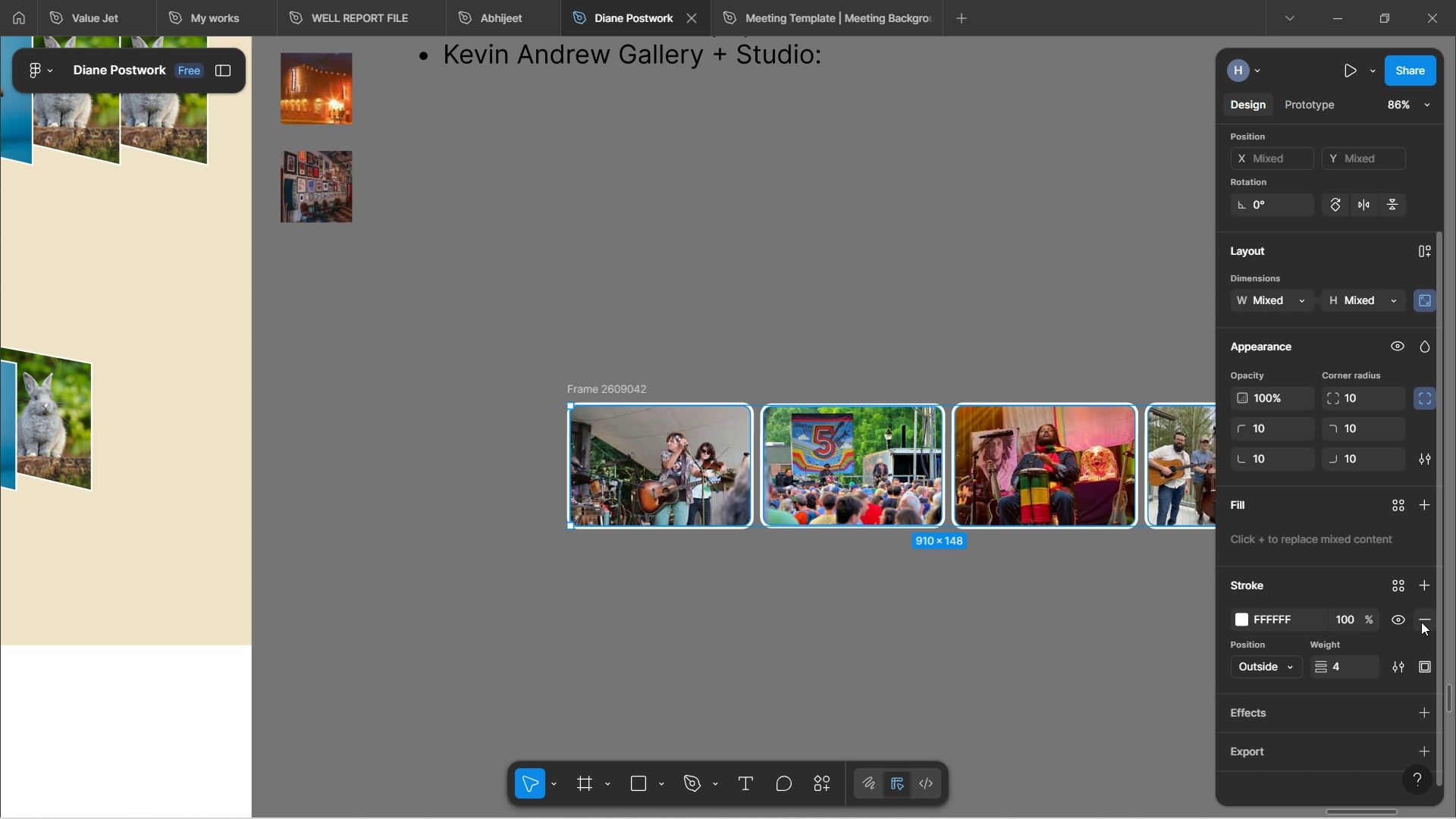 
left_click_drag(start_coordinate=[1423, 617], to_coordinate=[1421, 621])
 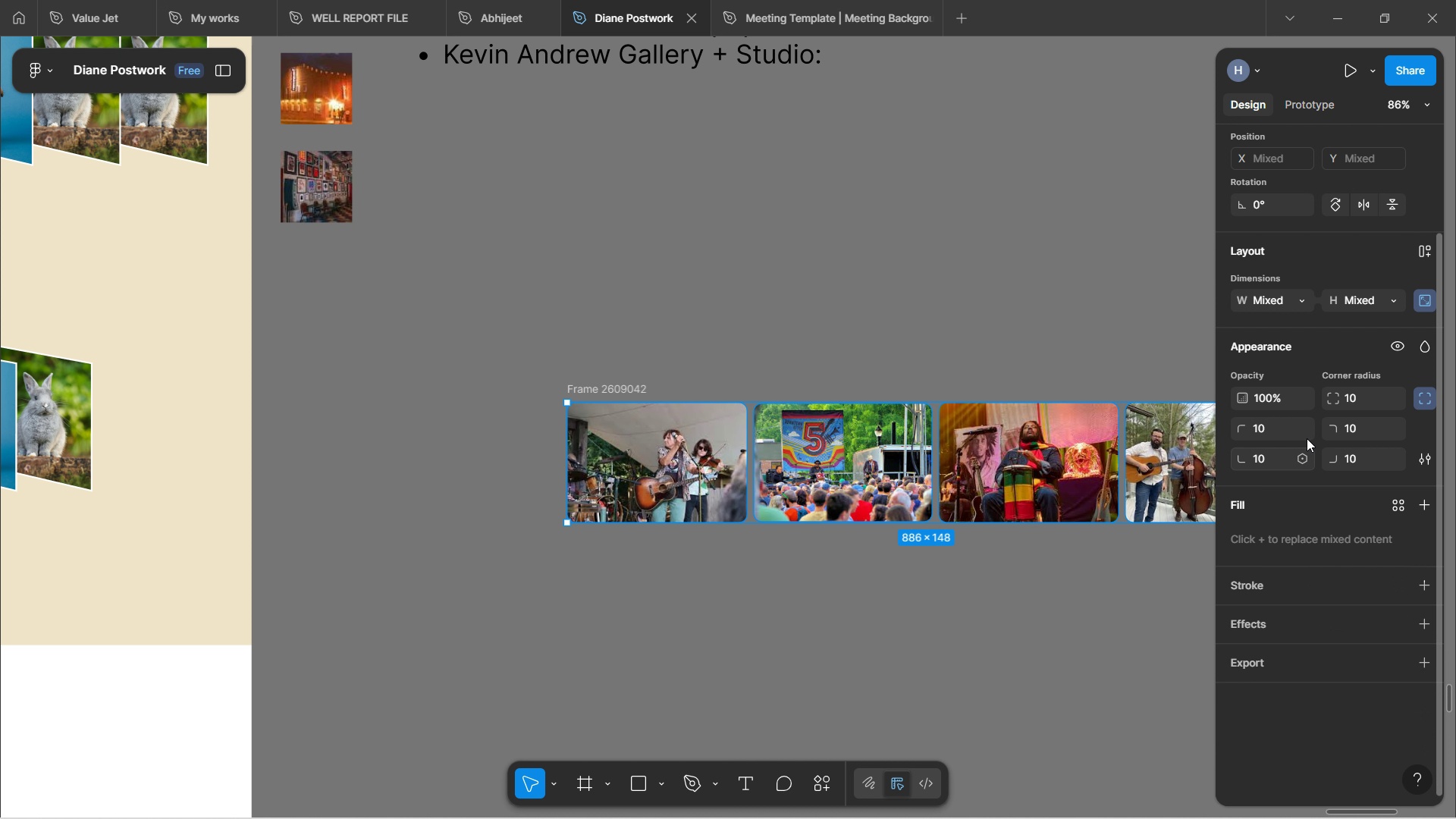 
left_click([1355, 403])
 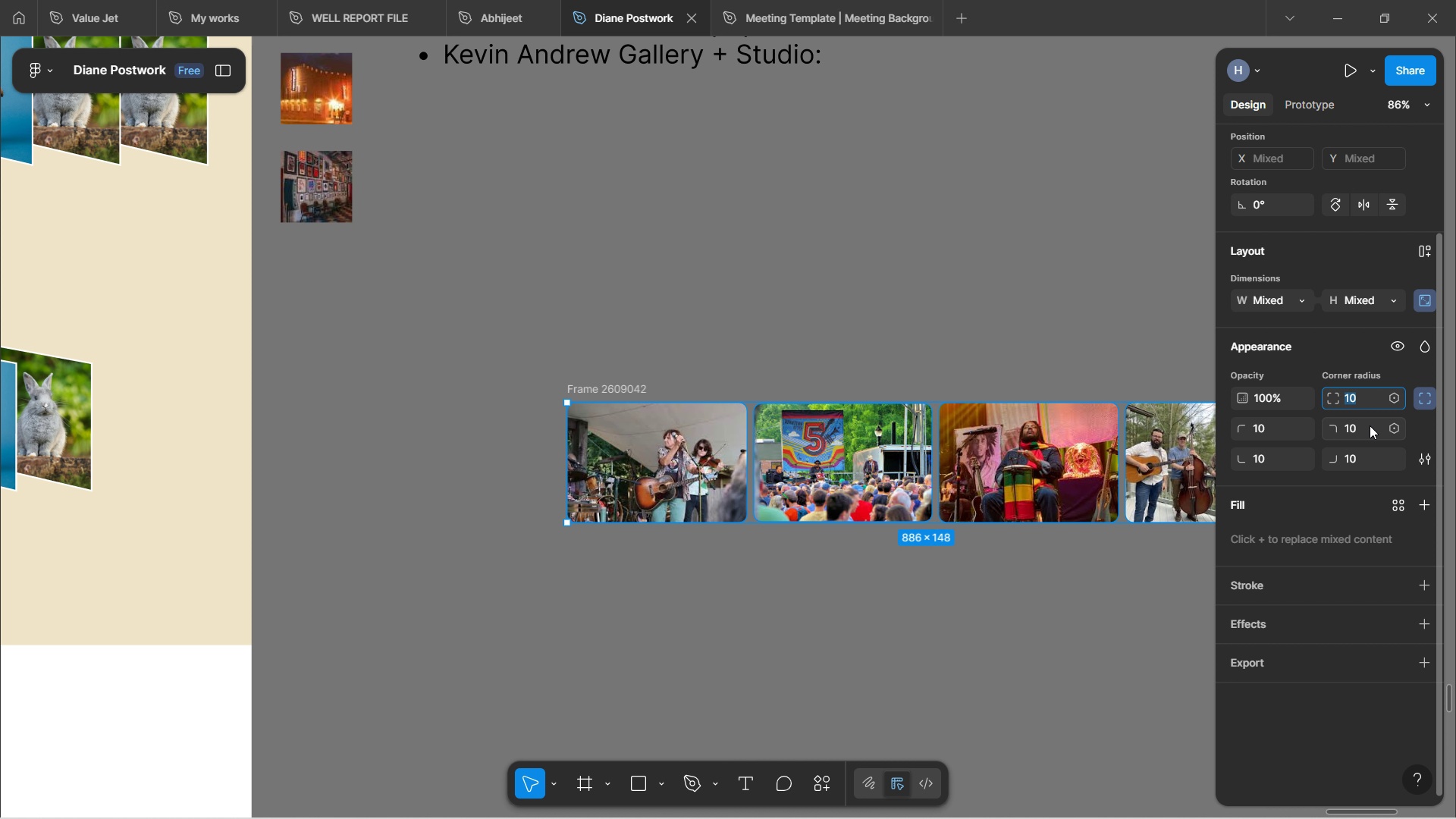 
key(0)
 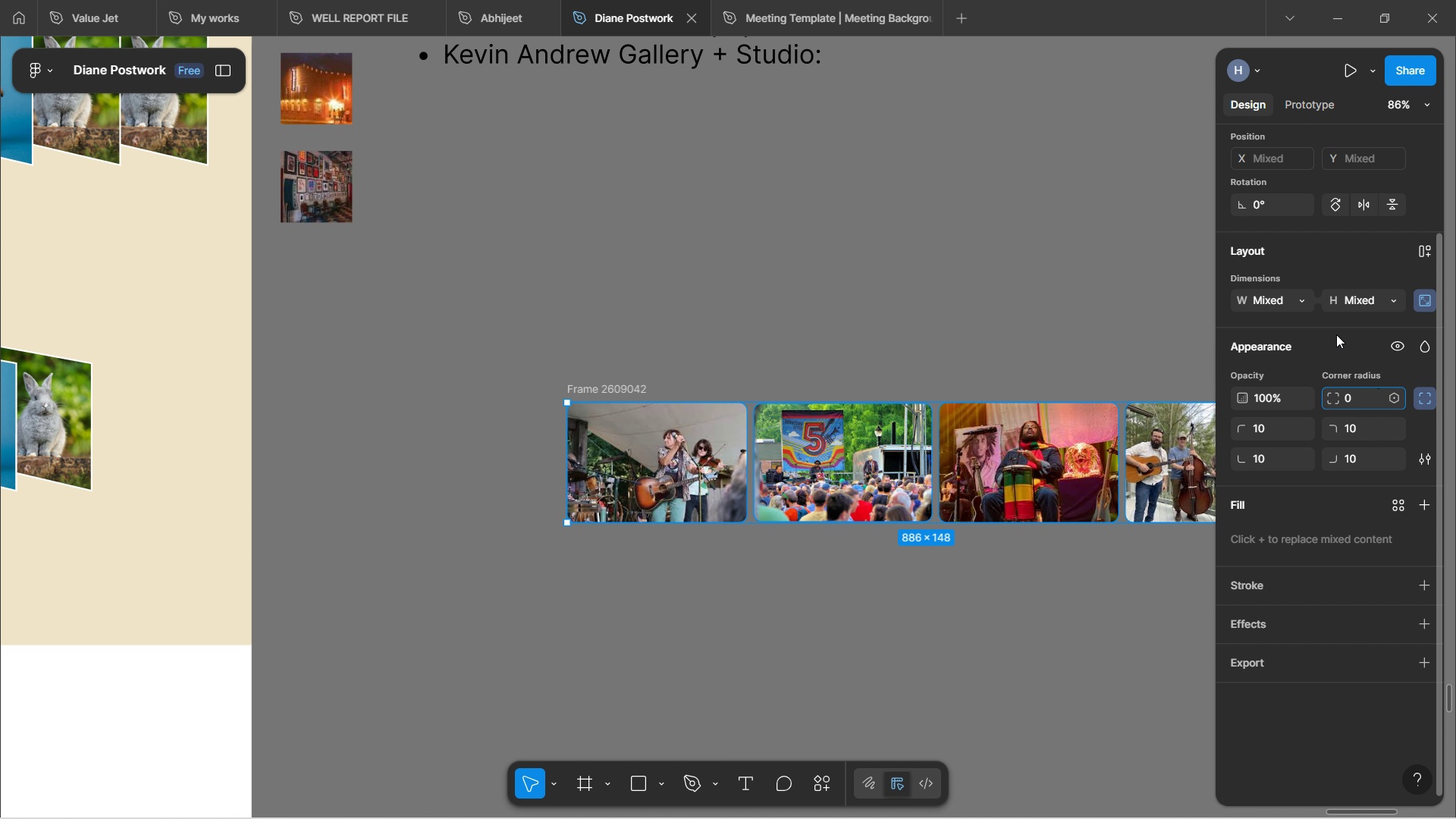 
left_click([1334, 332])
 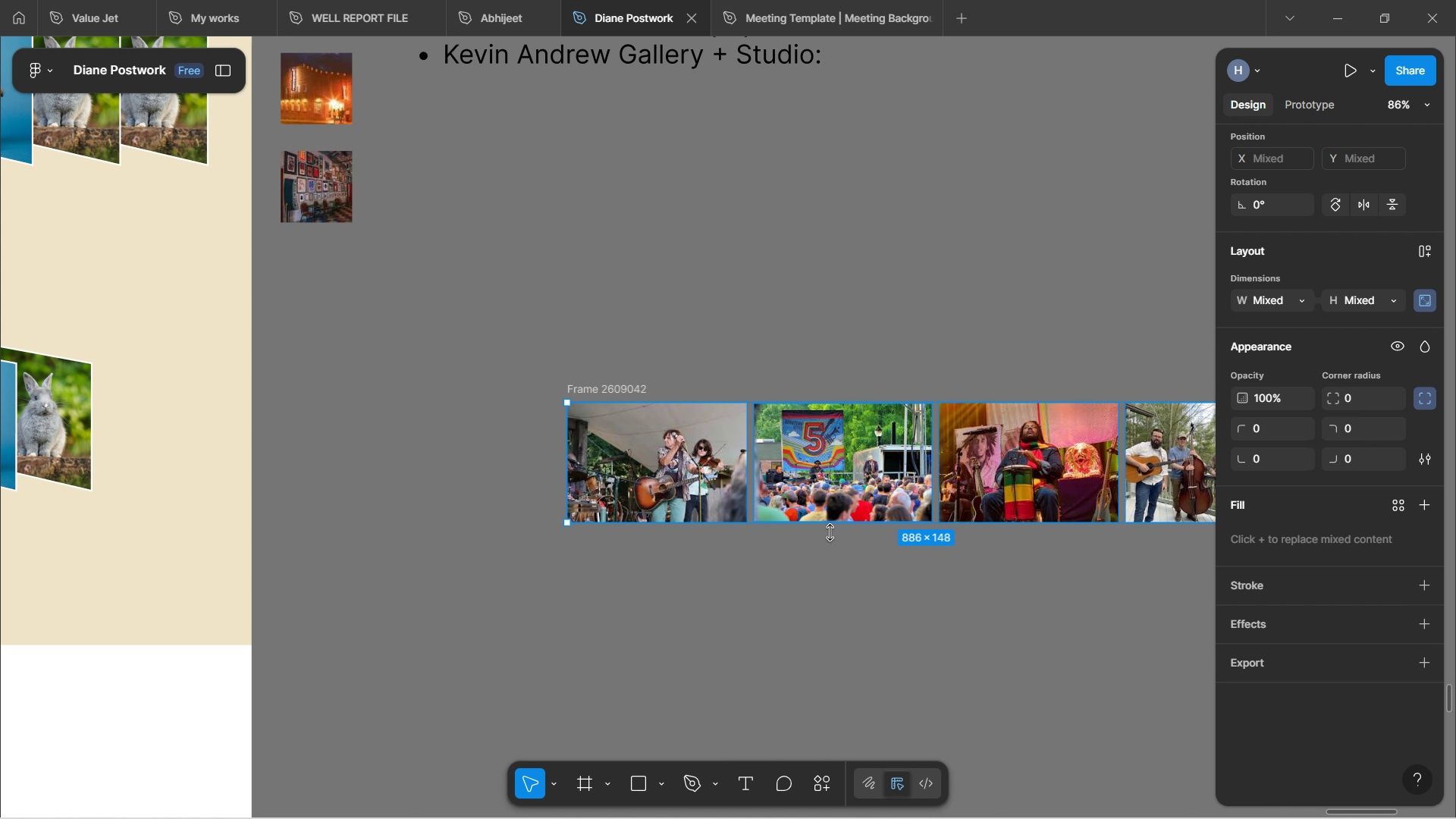 
left_click([826, 555])
 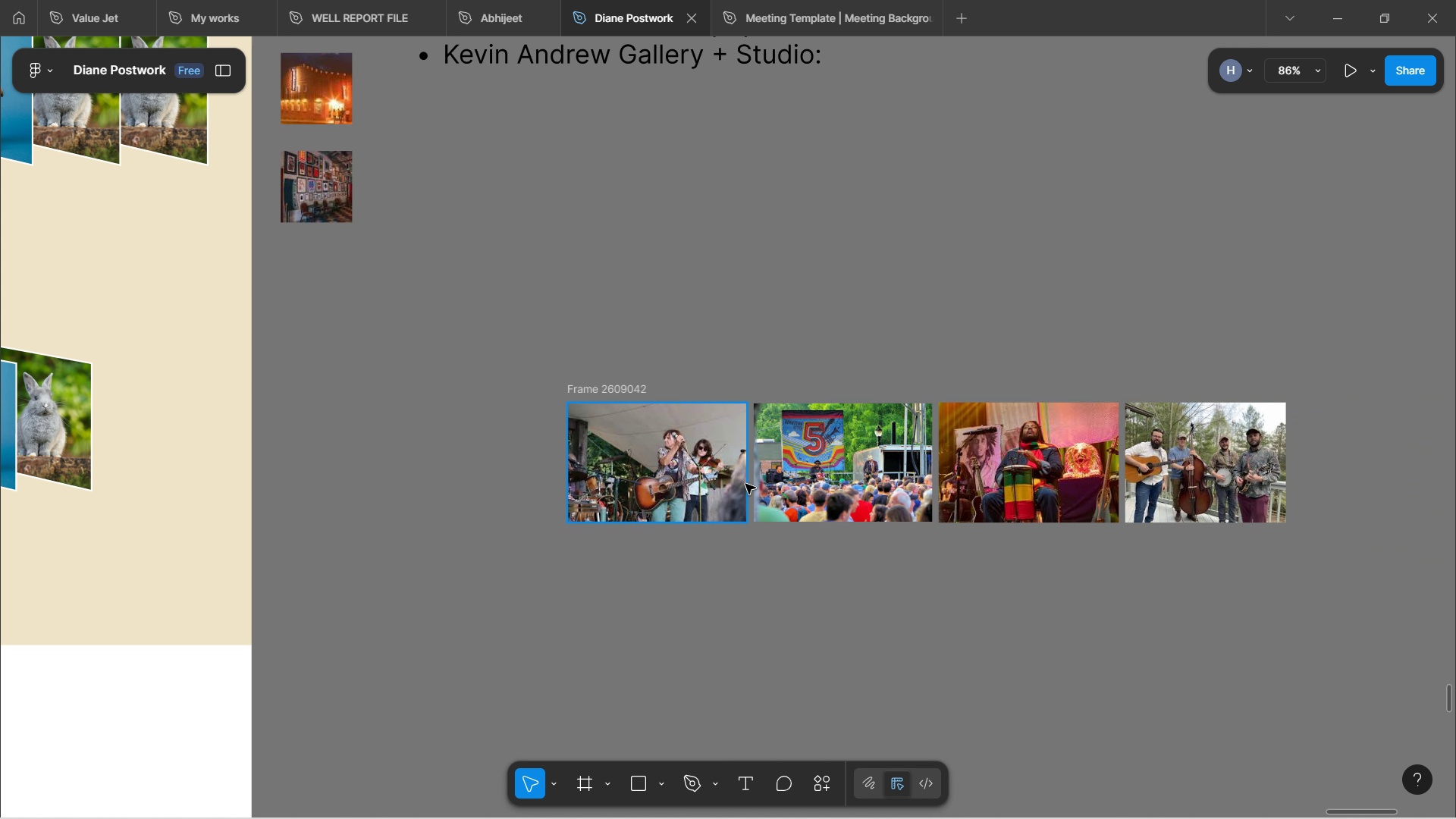 
hold_key(key=ControlLeft, duration=1.64)
scroll: coordinate [745, 483], scroll_direction: up, amount: 3.0
 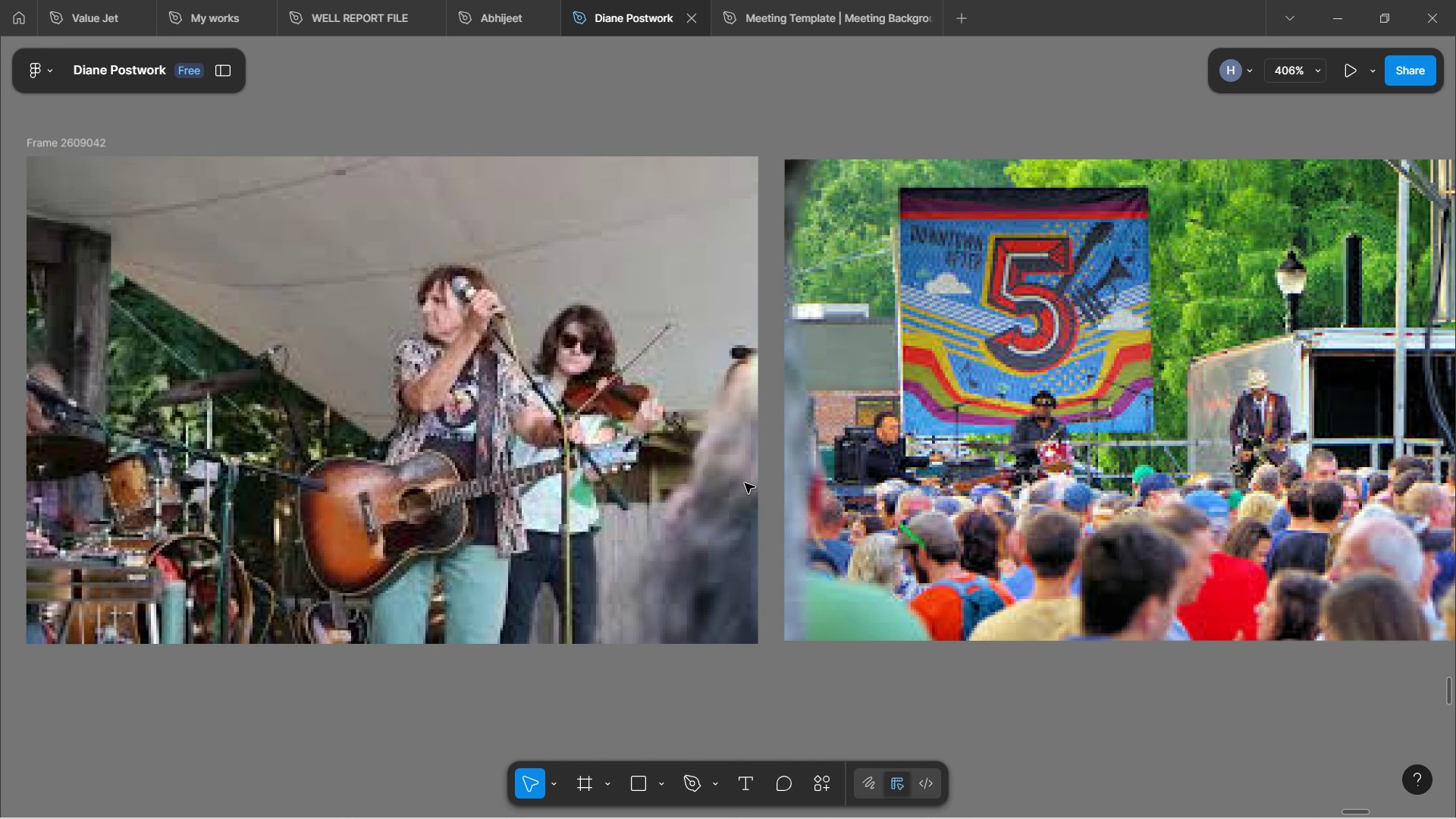 
hold_key(key=ControlLeft, duration=1.56)
scroll: coordinate [745, 483], scroll_direction: down, amount: 5.0
 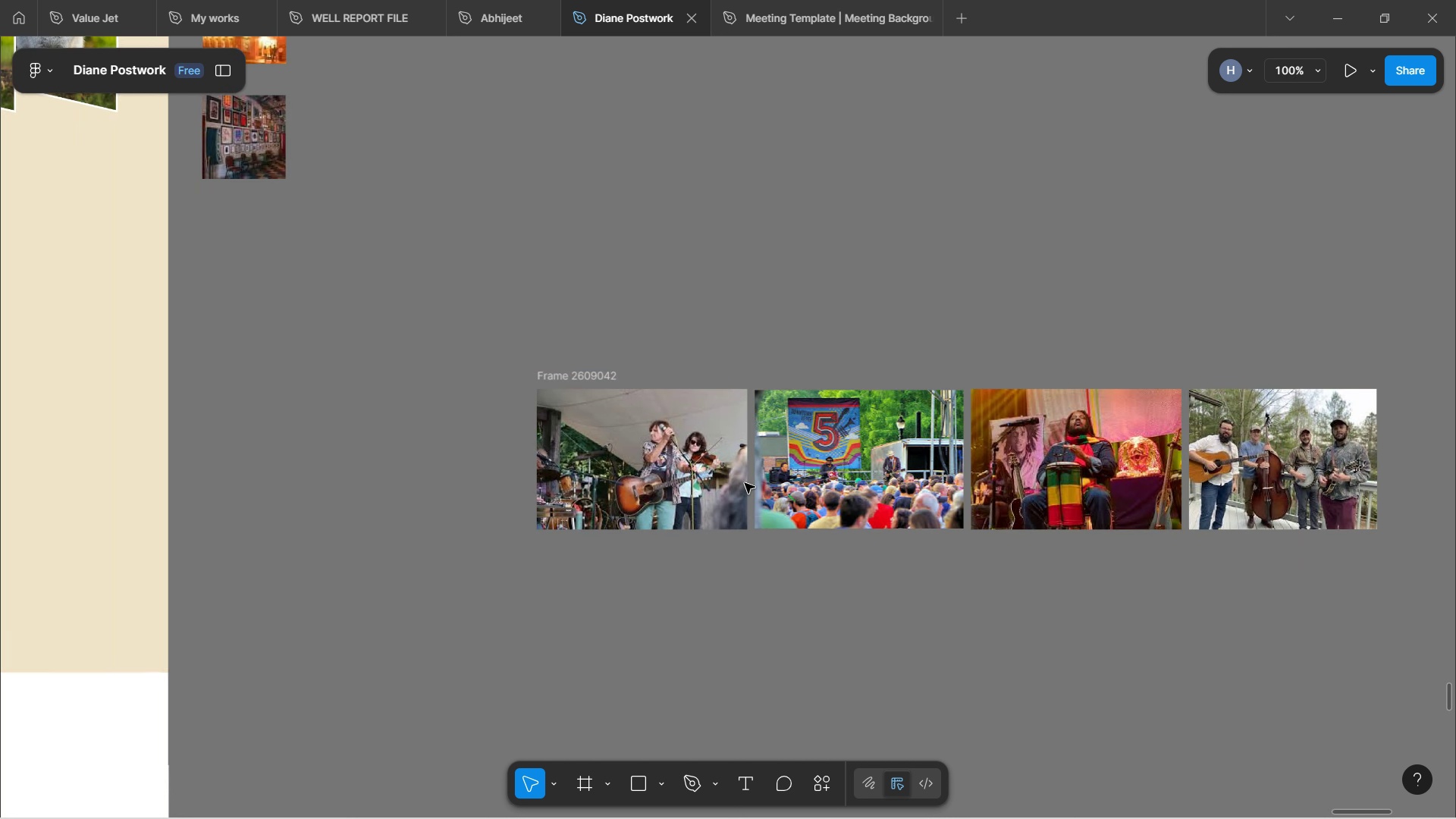 
hold_key(key=ControlLeft, duration=1.57)
 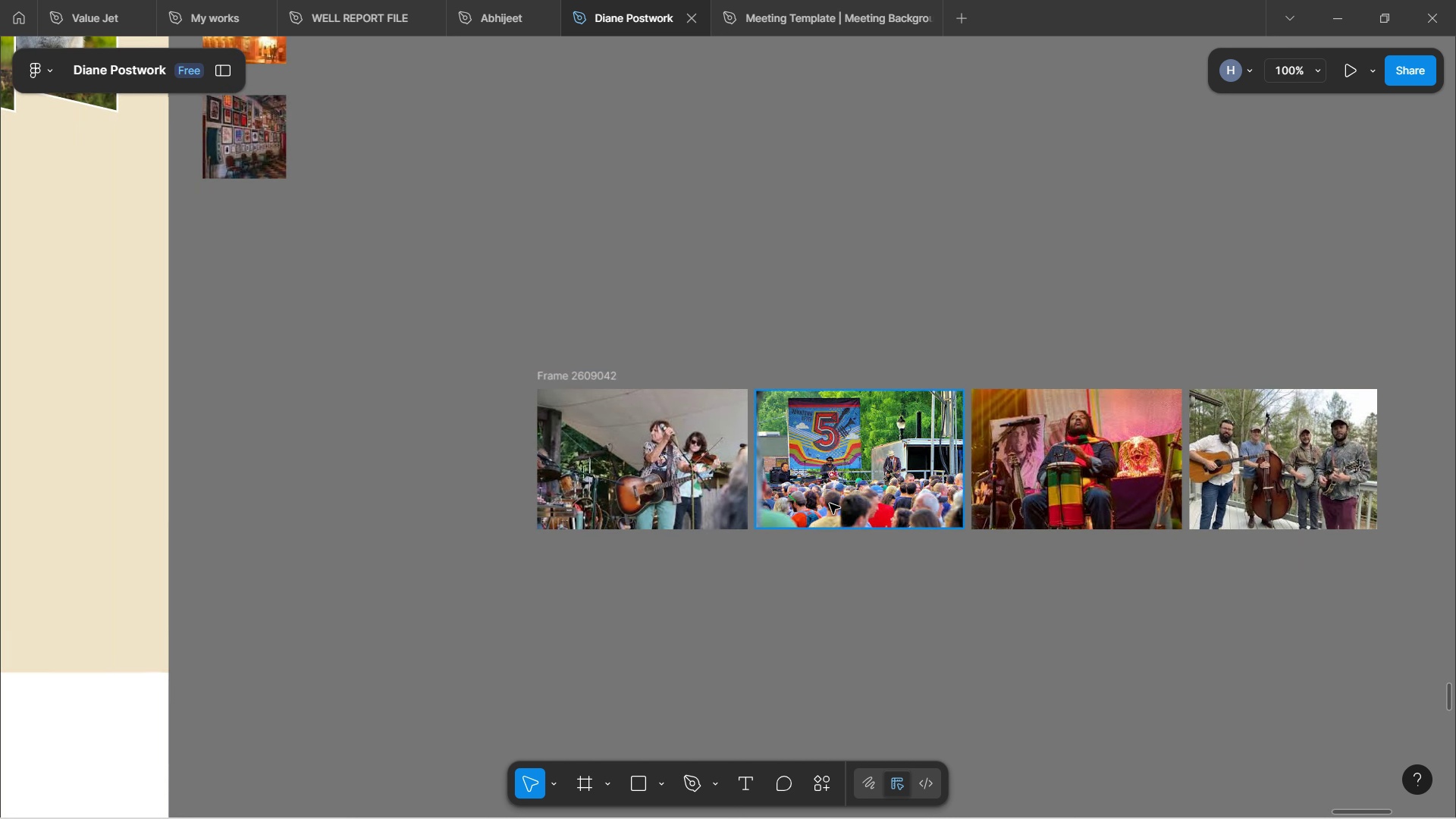 
hold_key(key=ControlLeft, duration=0.85)
 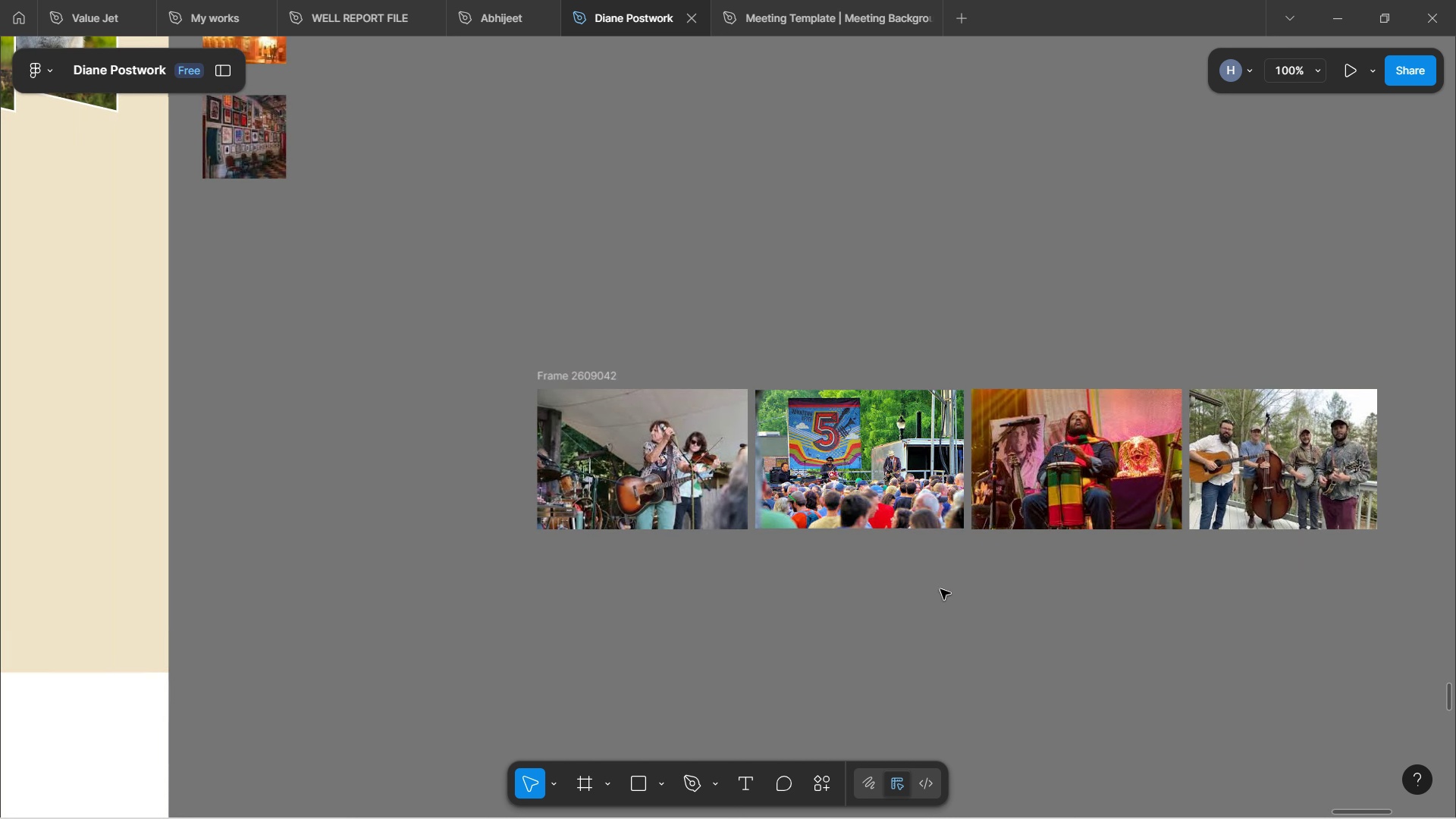 
hold_key(key=ControlLeft, duration=0.92)
scroll: coordinate [921, 592], scroll_direction: down, amount: 2.0
 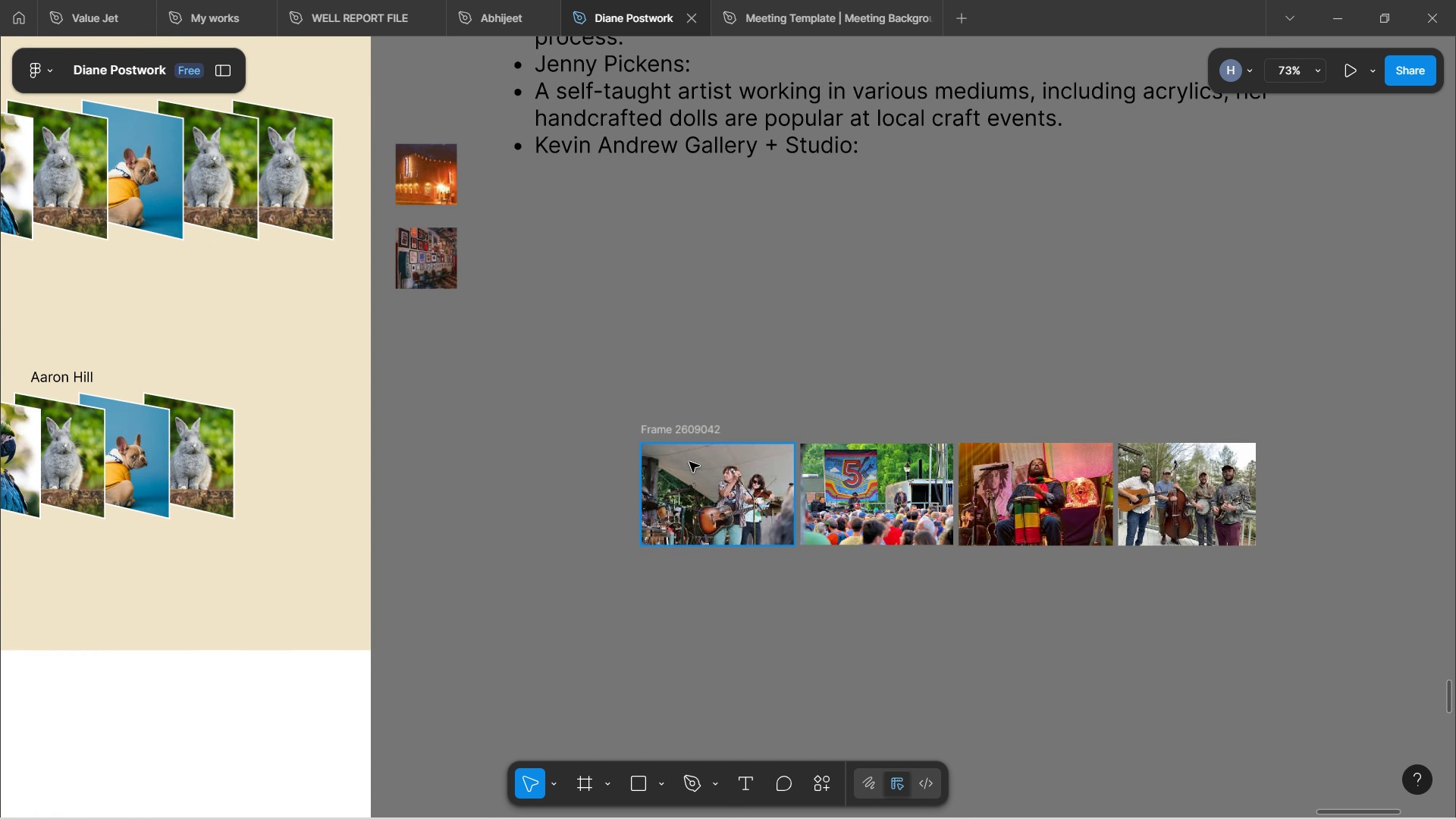 
hold_key(key=ShiftLeft, duration=0.52)
 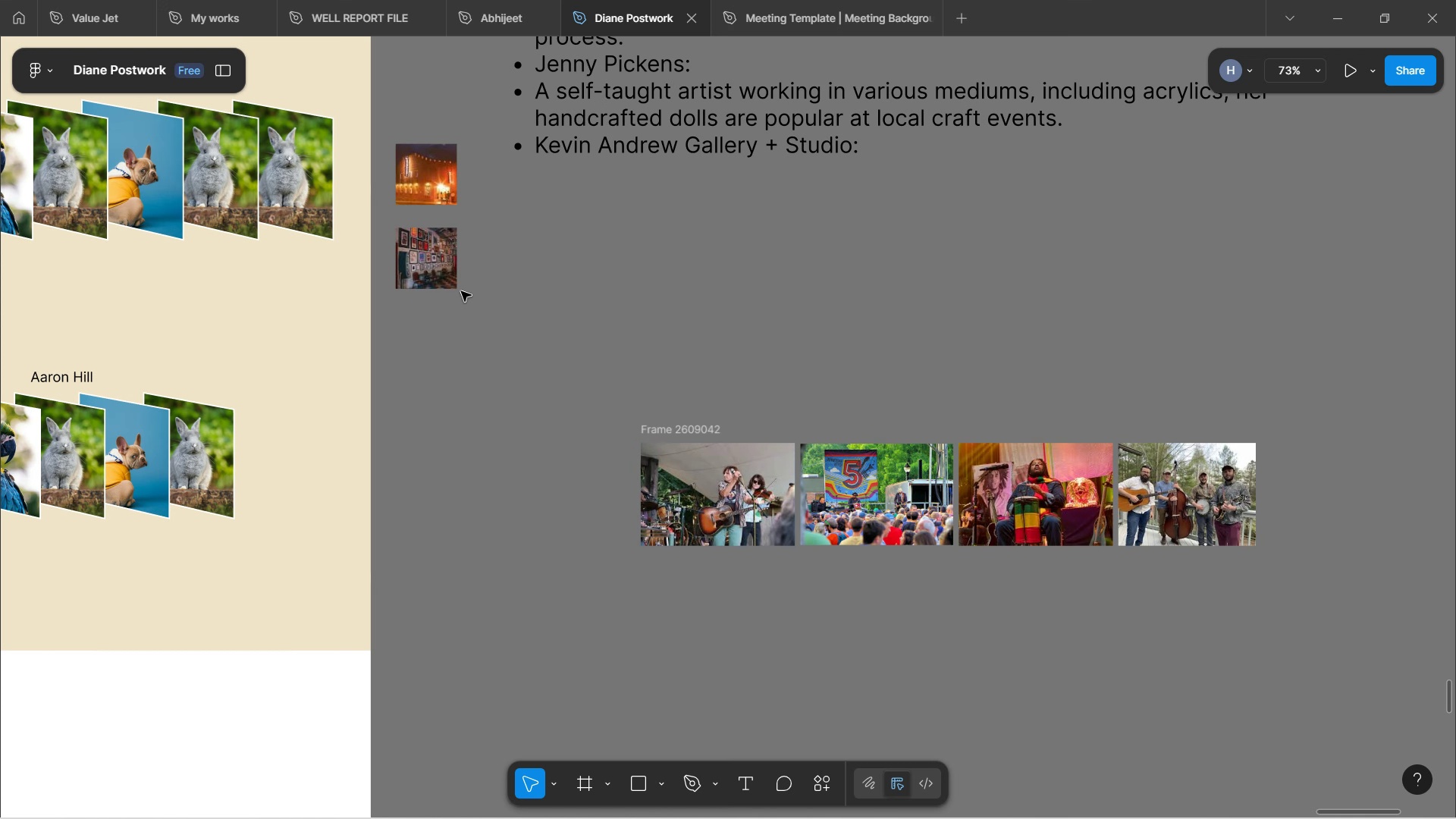 
hold_key(key=ShiftLeft, duration=1.56)
scroll: coordinate [454, 276], scroll_direction: up, amount: 10.0
 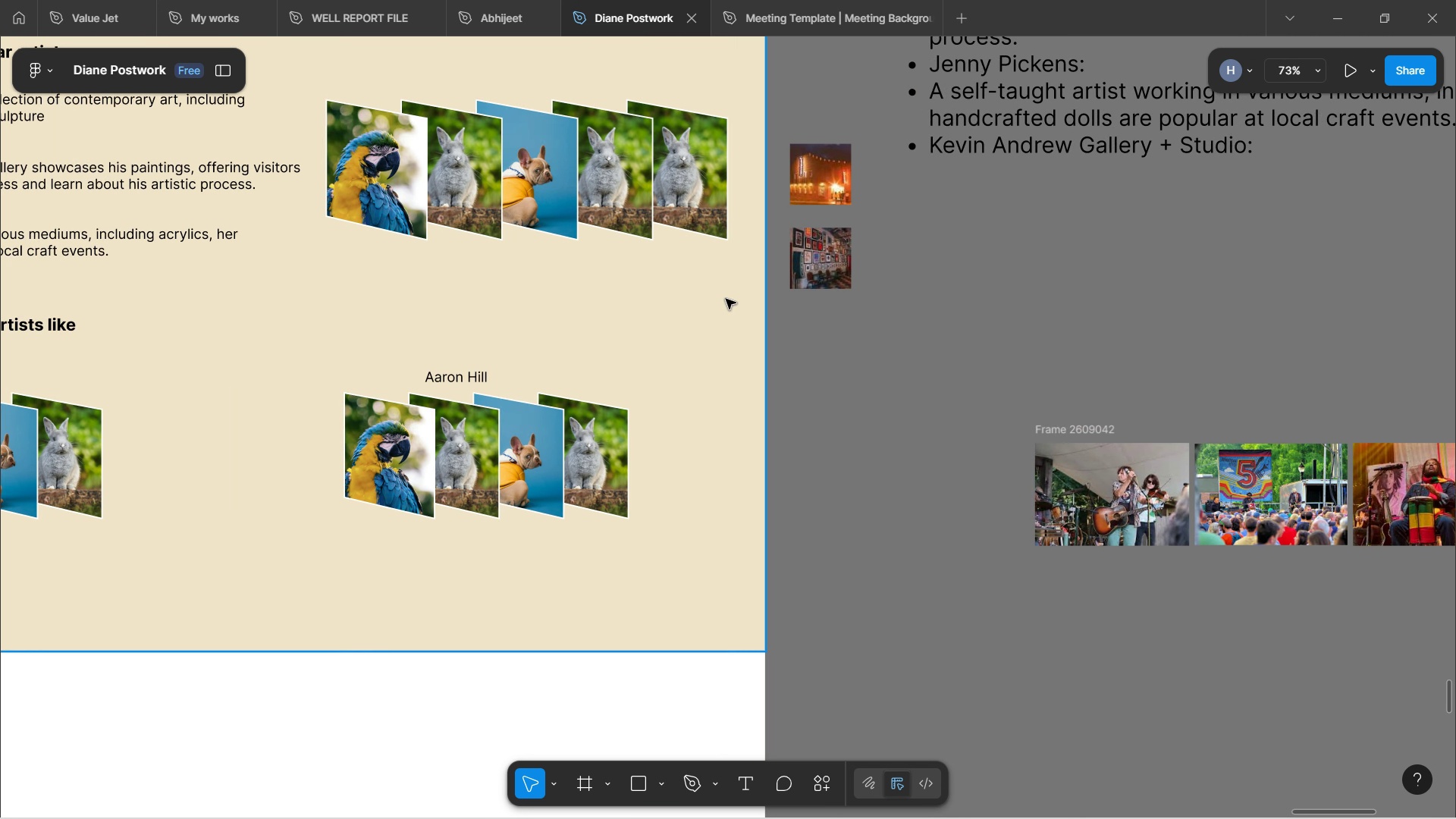 
key(Shift+ShiftLeft)
 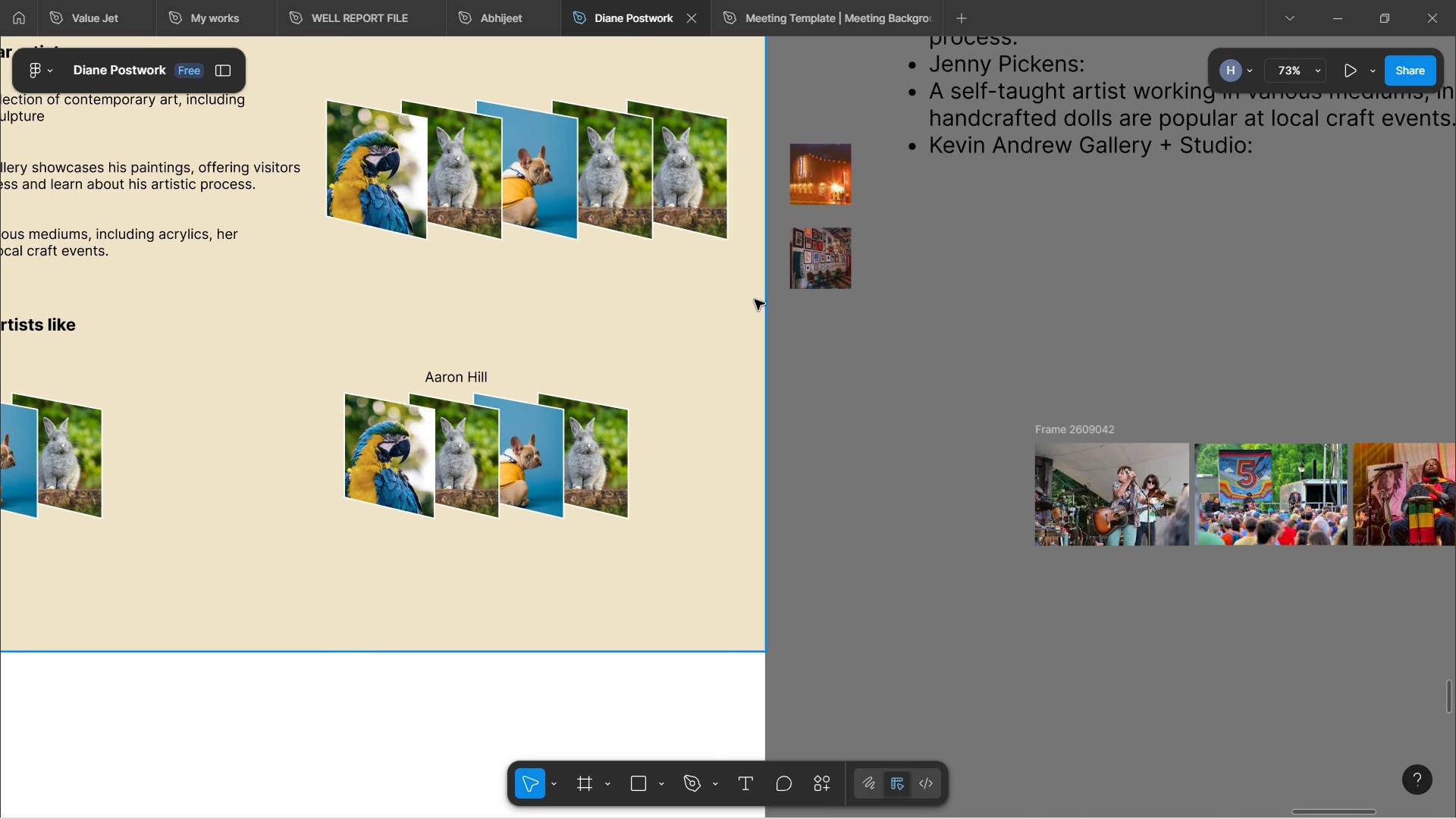 
key(Shift+ShiftLeft)
 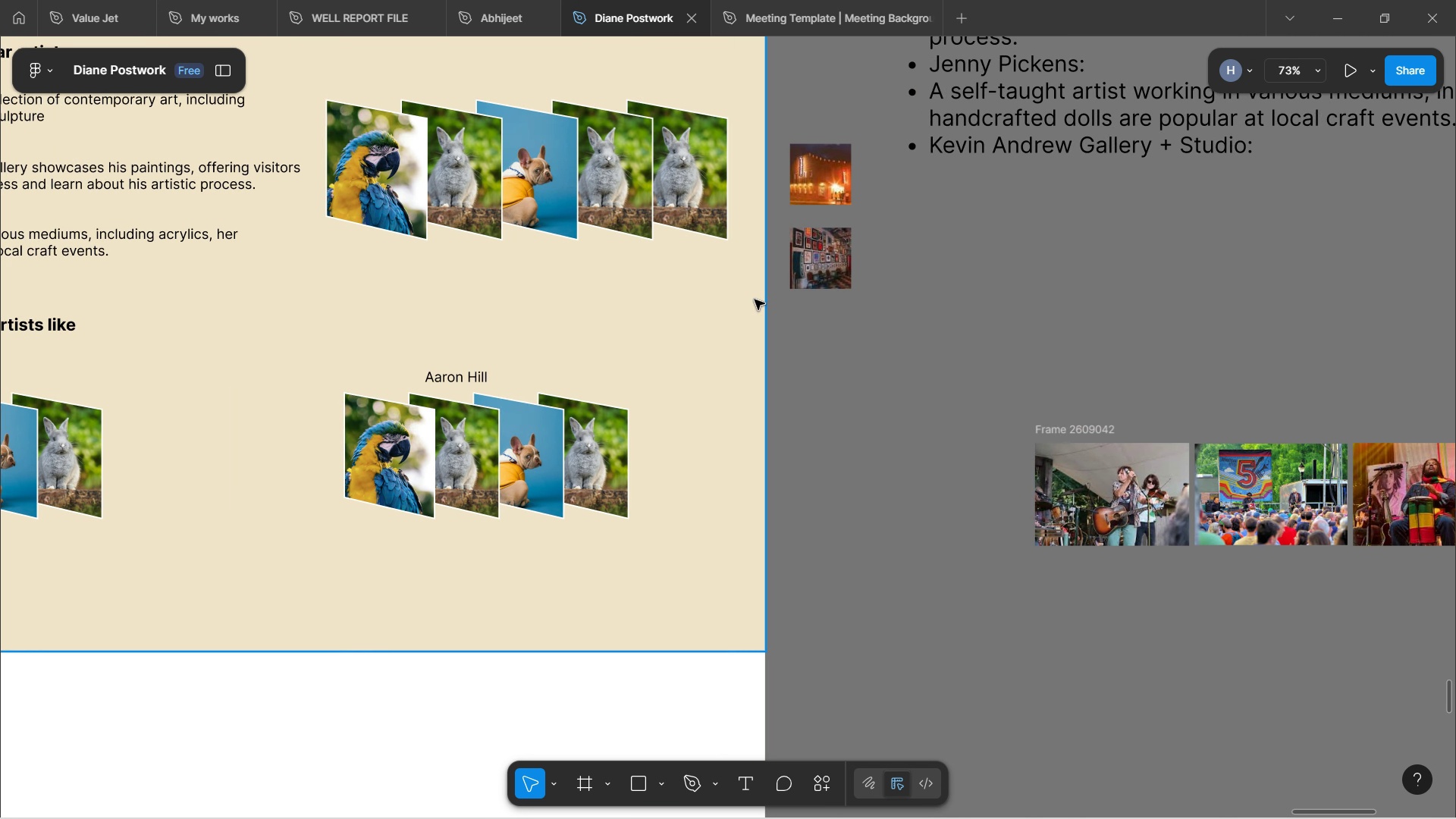 
key(Shift+ShiftLeft)
 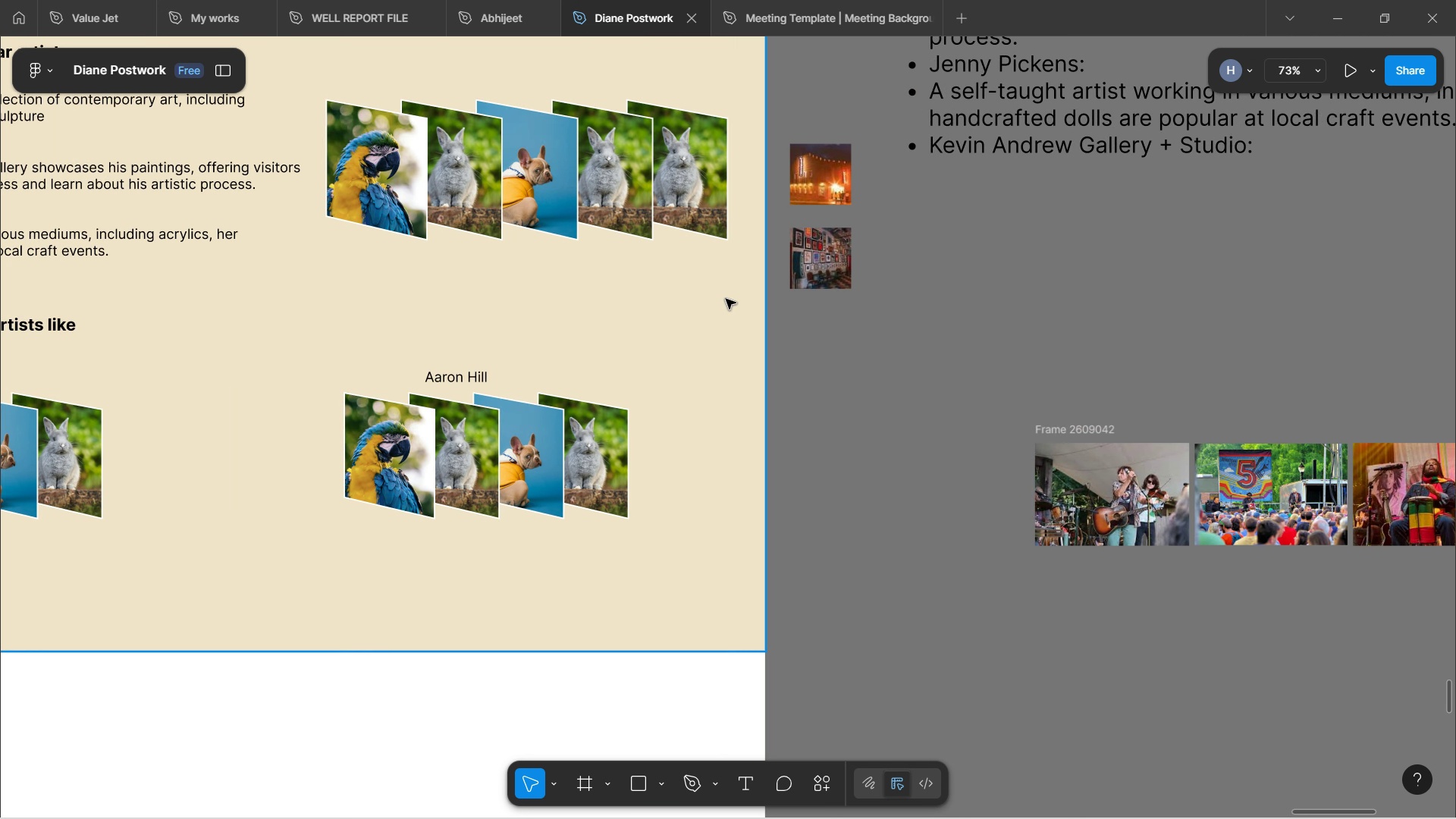 
key(Shift+ShiftLeft)
 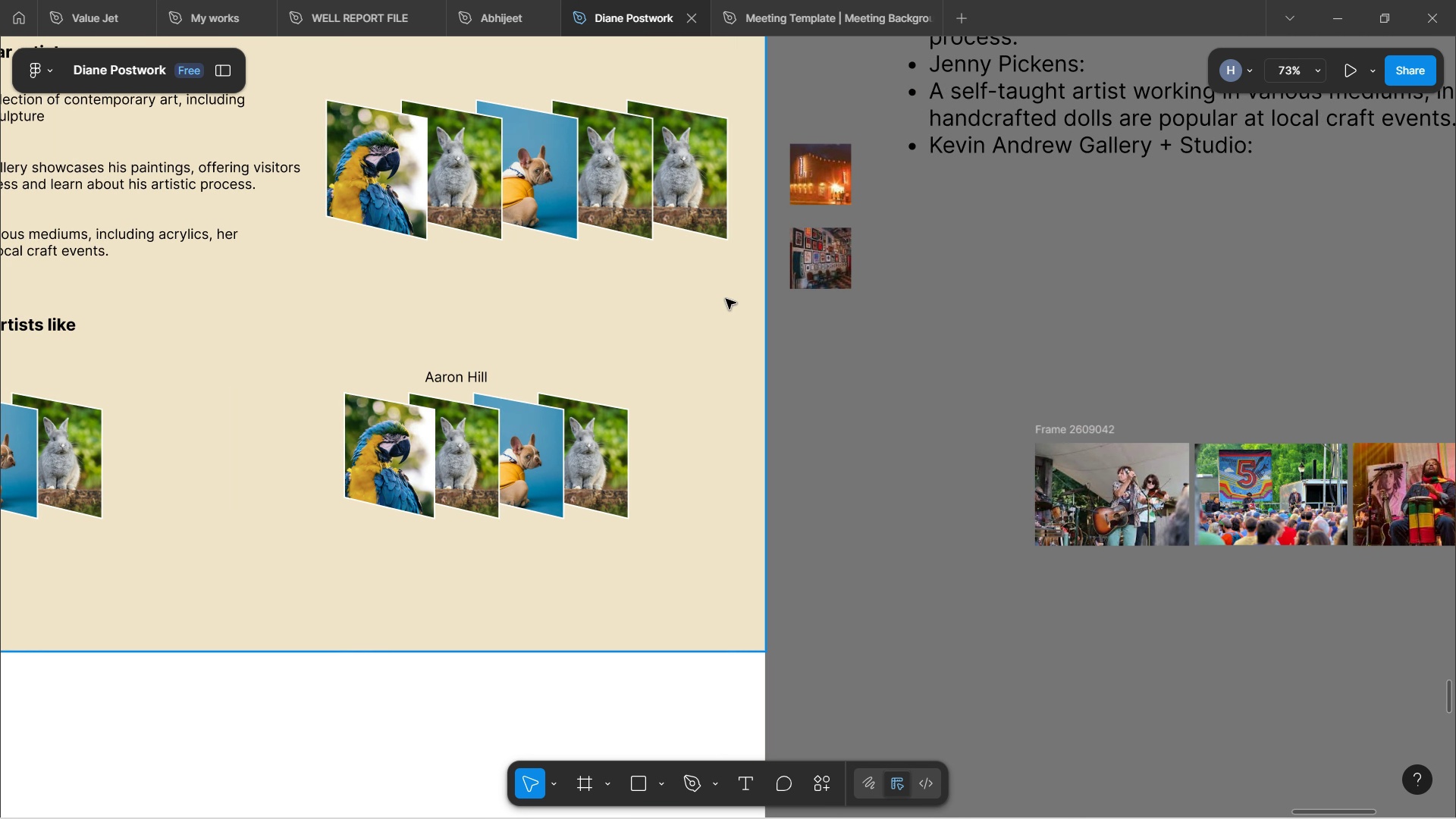 
key(Shift+ShiftLeft)
 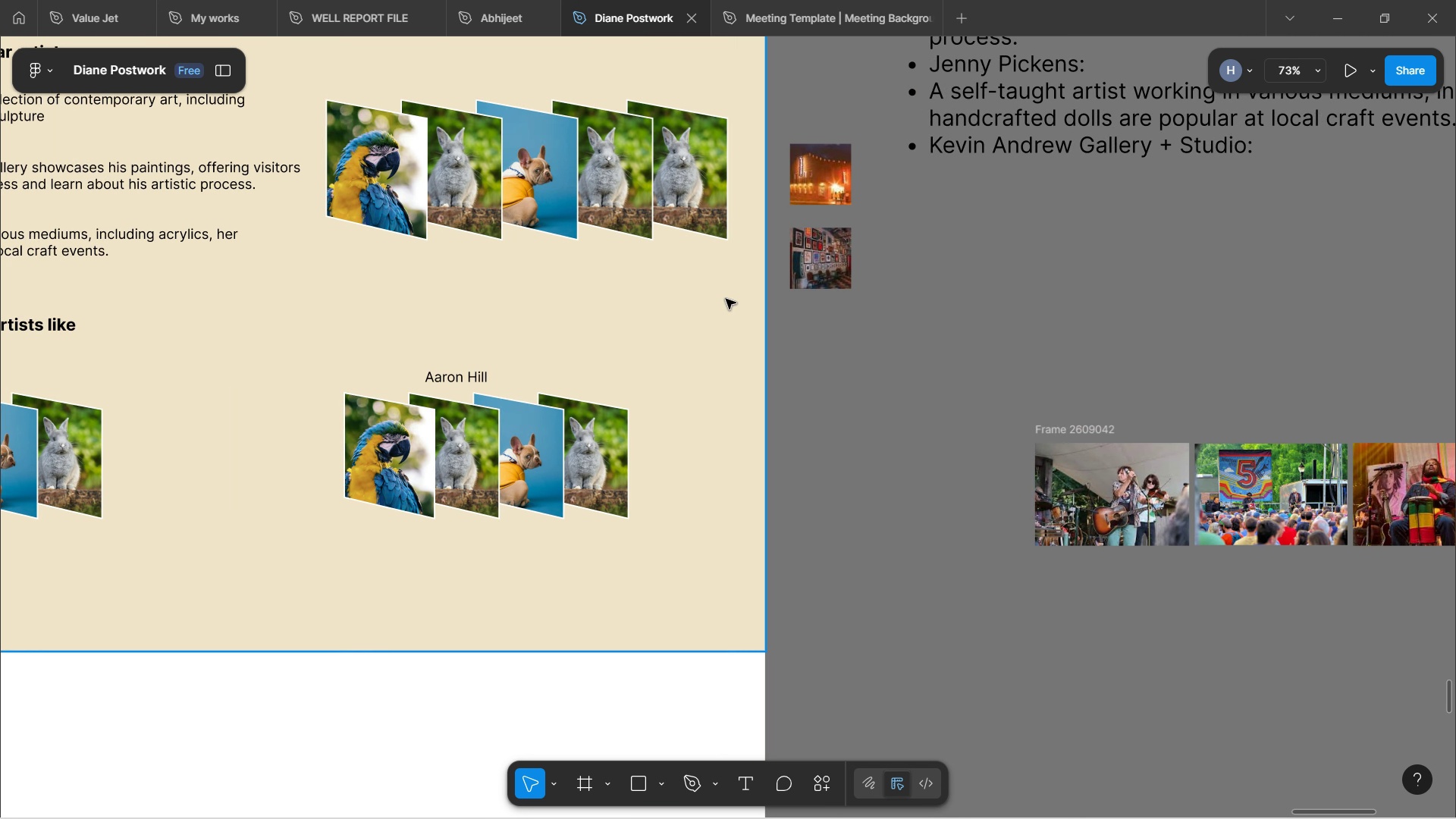 
key(Shift+ShiftLeft)
 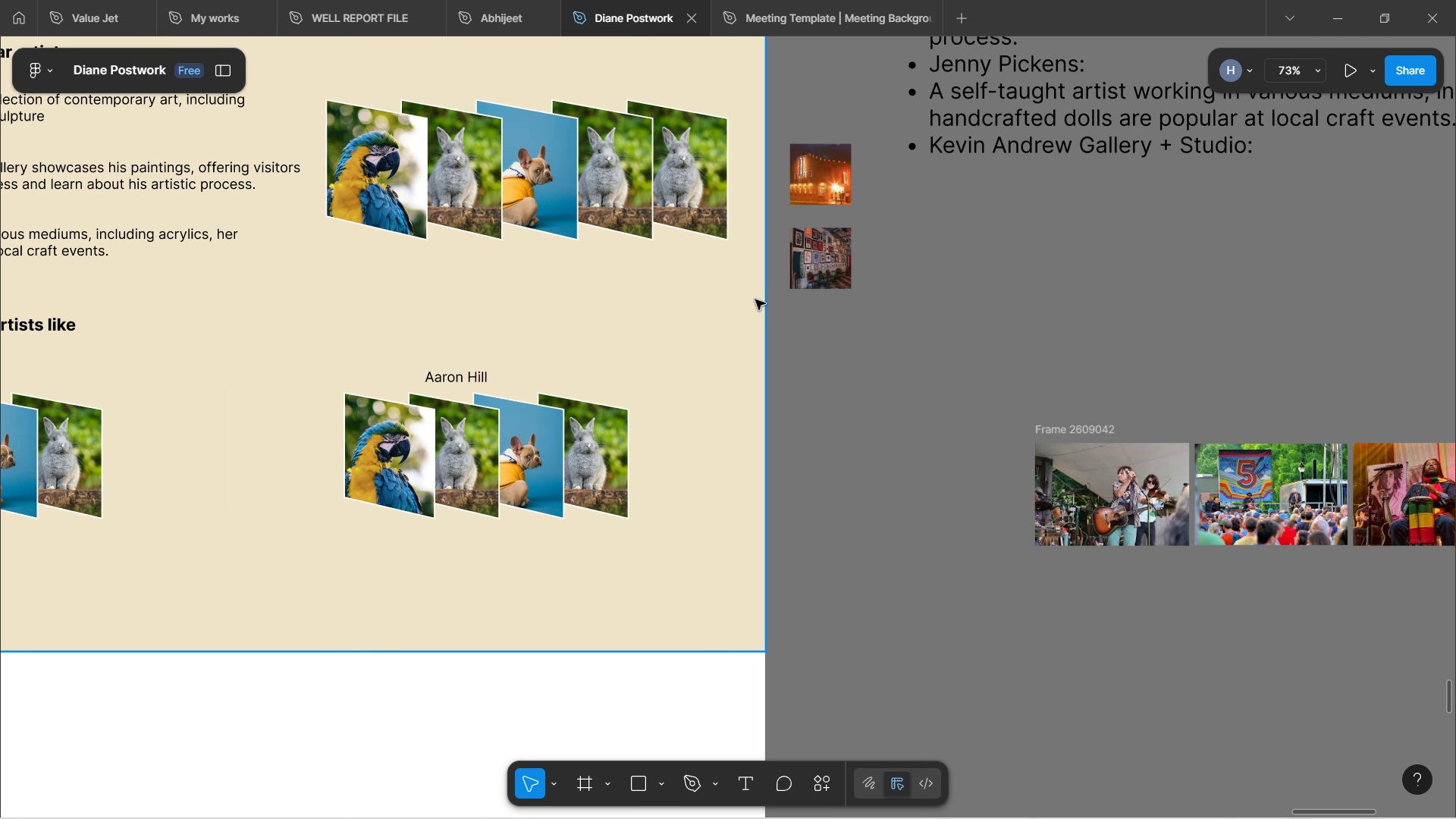 
key(Shift+ShiftLeft)
 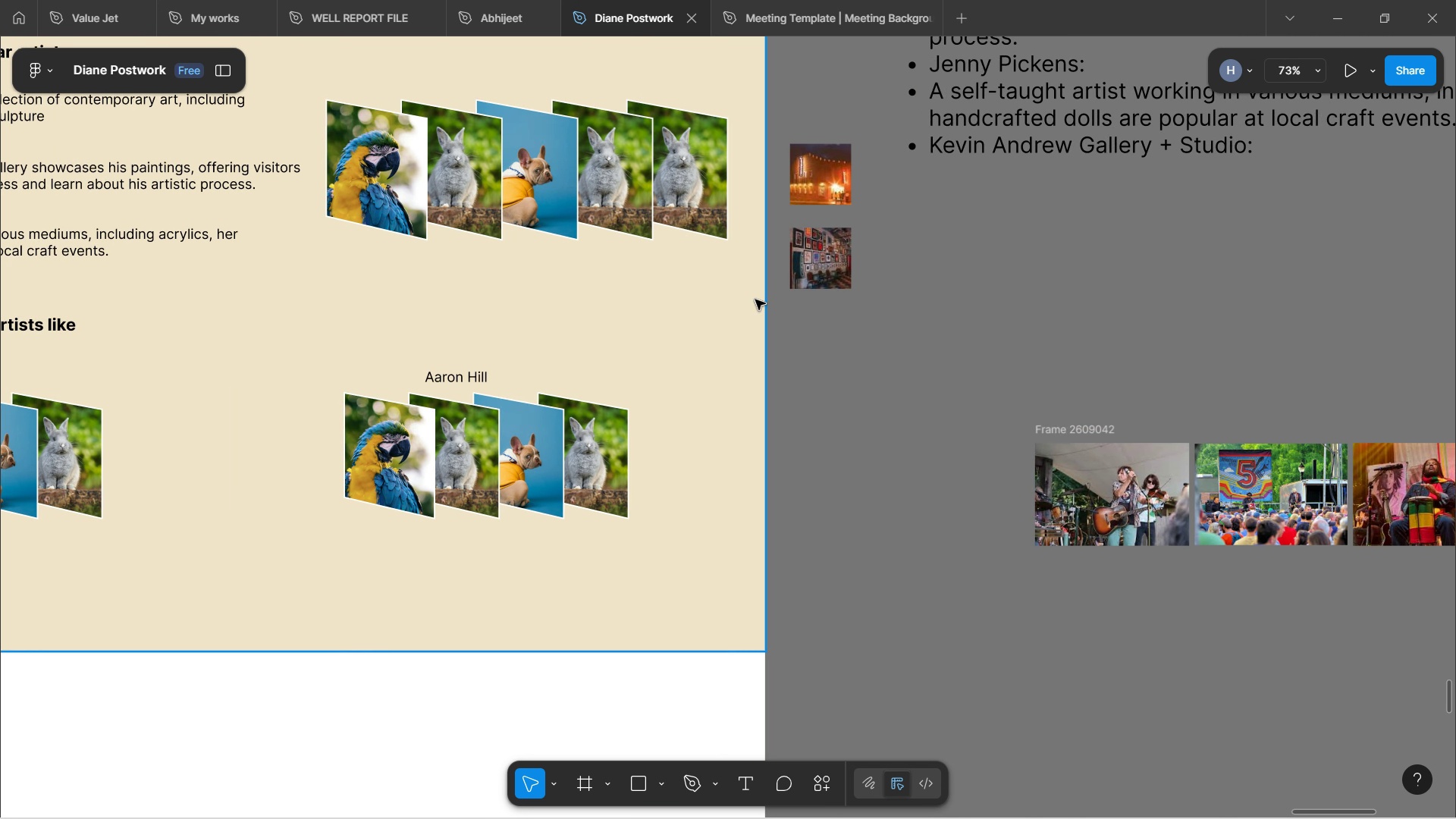 
key(Shift+ShiftLeft)
 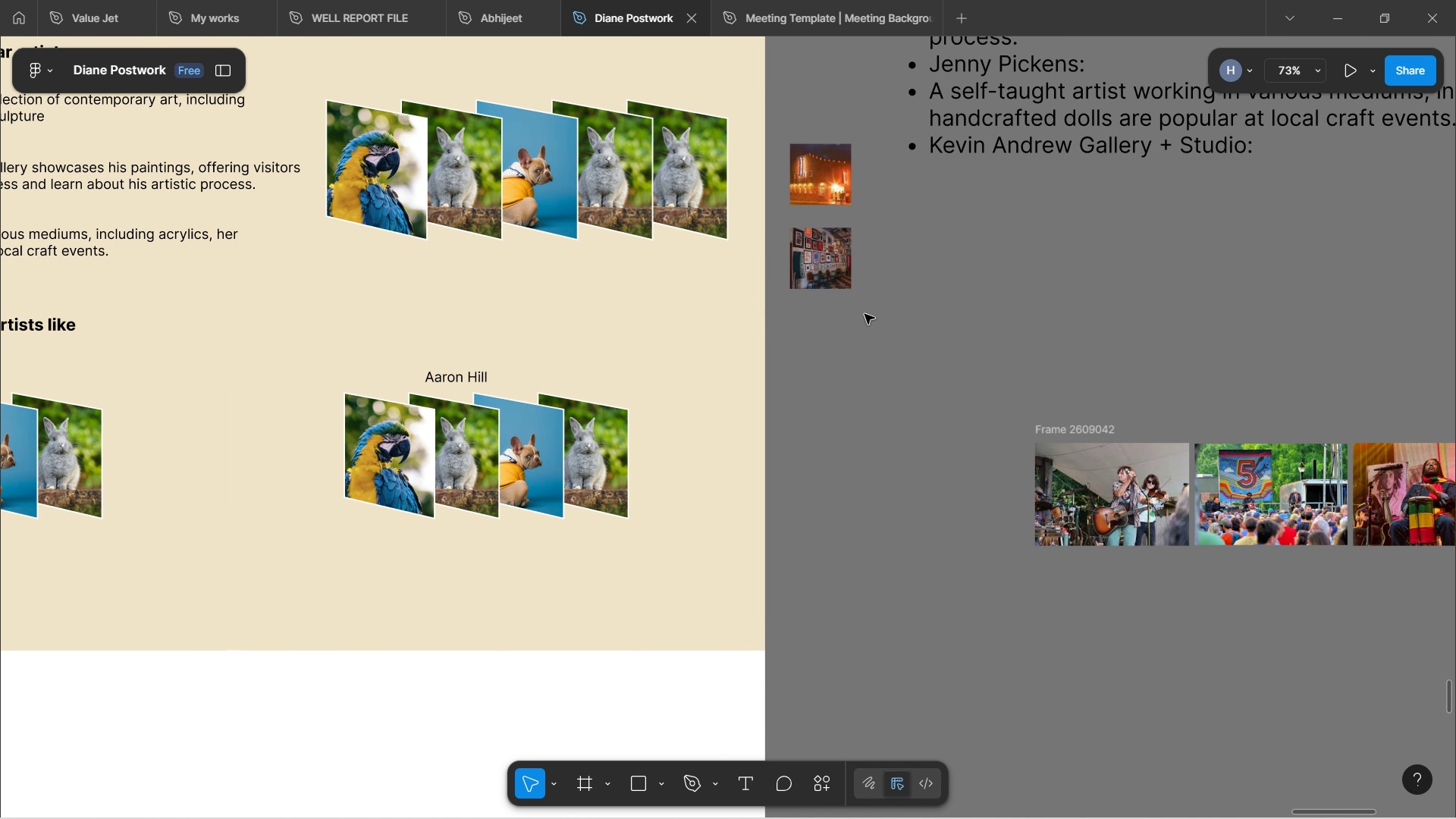 
key(Shift+ShiftLeft)
 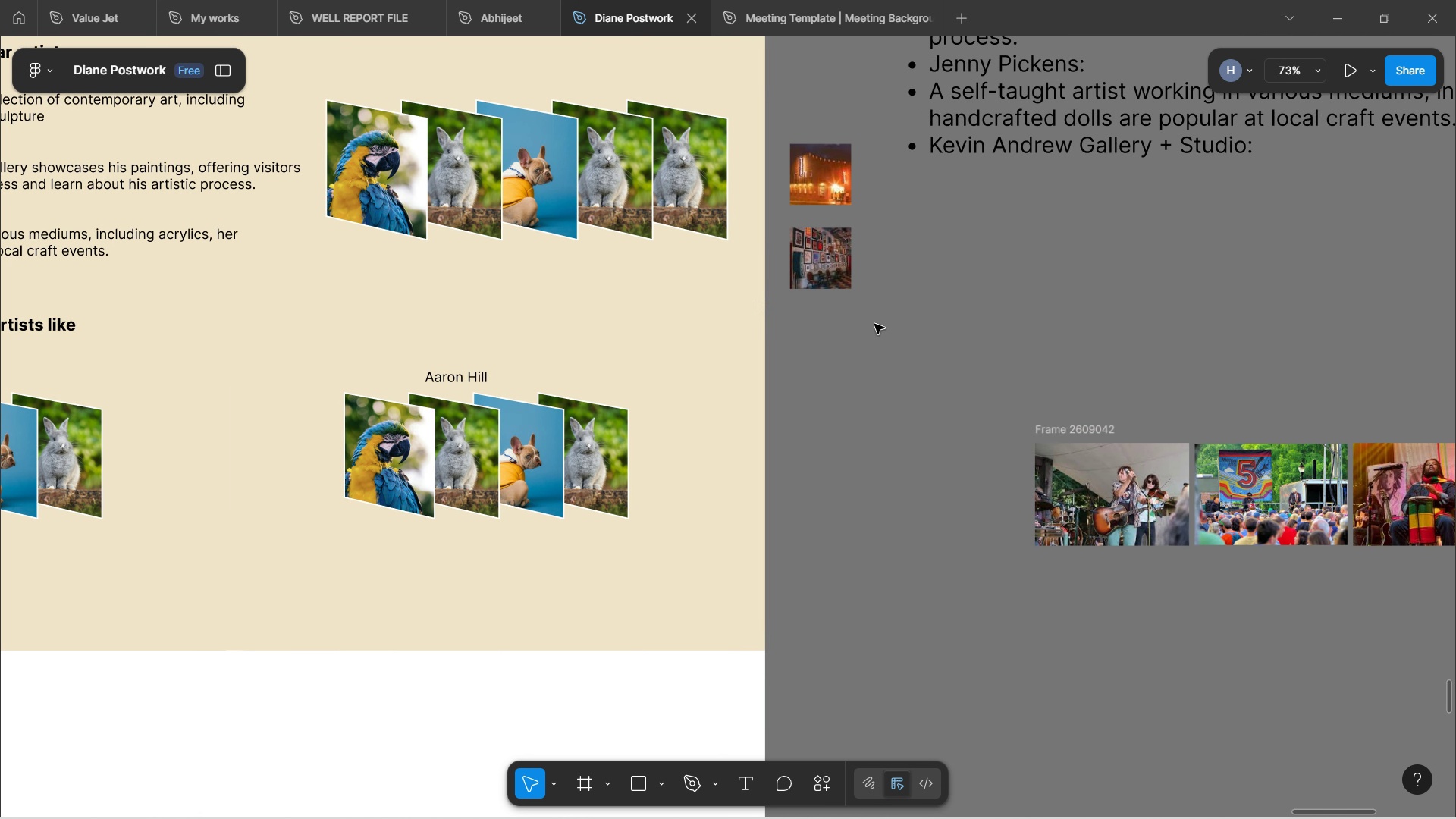 
hold_key(key=ShiftLeft, duration=1.09)
scroll: coordinate [1061, 328], scroll_direction: up, amount: 10.0
 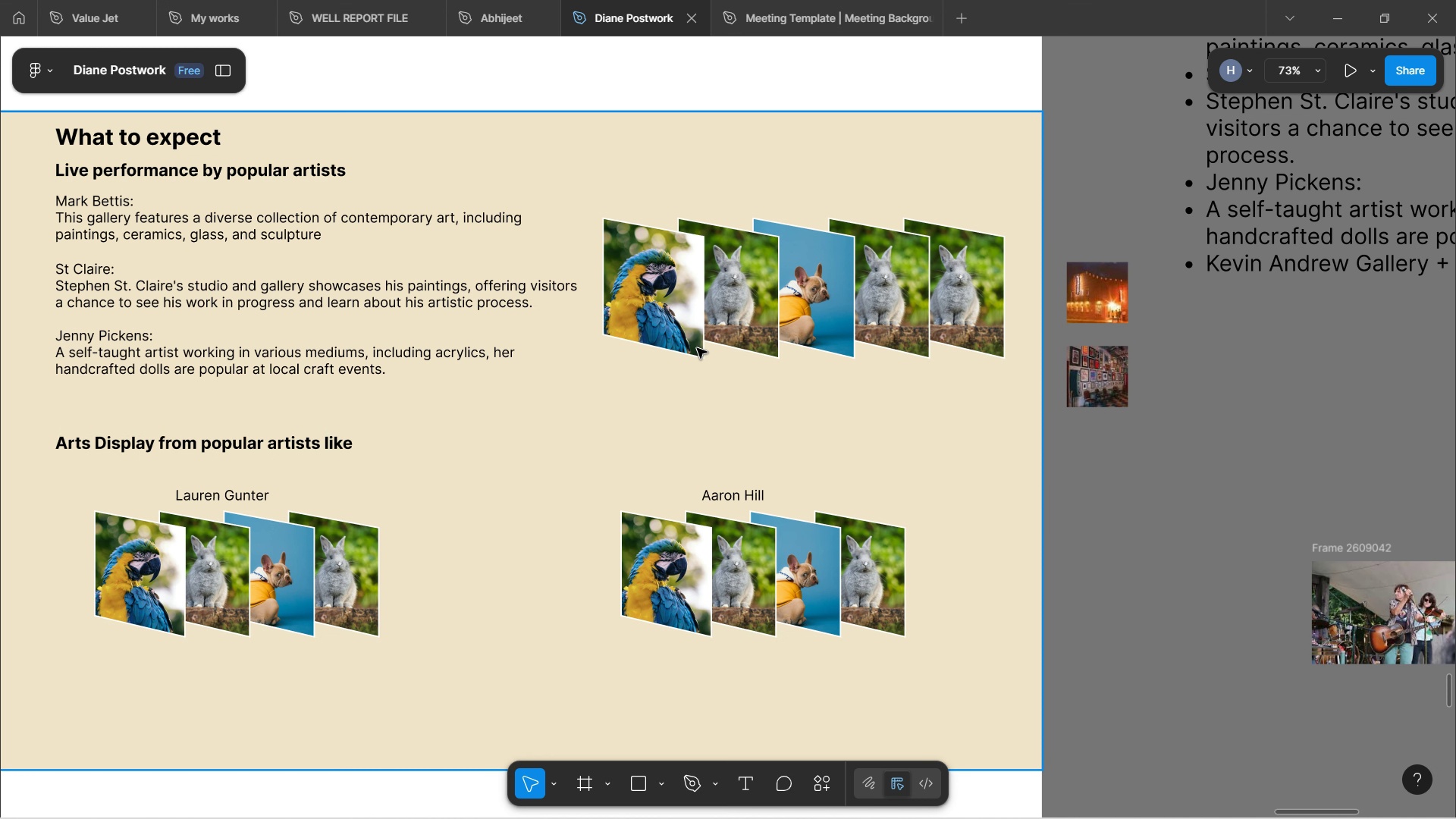 
wait(9.1)
 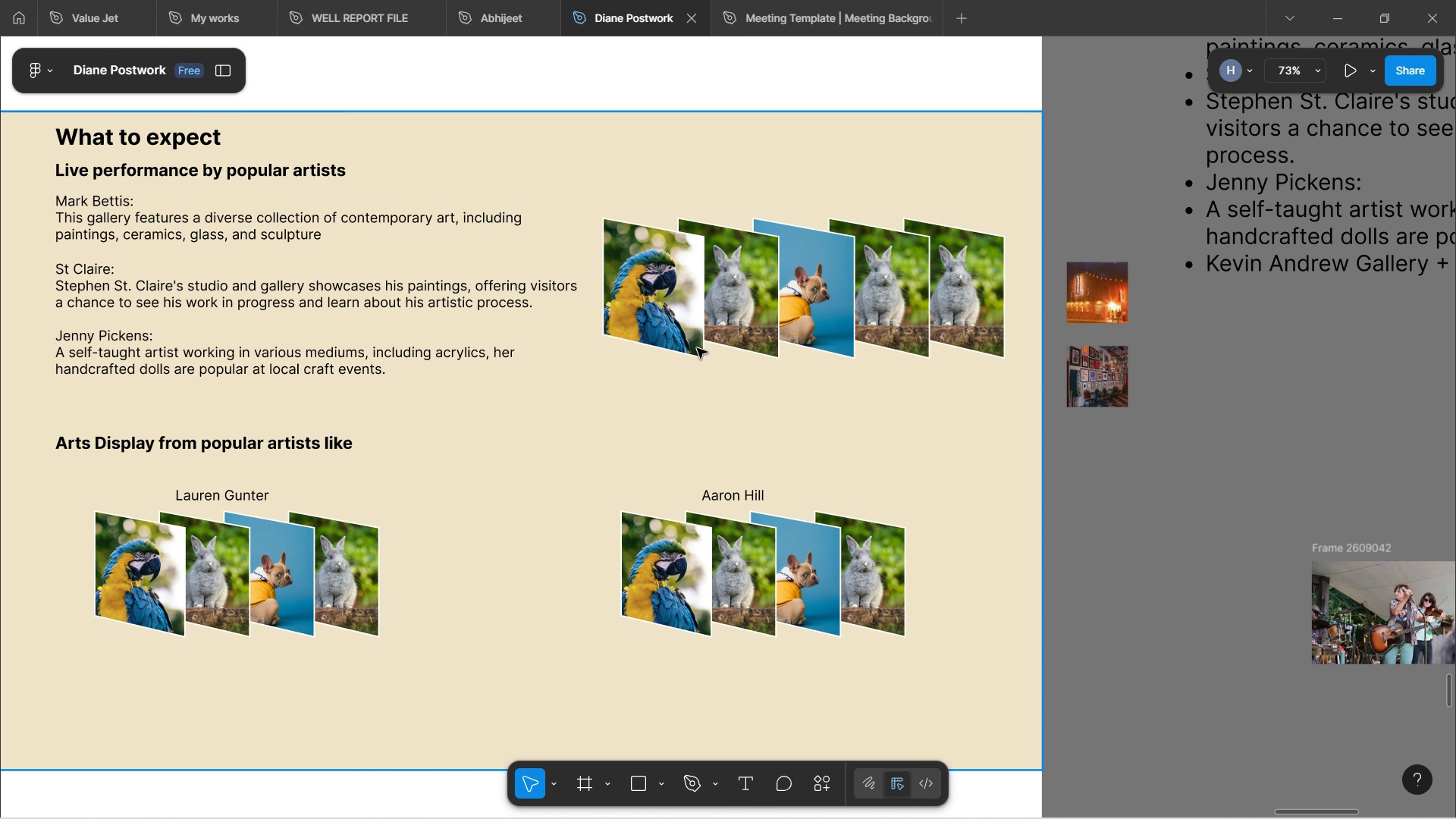 
left_click([298, 447])
 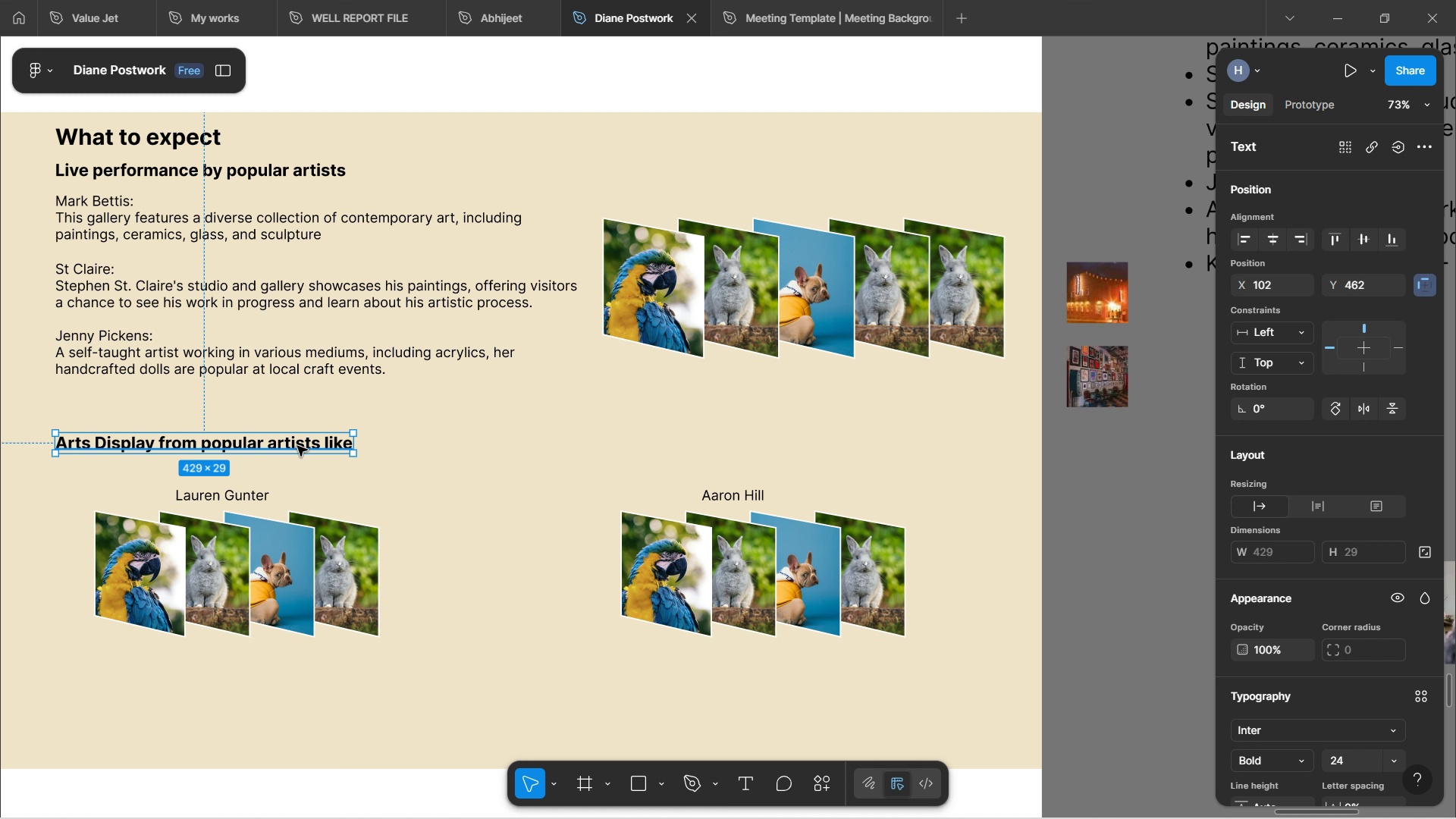 
left_click_drag(start_coordinate=[297, 446], to_coordinate=[304, 425])
 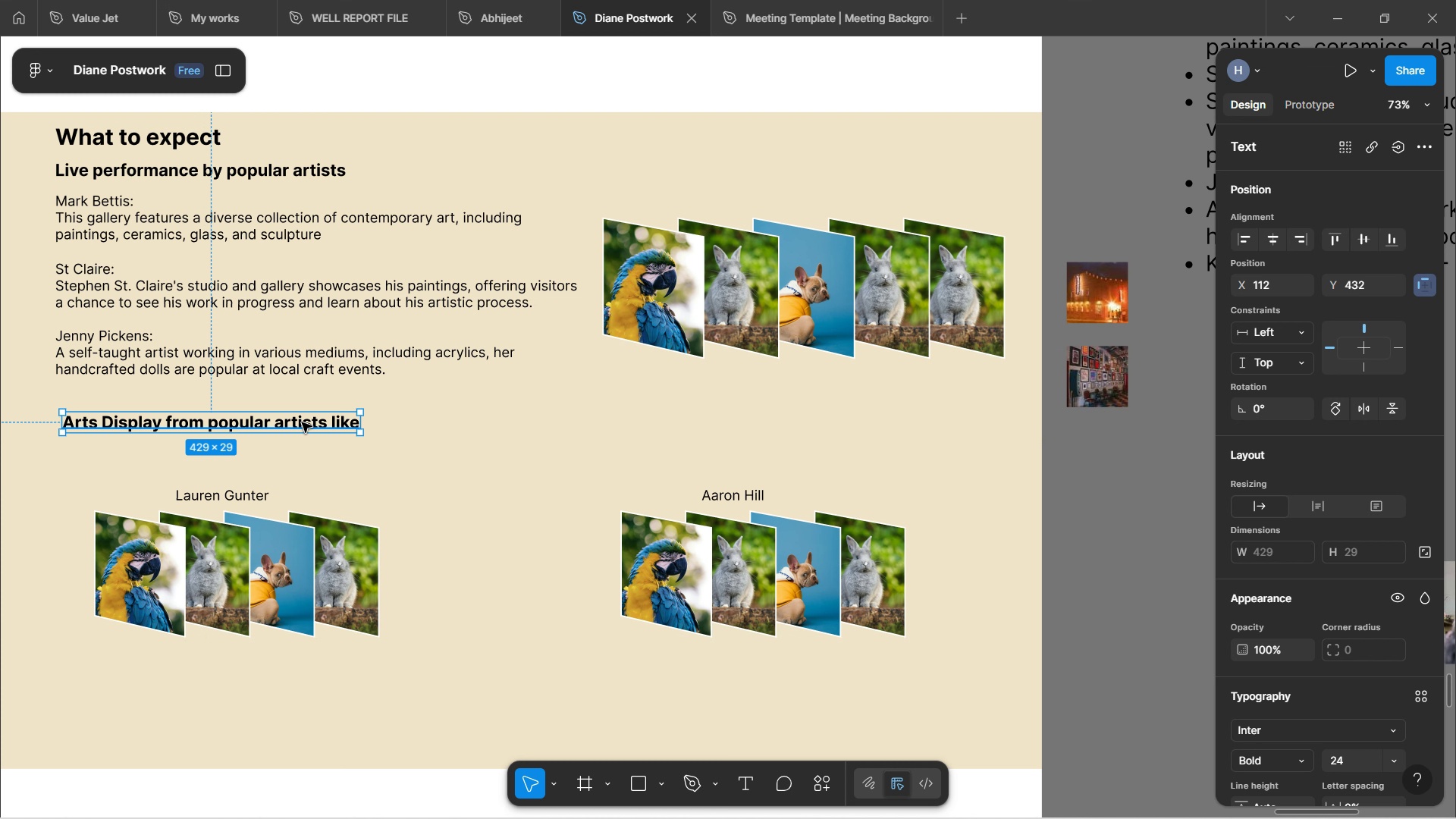 
key(Control+Z)
 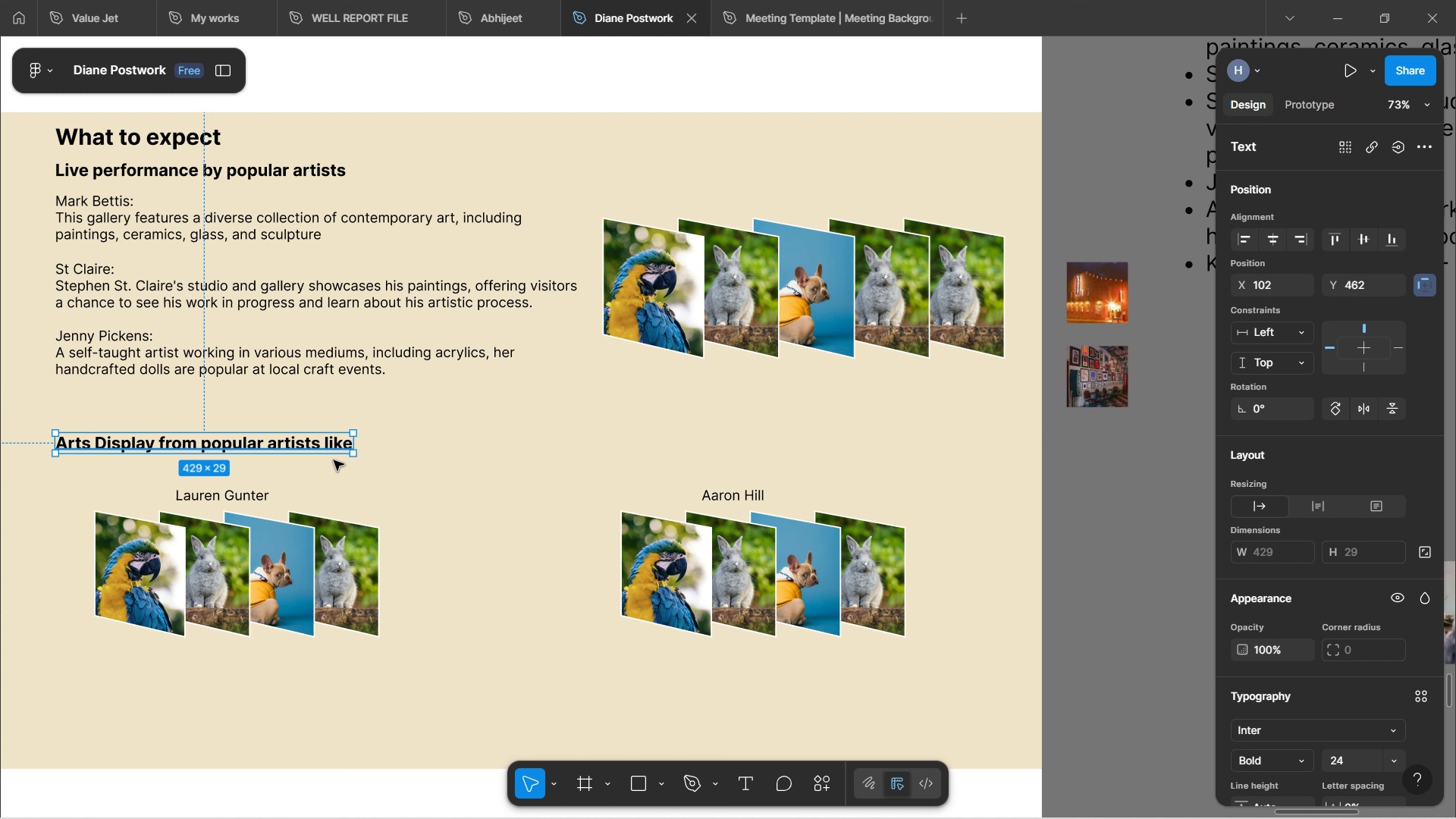 
hold_key(key=ArrowUp, duration=1.53)
 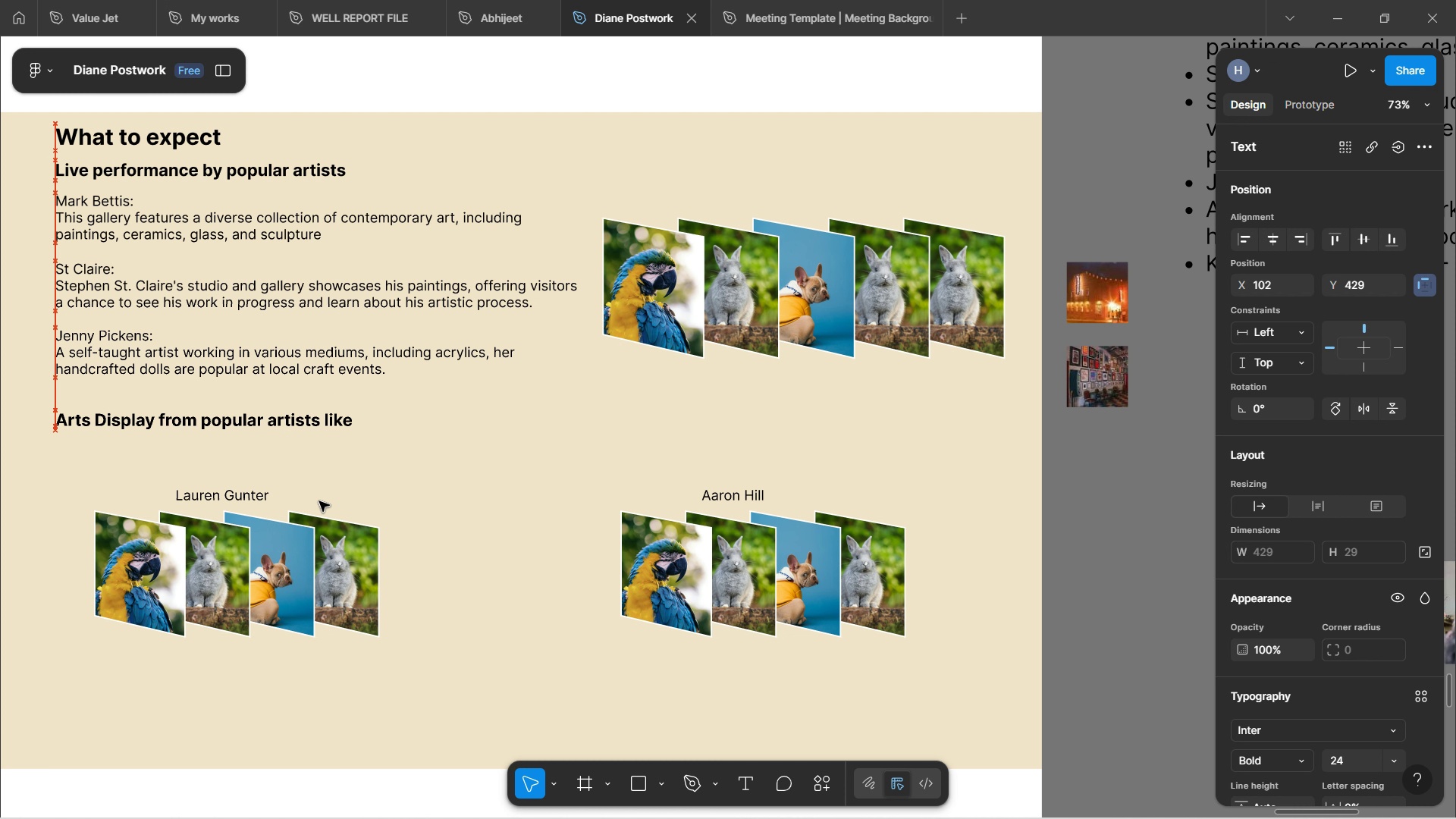 
hold_key(key=ArrowUp, duration=1.04)
 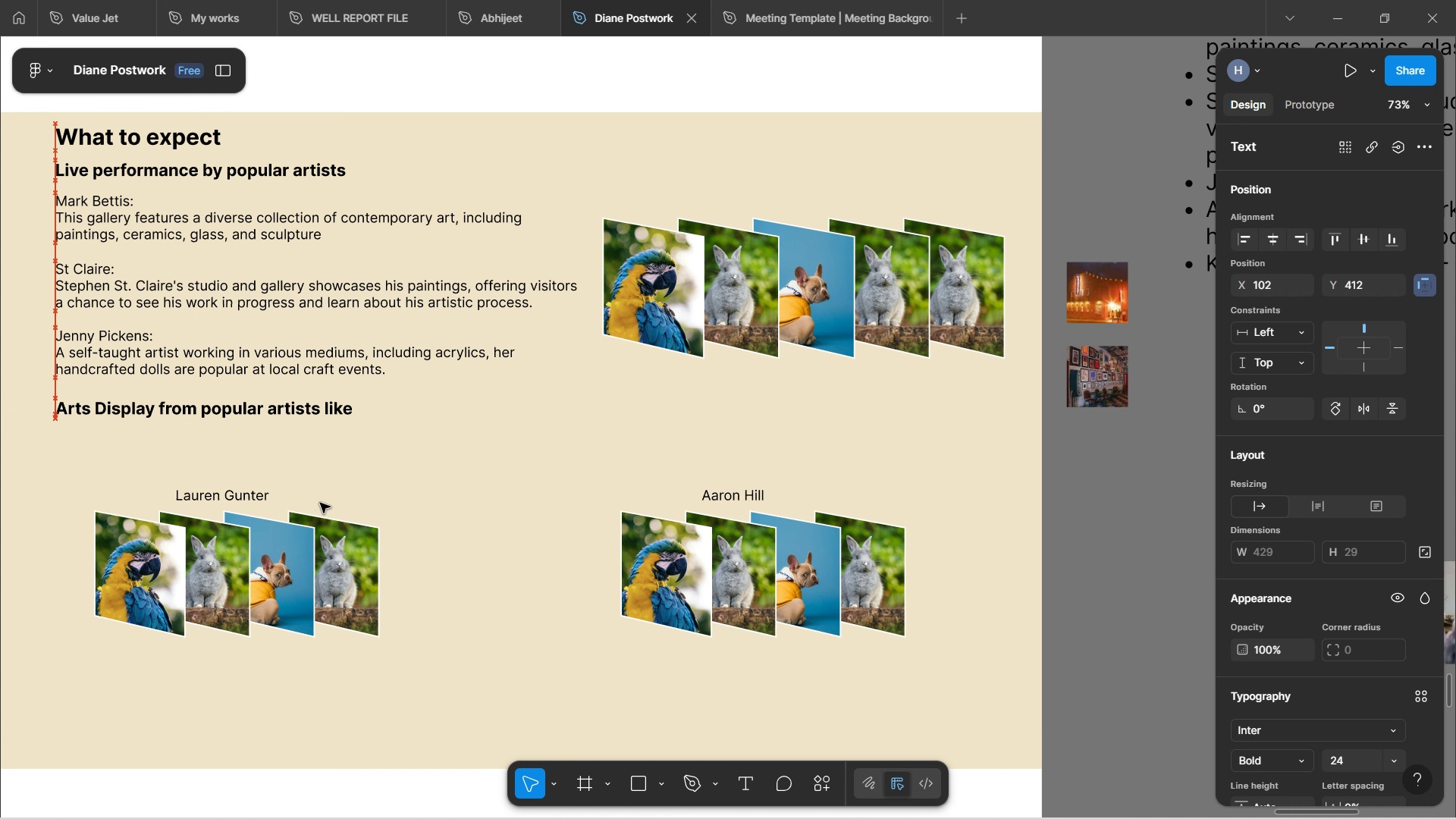 
key(ArrowUp)
 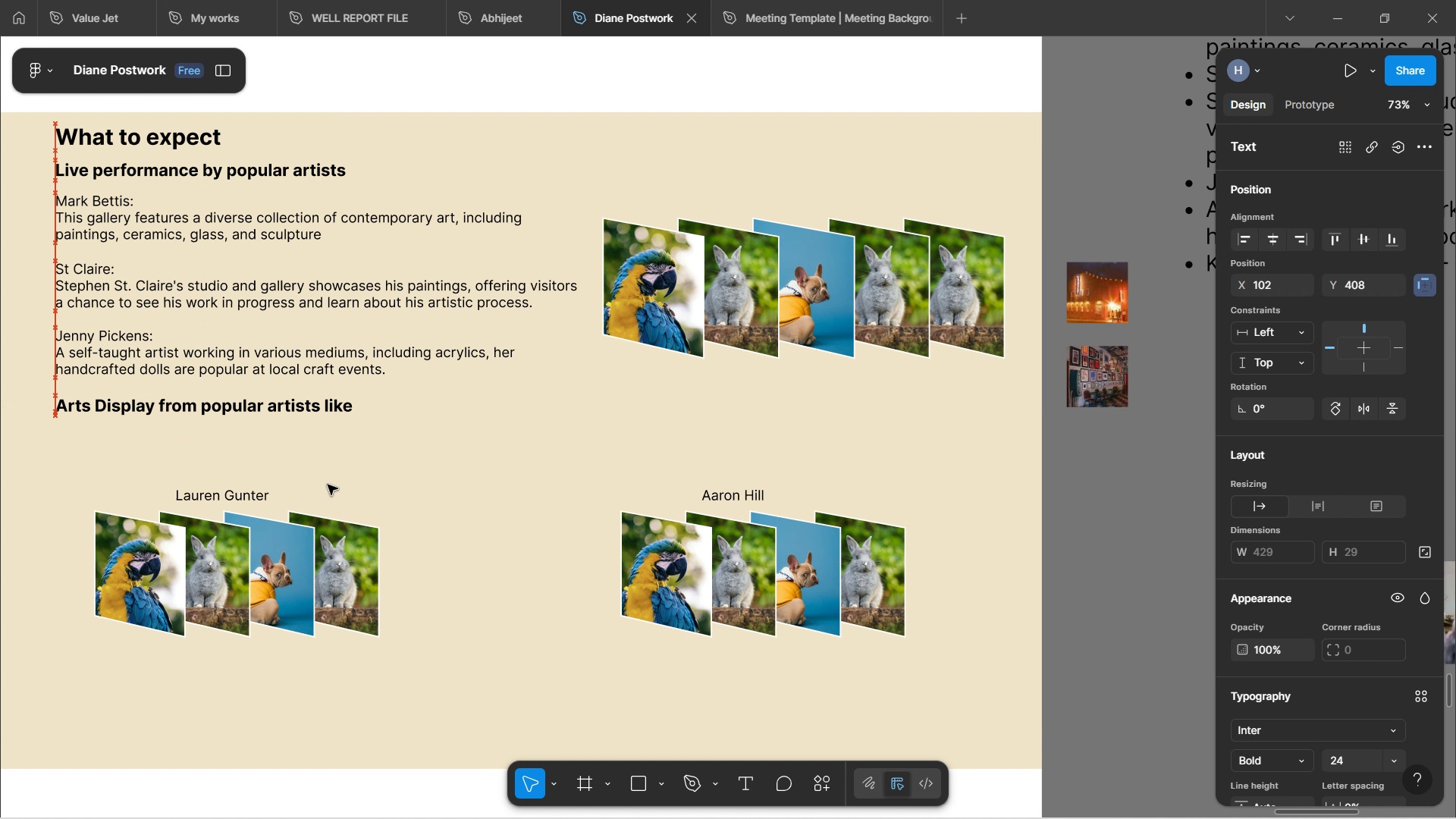 
key(ArrowUp)
 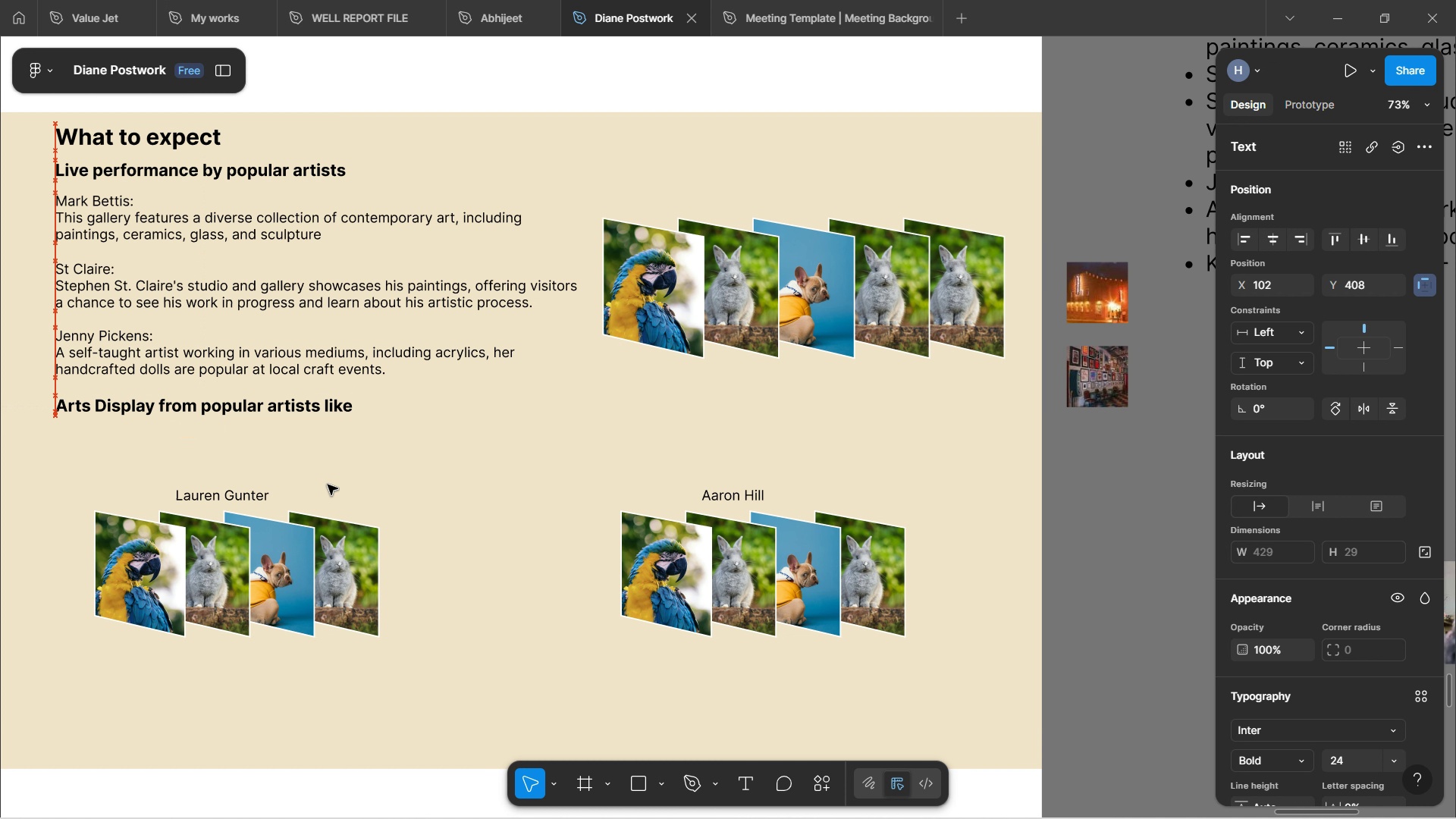 
key(ArrowUp)
 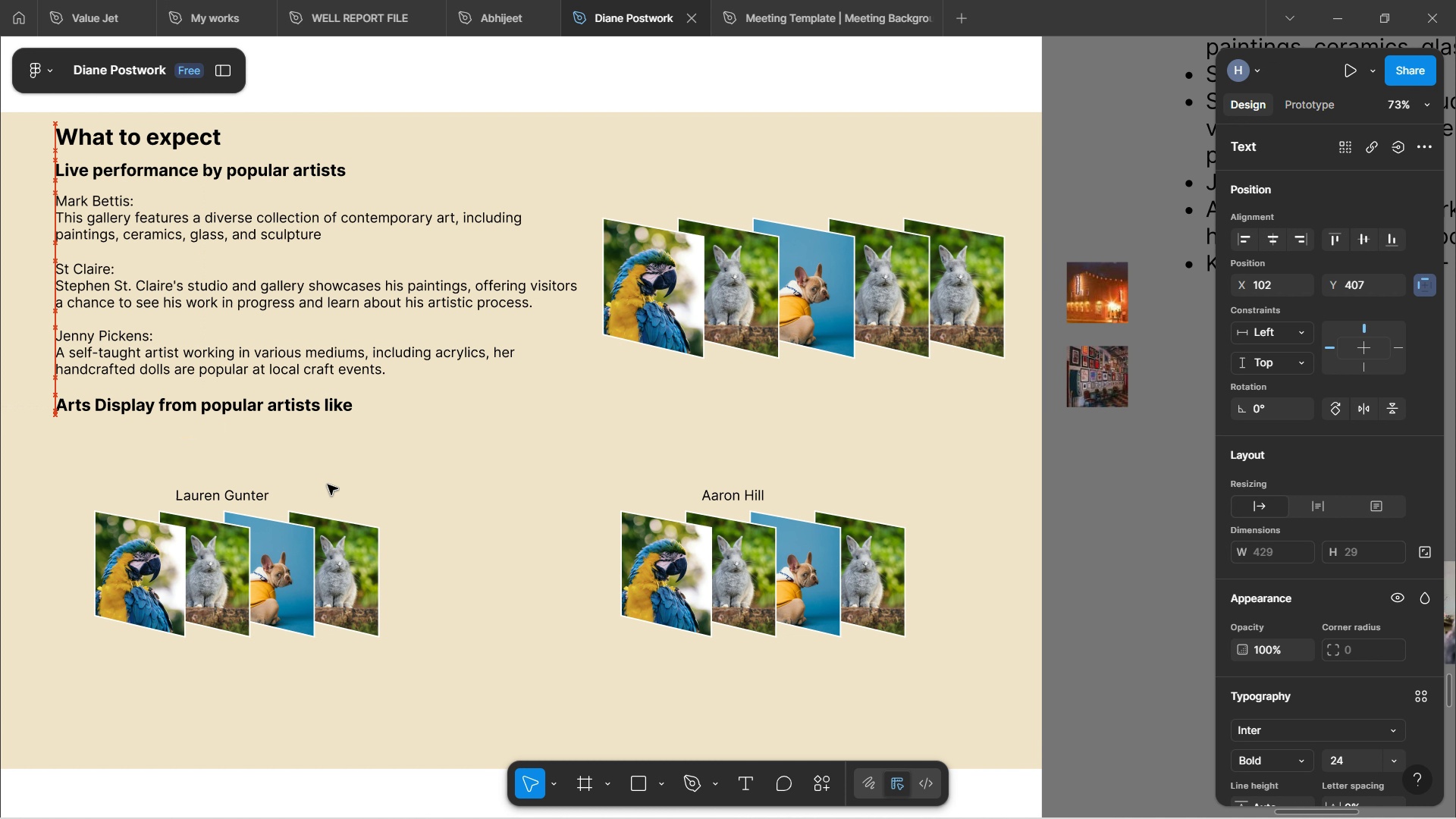 
key(ArrowUp)
 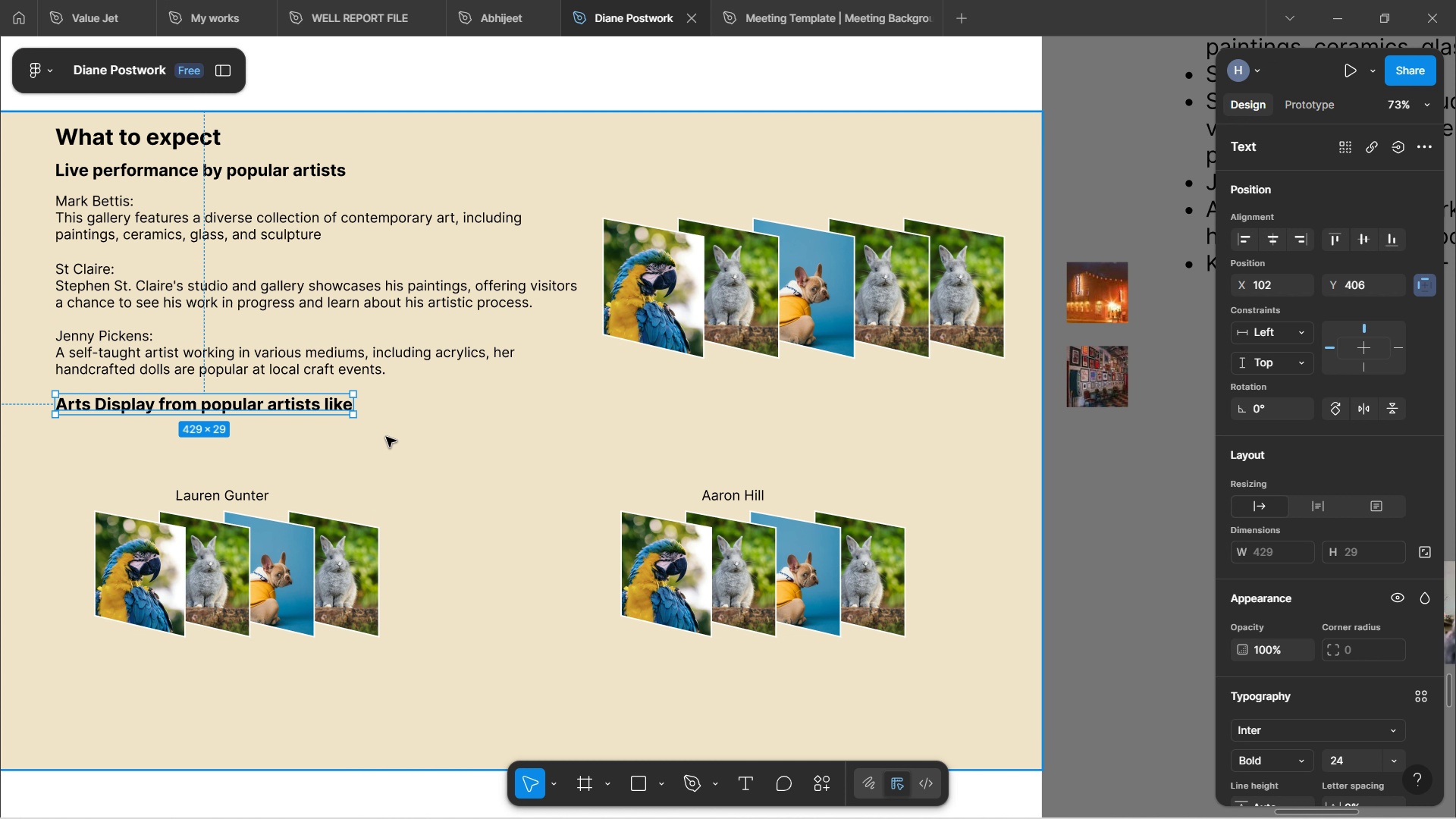 
left_click([464, 510])
 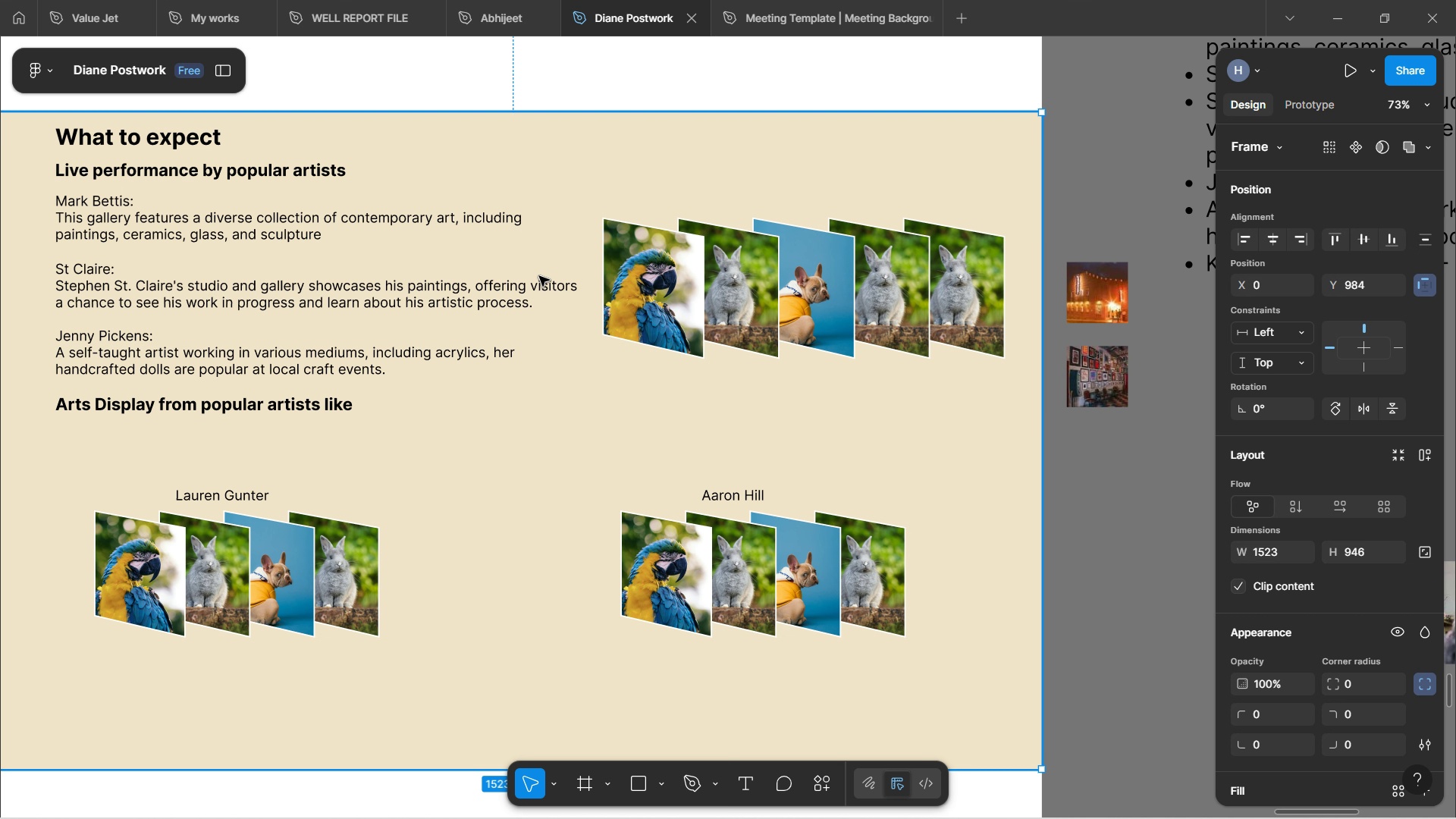 
double_click([526, 283])
 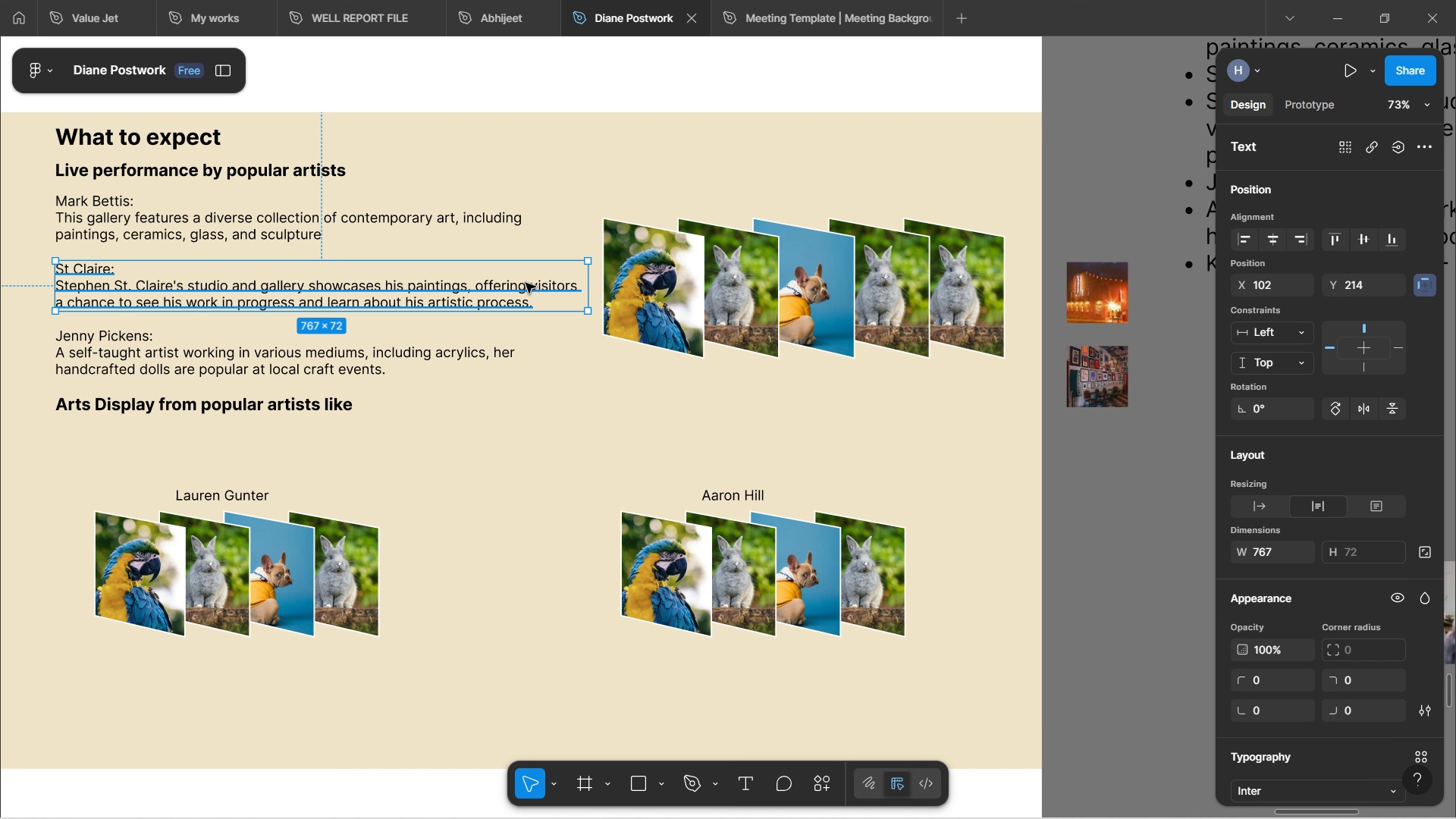 
triple_click([526, 283])
 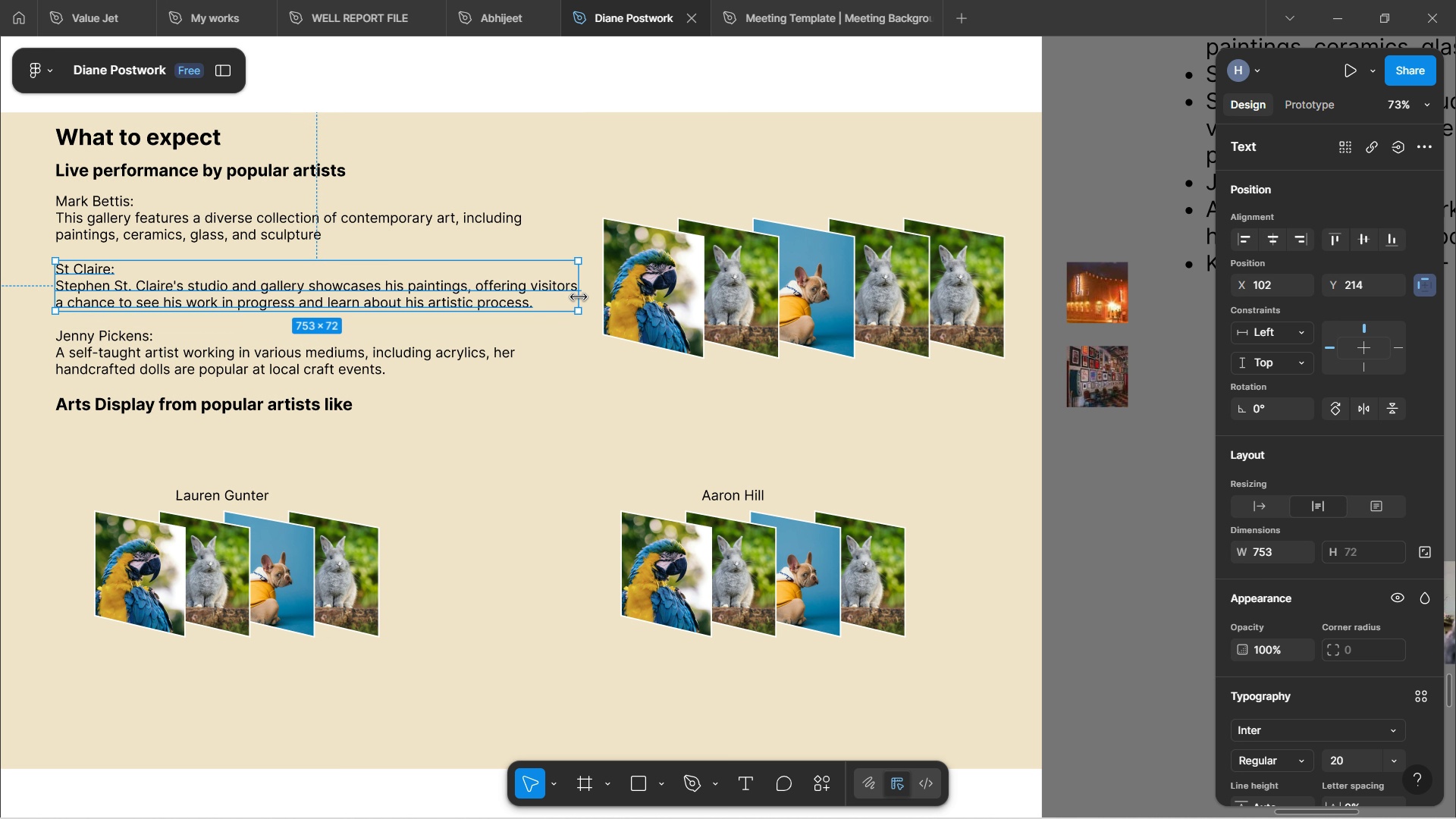 
wait(5.56)
 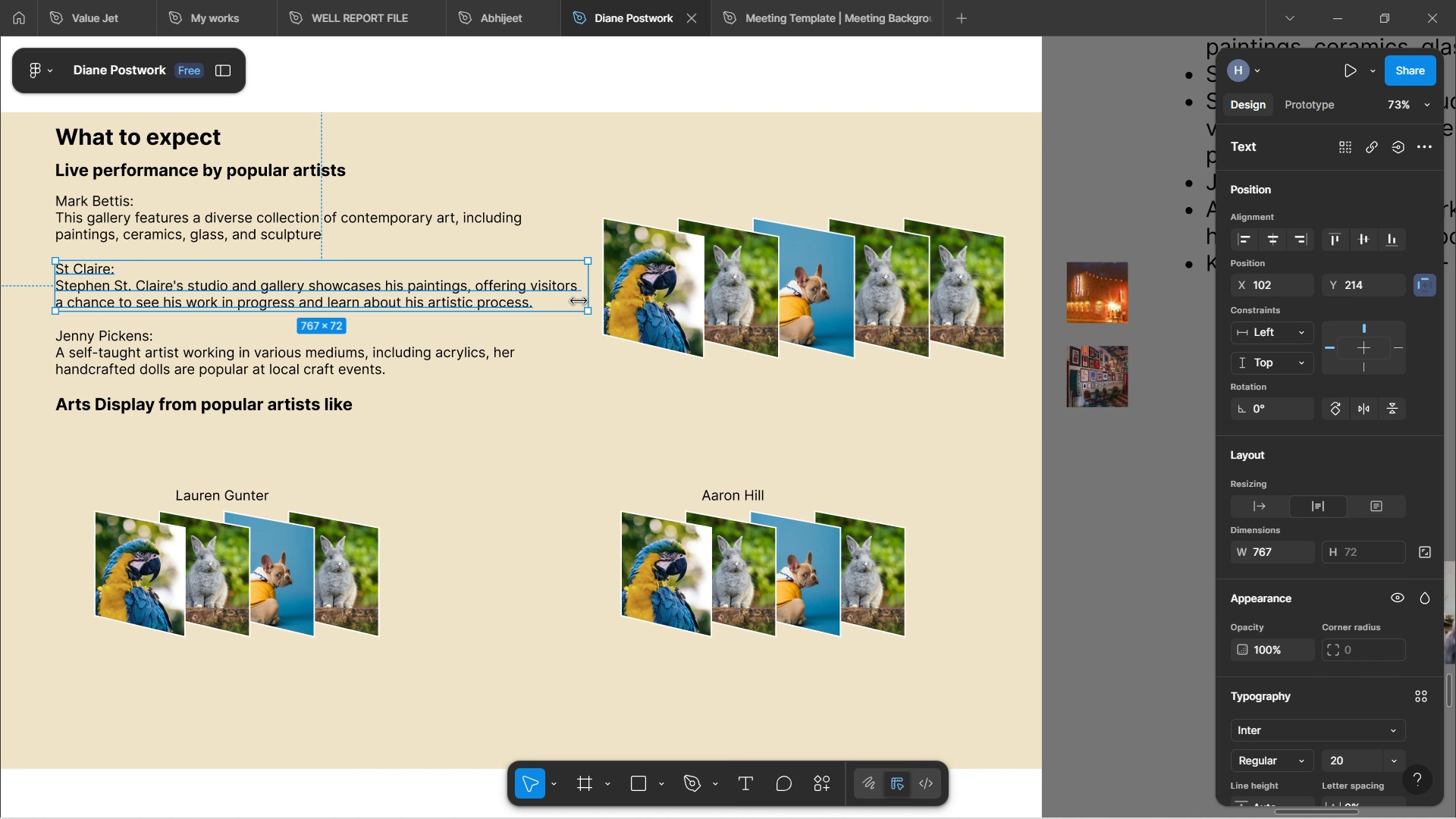 
left_click([608, 378])
 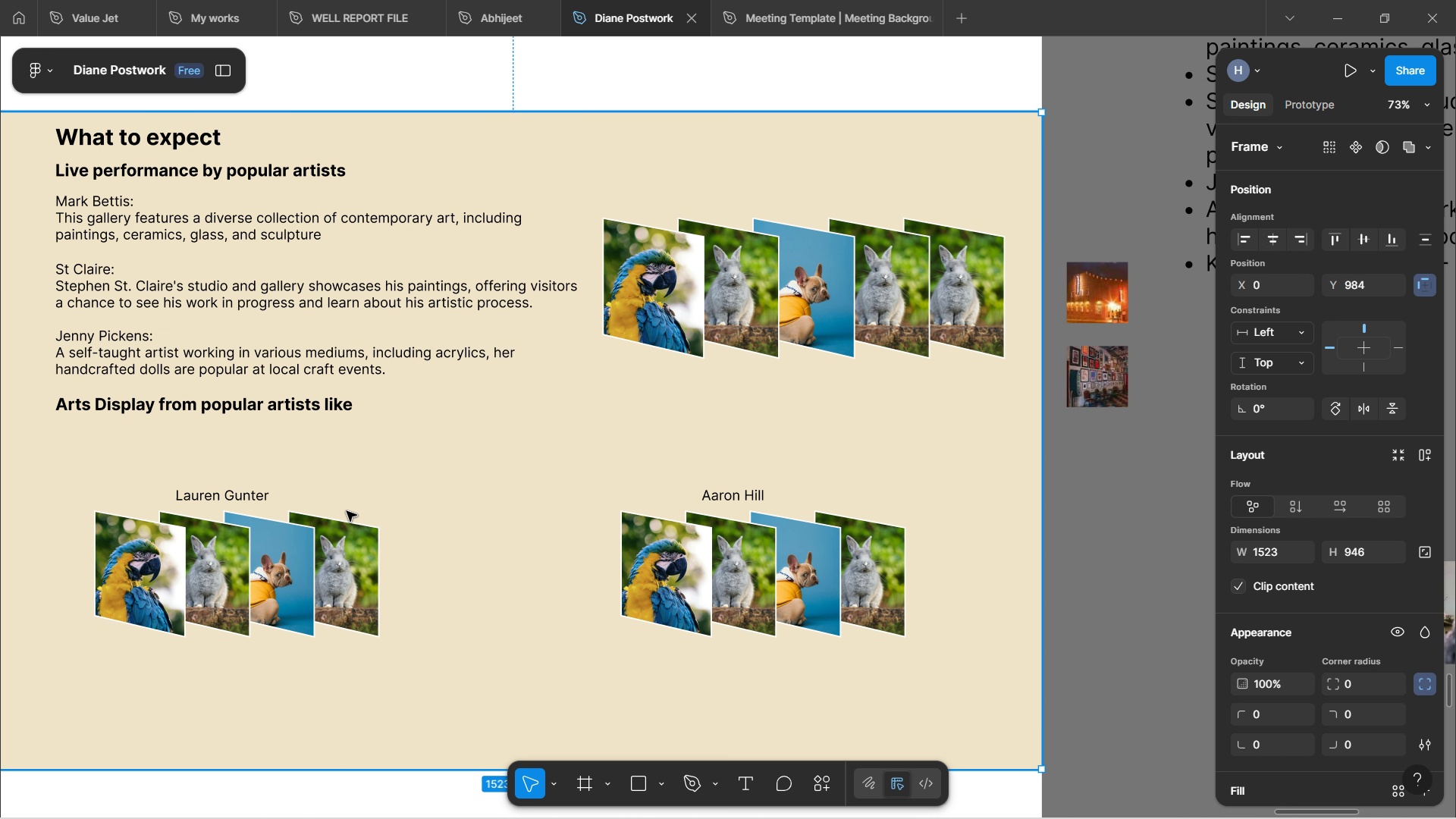 
wait(9.0)
 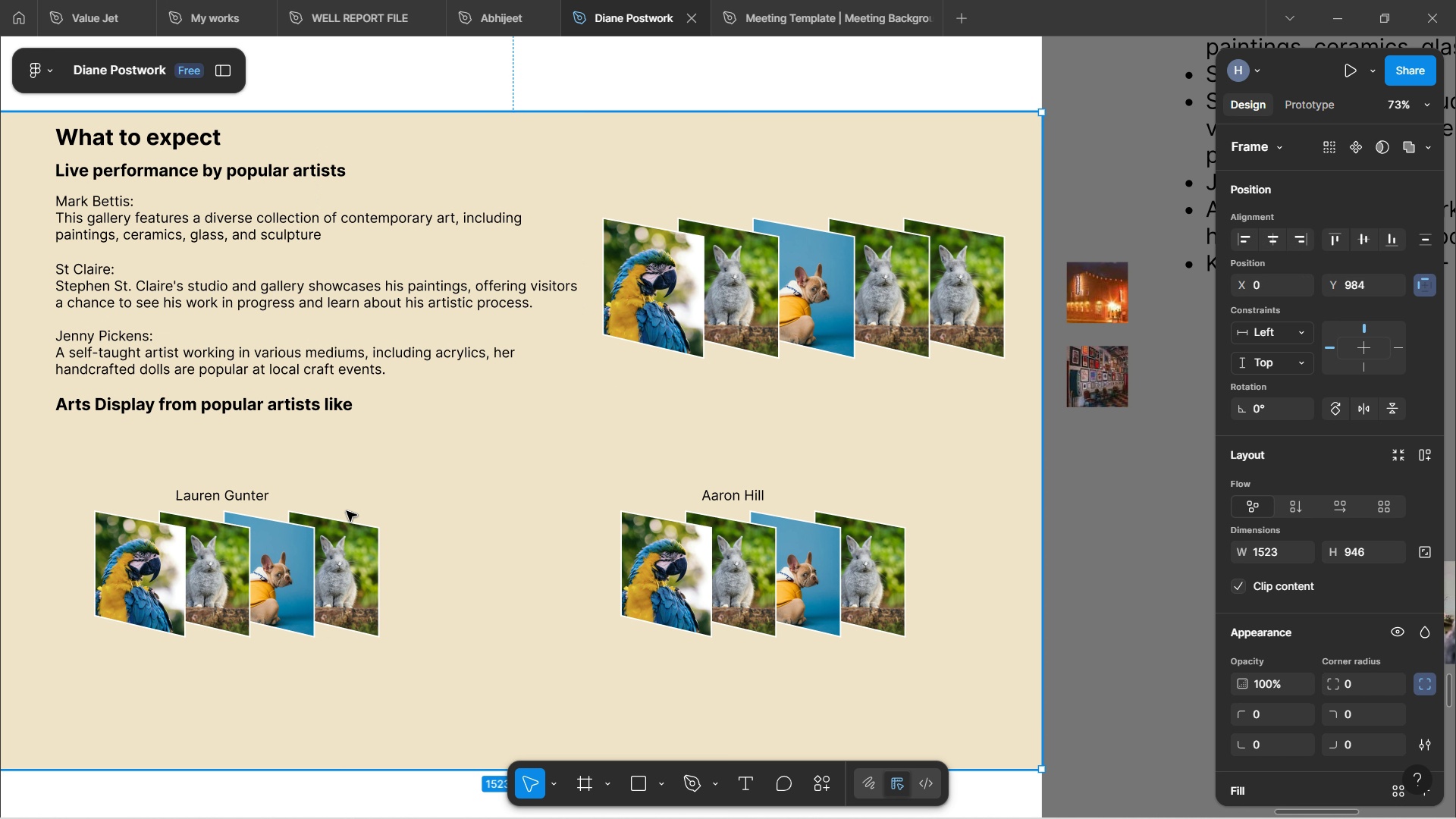 
hold_key(key=ShiftLeft, duration=1.53)
scroll: coordinate [635, 516], scroll_direction: down, amount: 4.0
 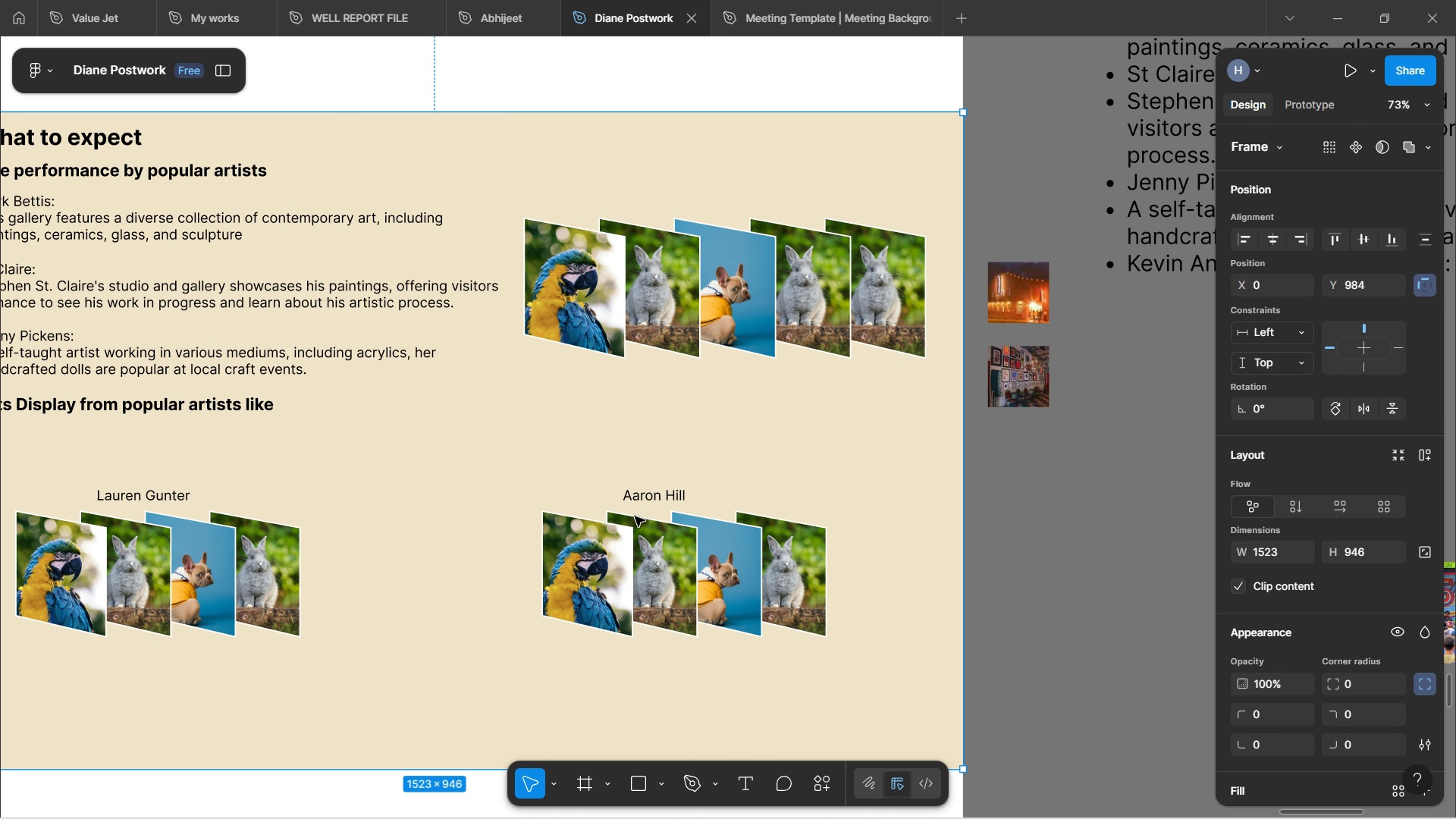 
scroll: coordinate [635, 516], scroll_direction: up, amount: 6.0
 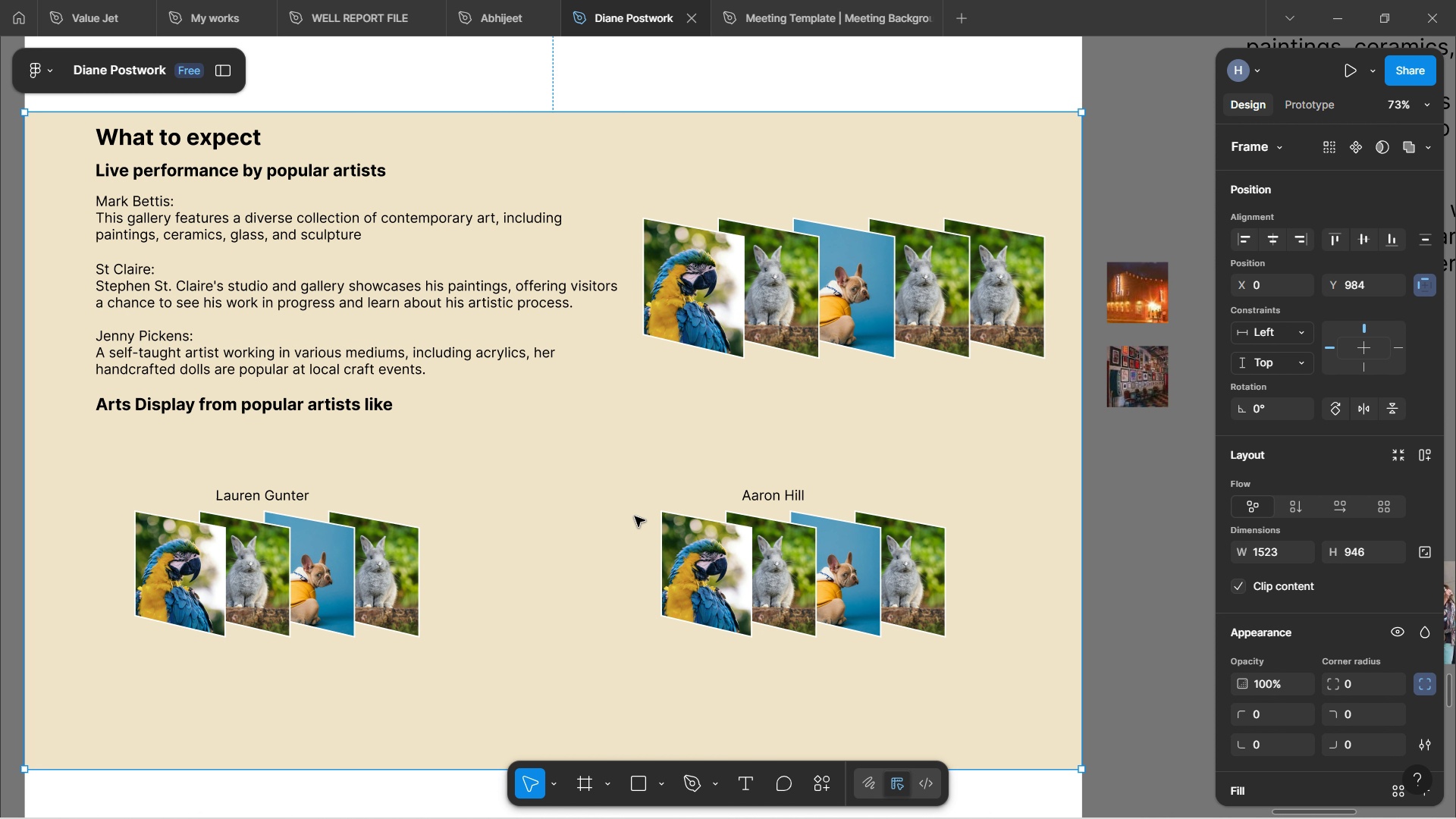 
hold_key(key=ShiftLeft, duration=0.58)
 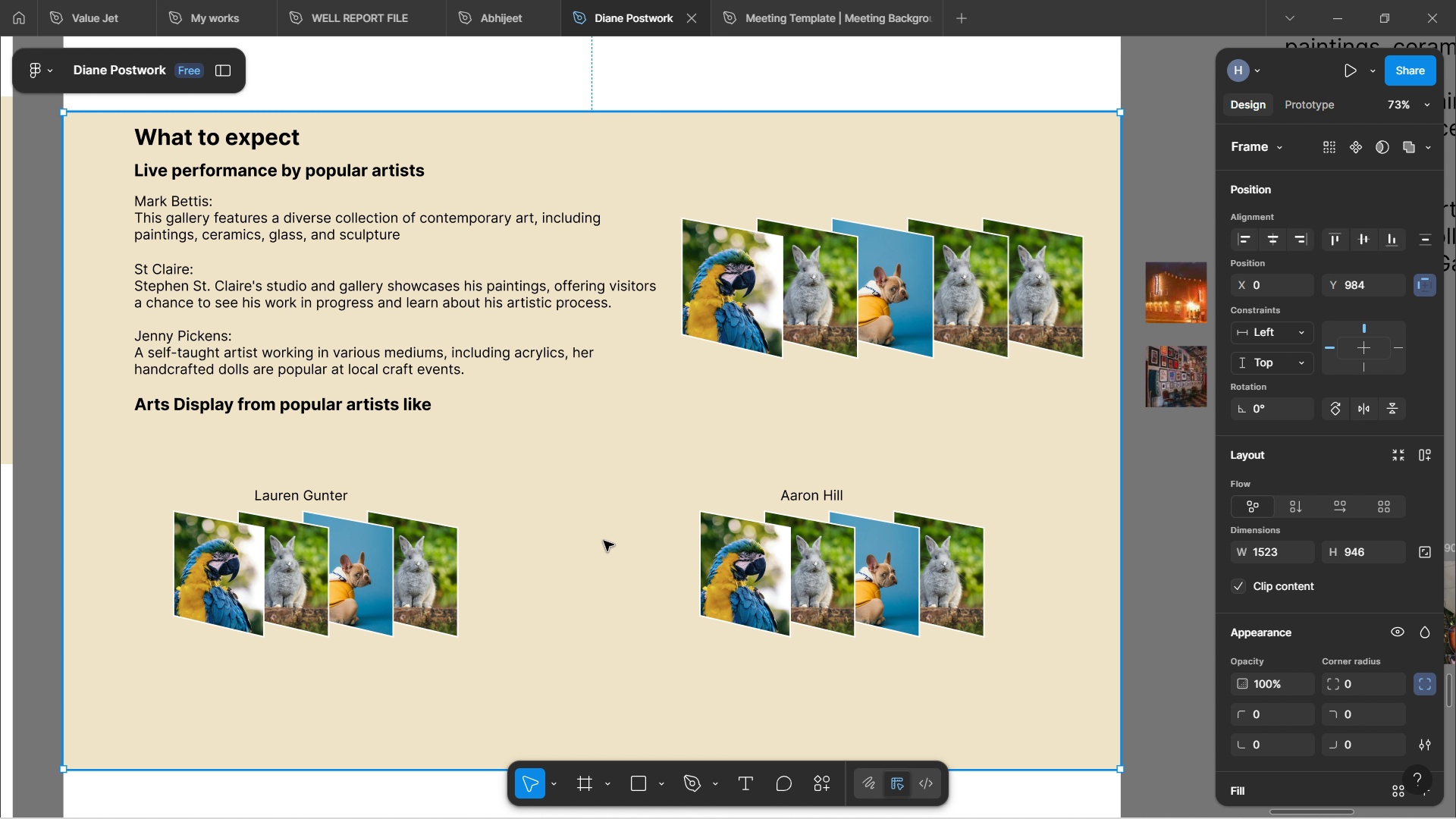 
wait(14.23)
 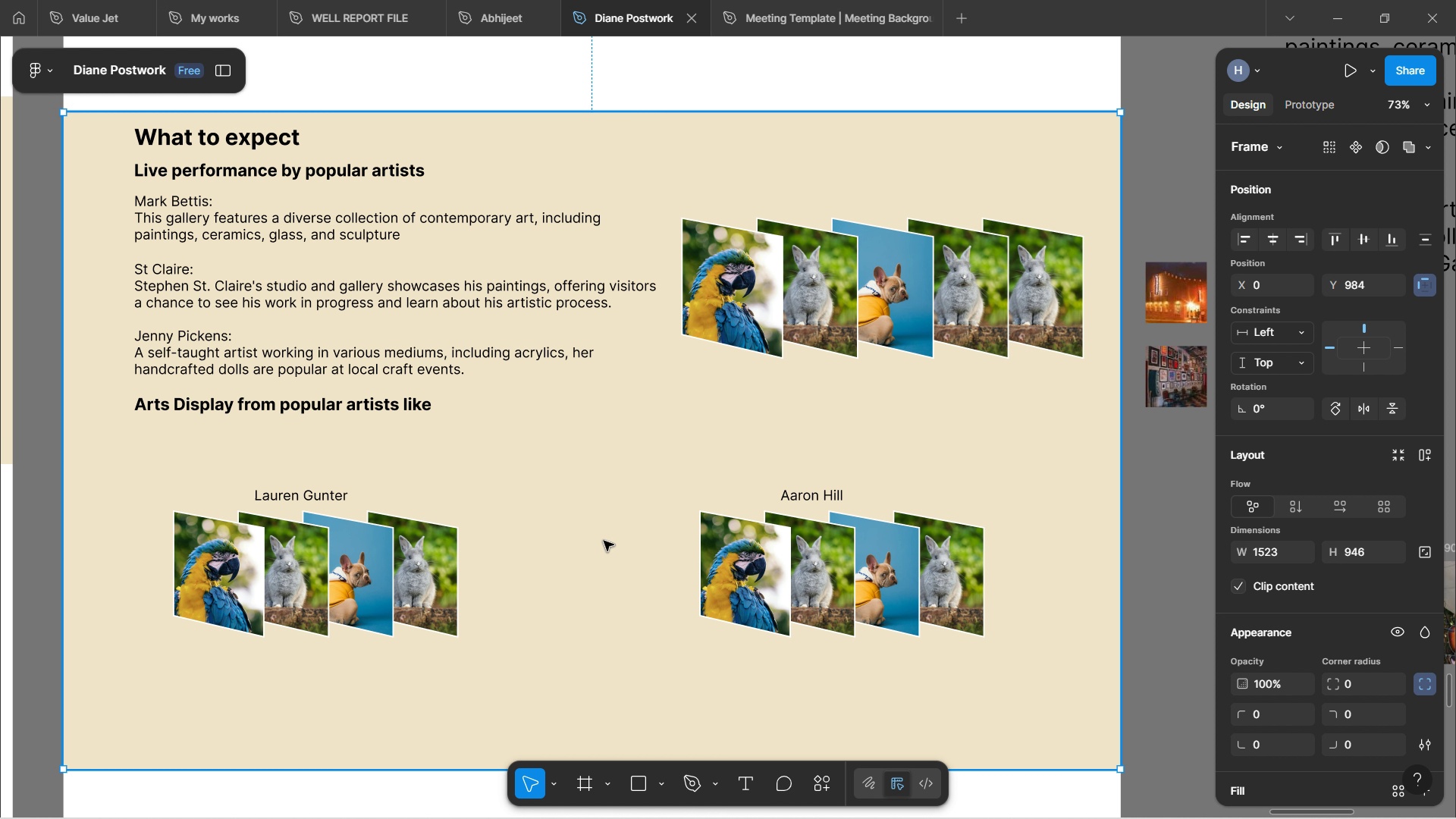 
hold_key(key=ShiftLeft, duration=1.54)
scroll: coordinate [782, 402], scroll_direction: down, amount: 20.0
 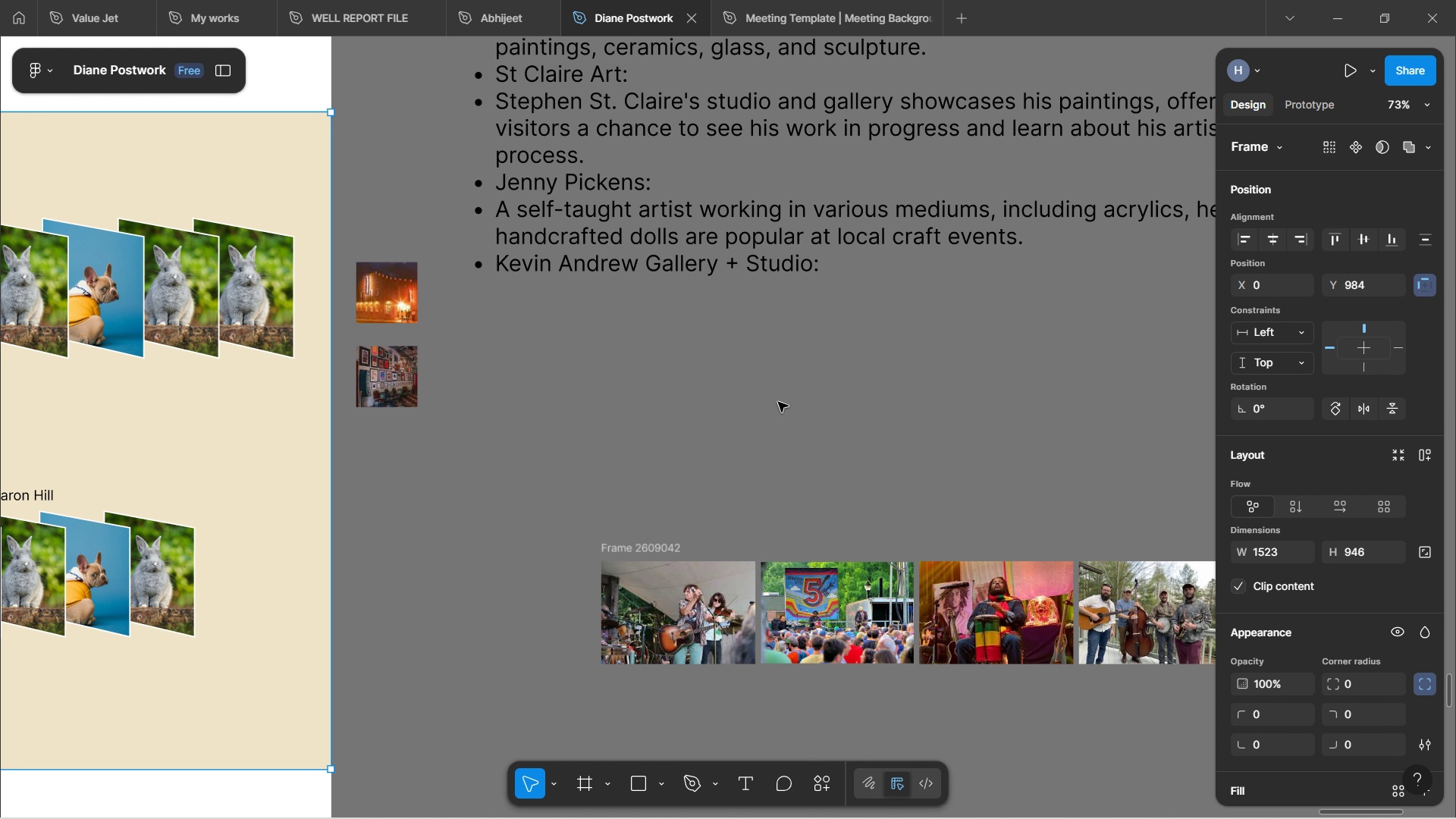 
hold_key(key=ShiftLeft, duration=1.43)
scroll: coordinate [778, 402], scroll_direction: down, amount: 3.0
 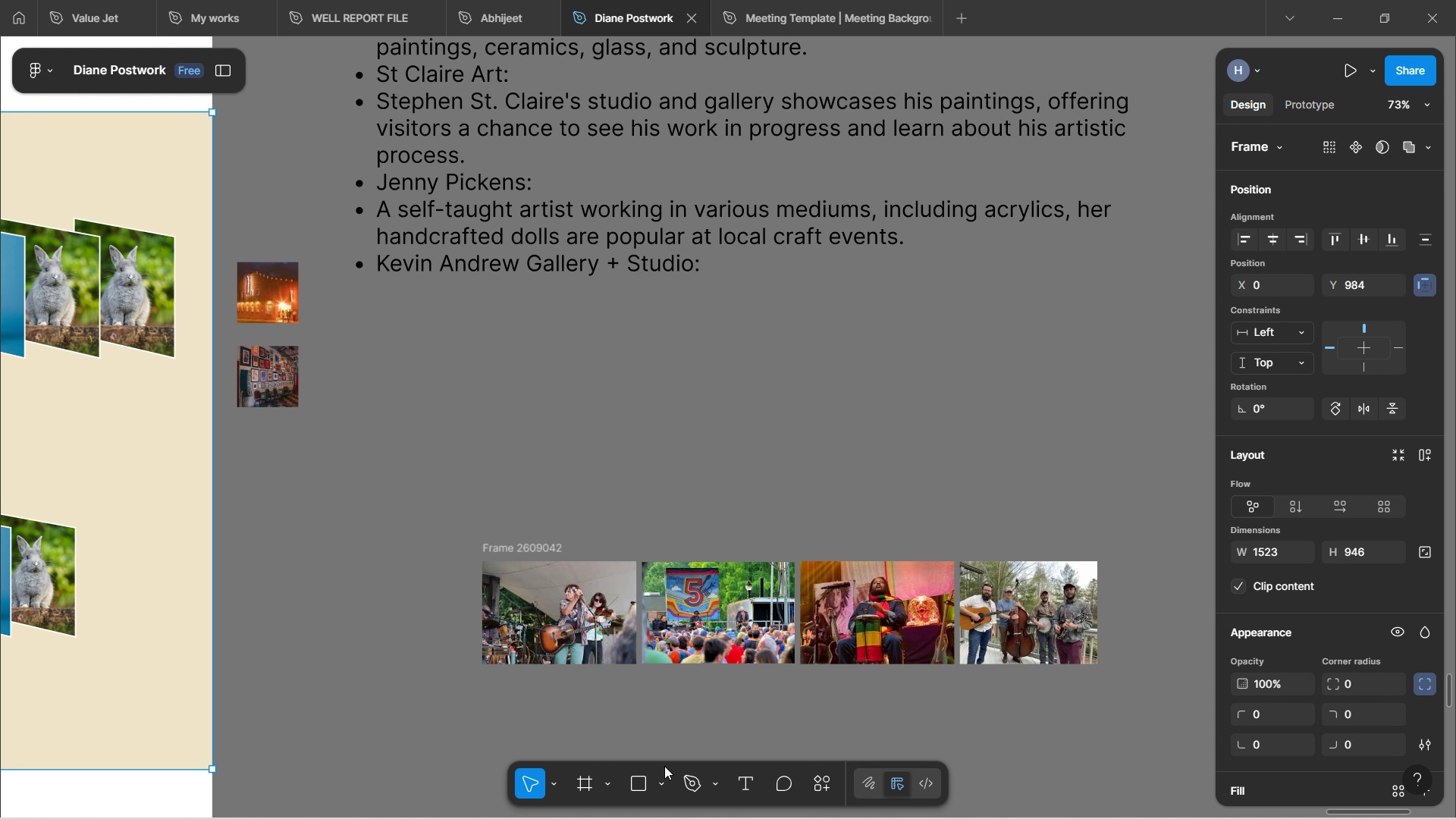 
left_click([664, 779])
 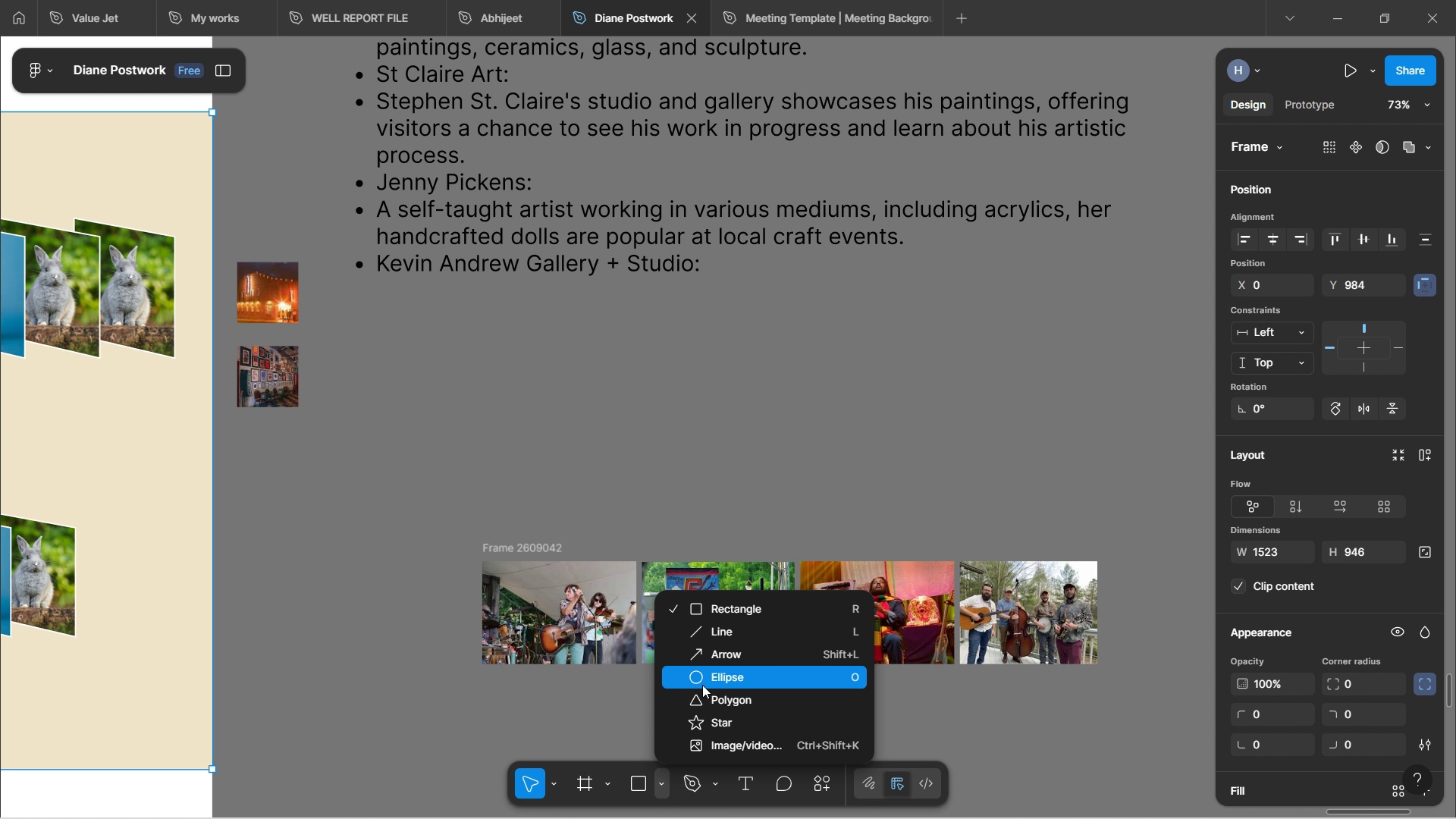 
left_click([702, 680])
 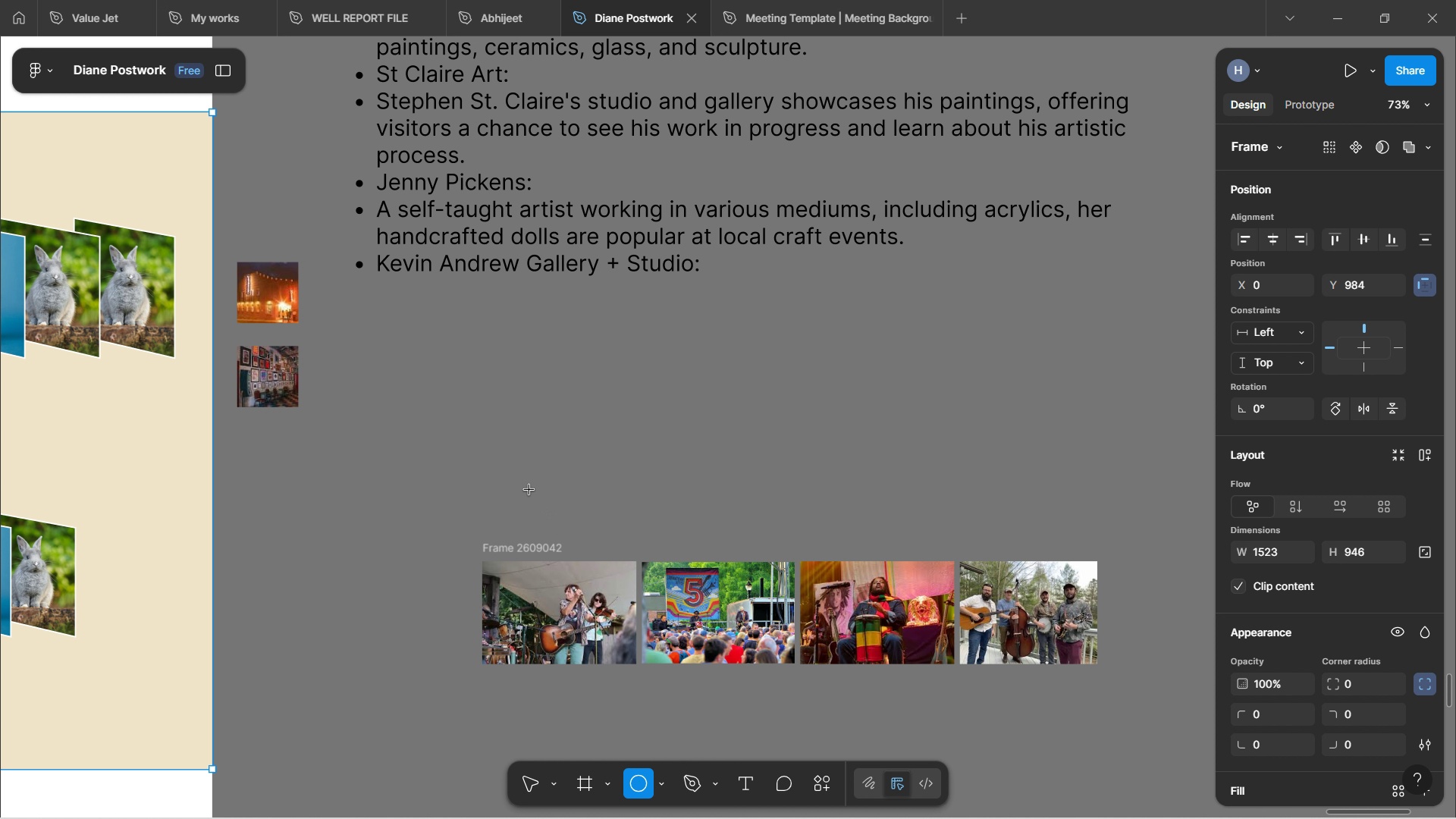 
hold_key(key=ShiftLeft, duration=1.51)
left_click_drag(start_coordinate=[483, 402], to_coordinate=[566, 469])
 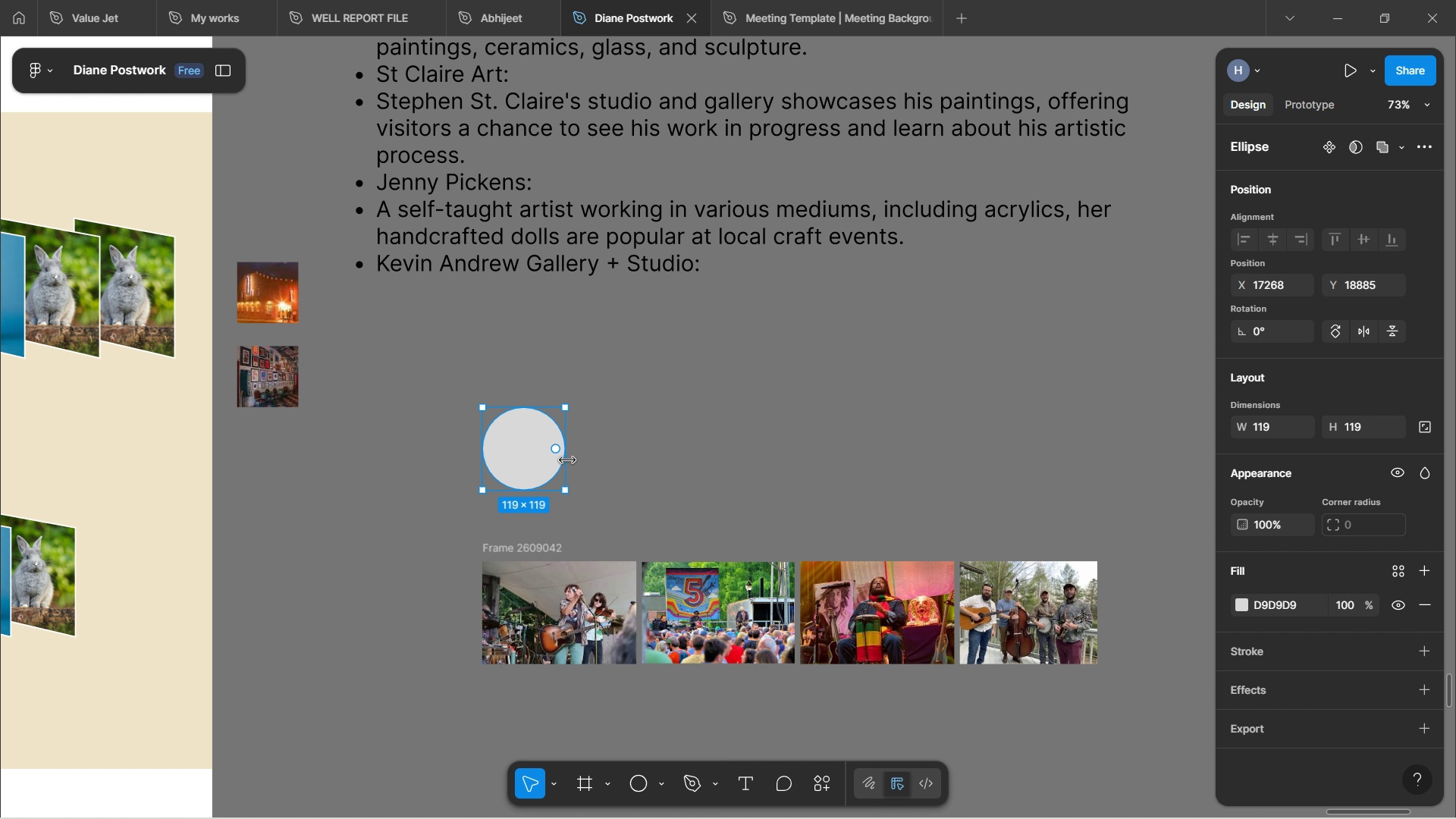 
hold_key(key=ShiftLeft, duration=1.5)
 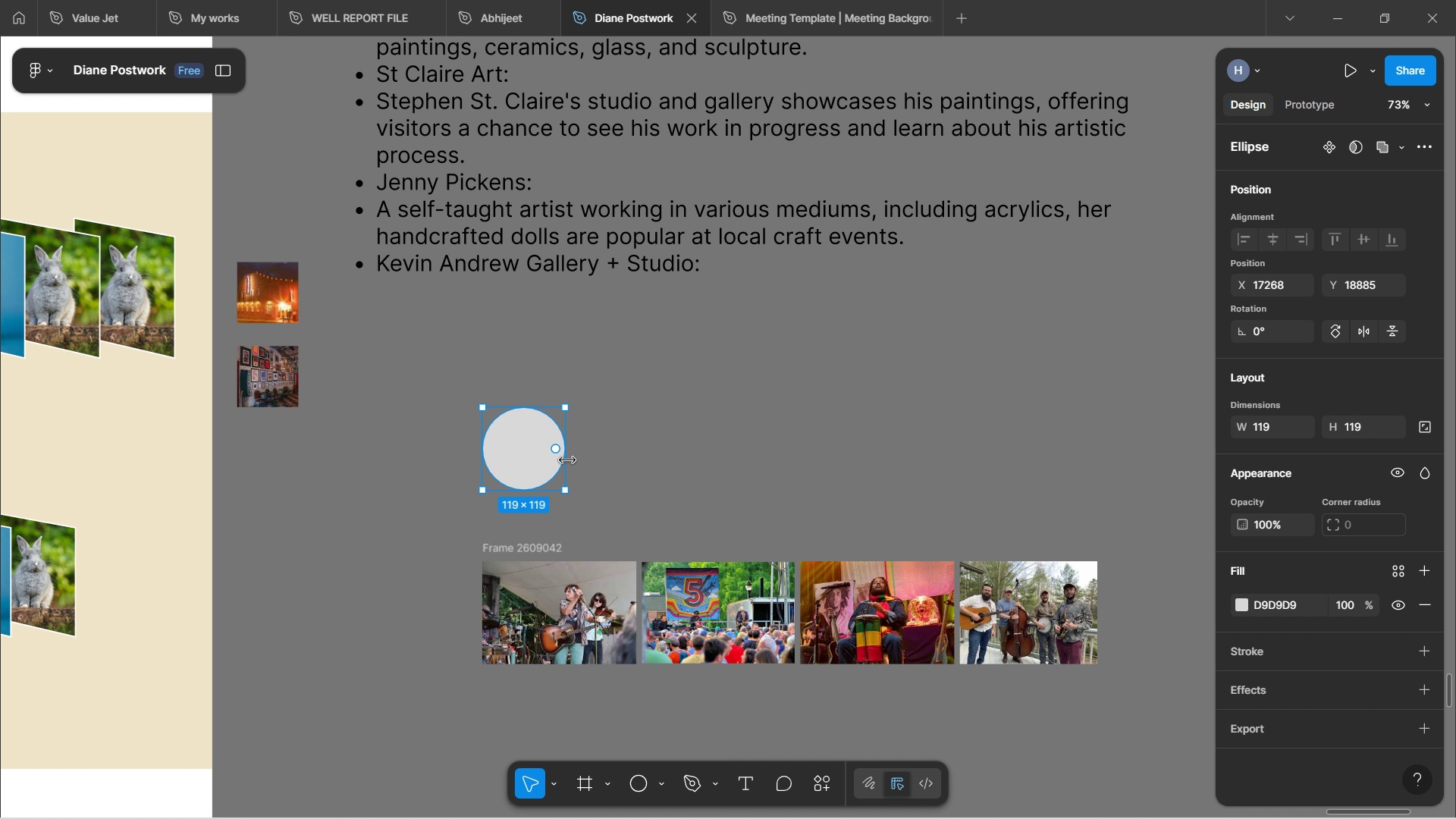 
hold_key(key=ShiftLeft, duration=1.51)
 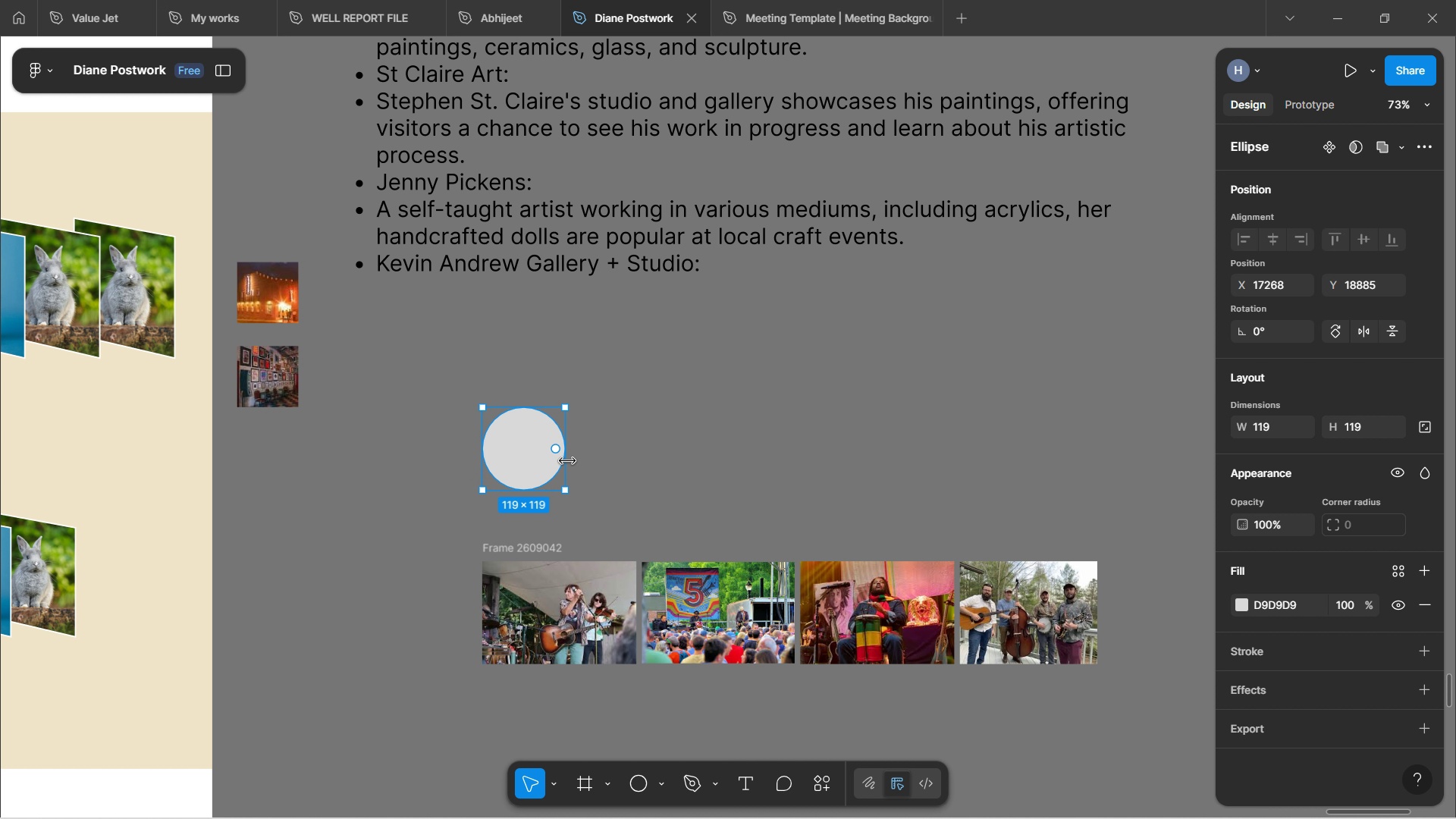 
hold_key(key=ShiftLeft, duration=0.61)
 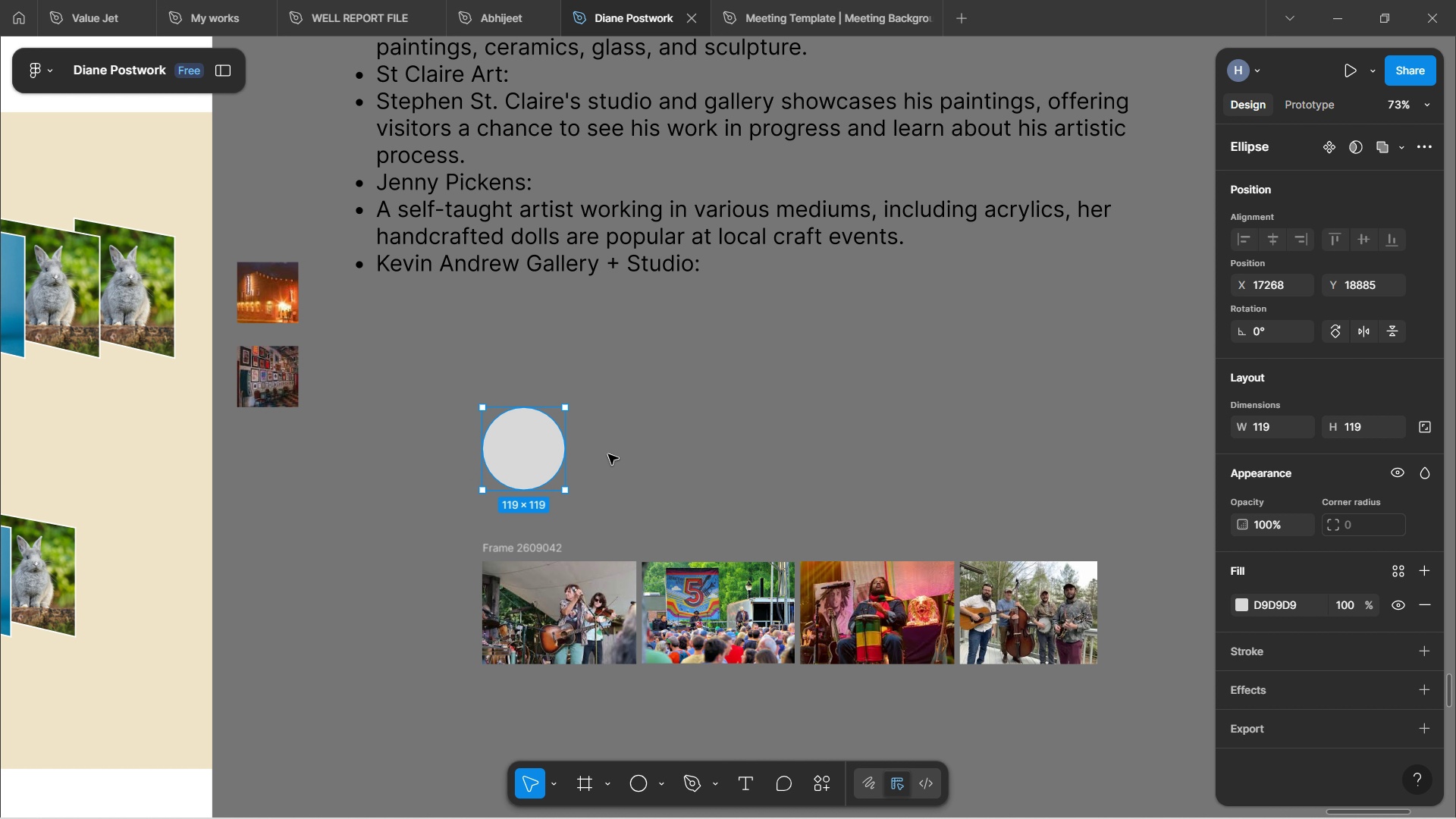 
left_click([608, 454])
 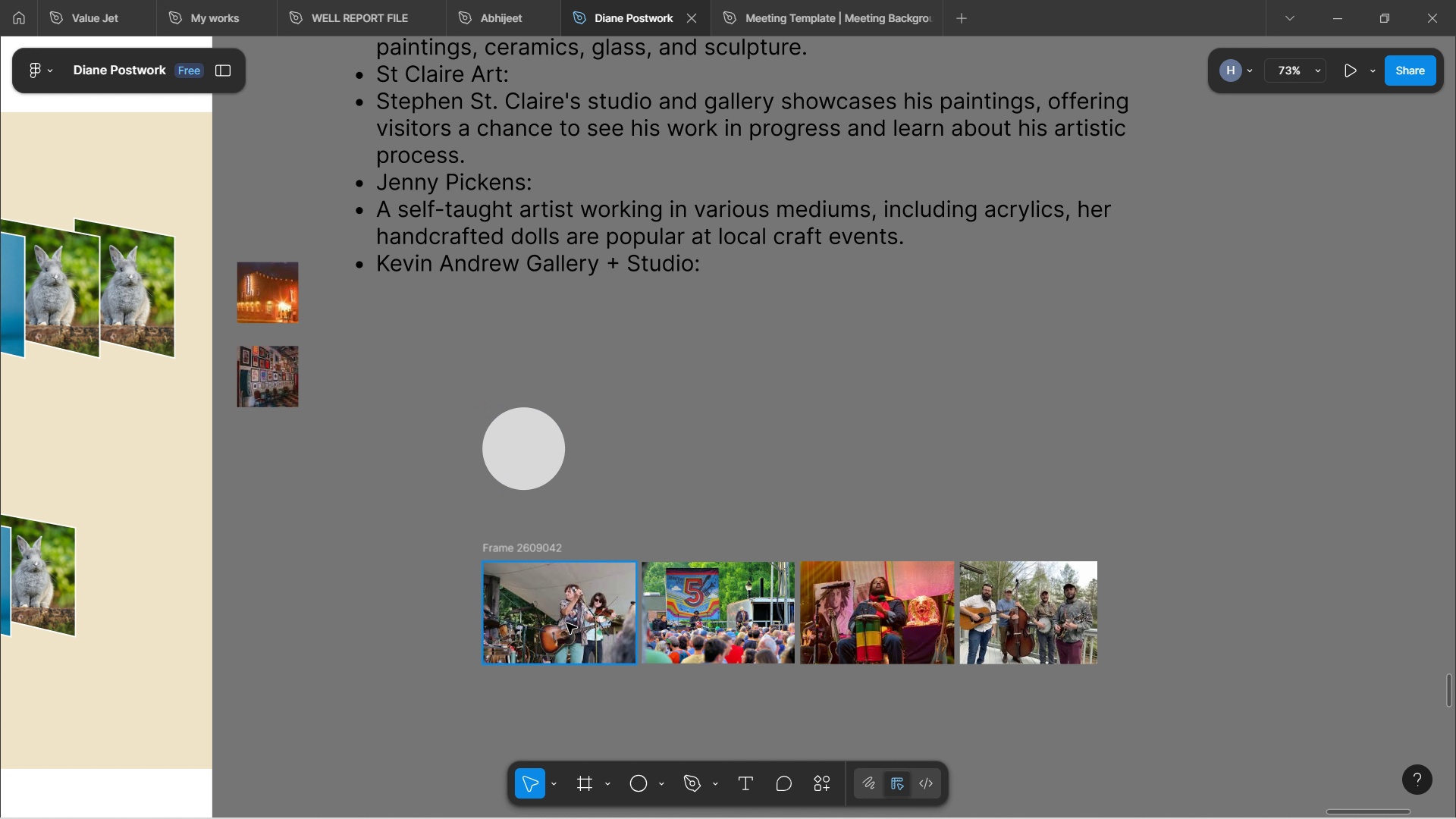 
left_click([566, 623])
 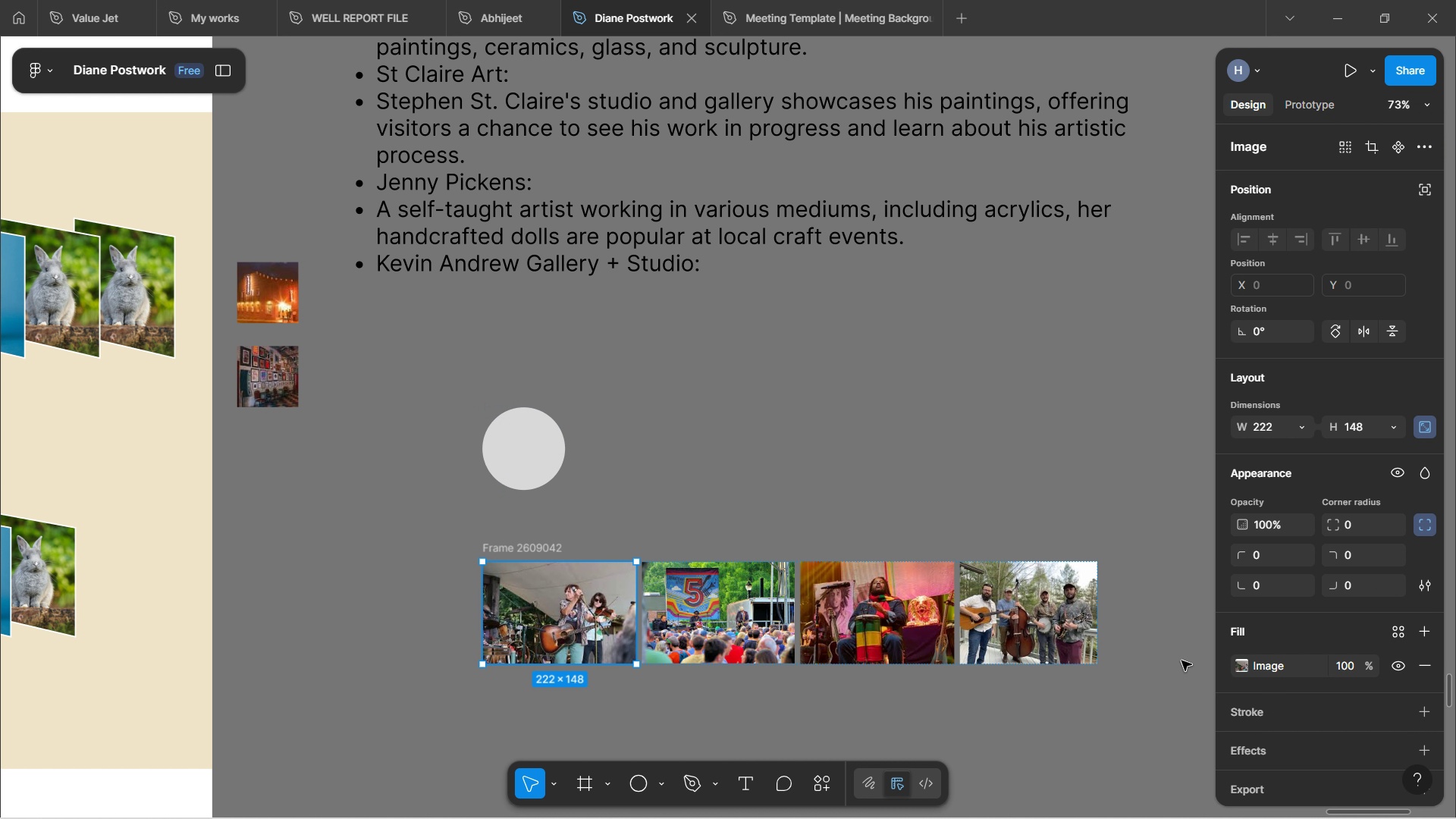 
scroll: coordinate [1250, 663], scroll_direction: down, amount: 5.0
 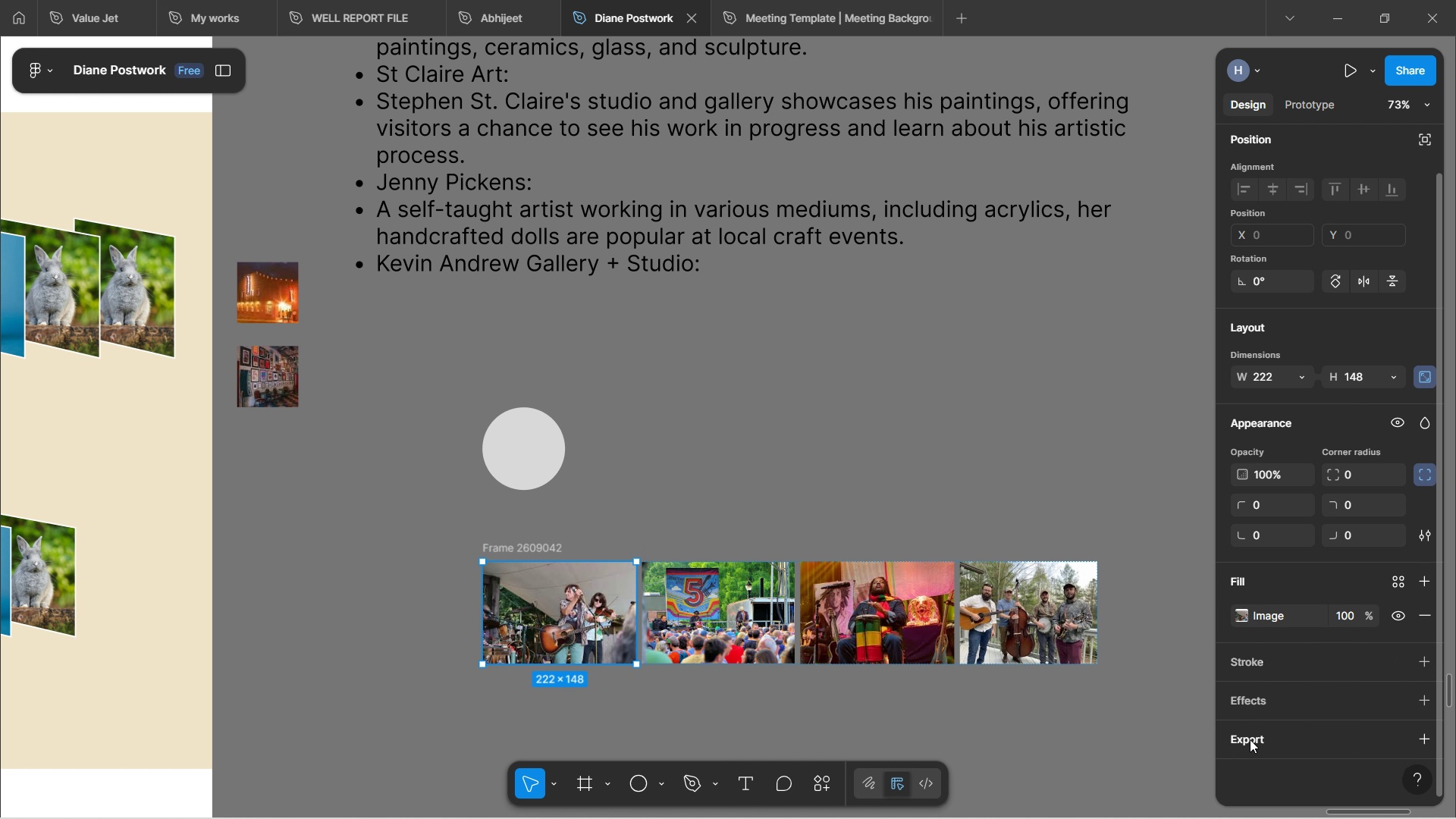 
left_click([1250, 739])
 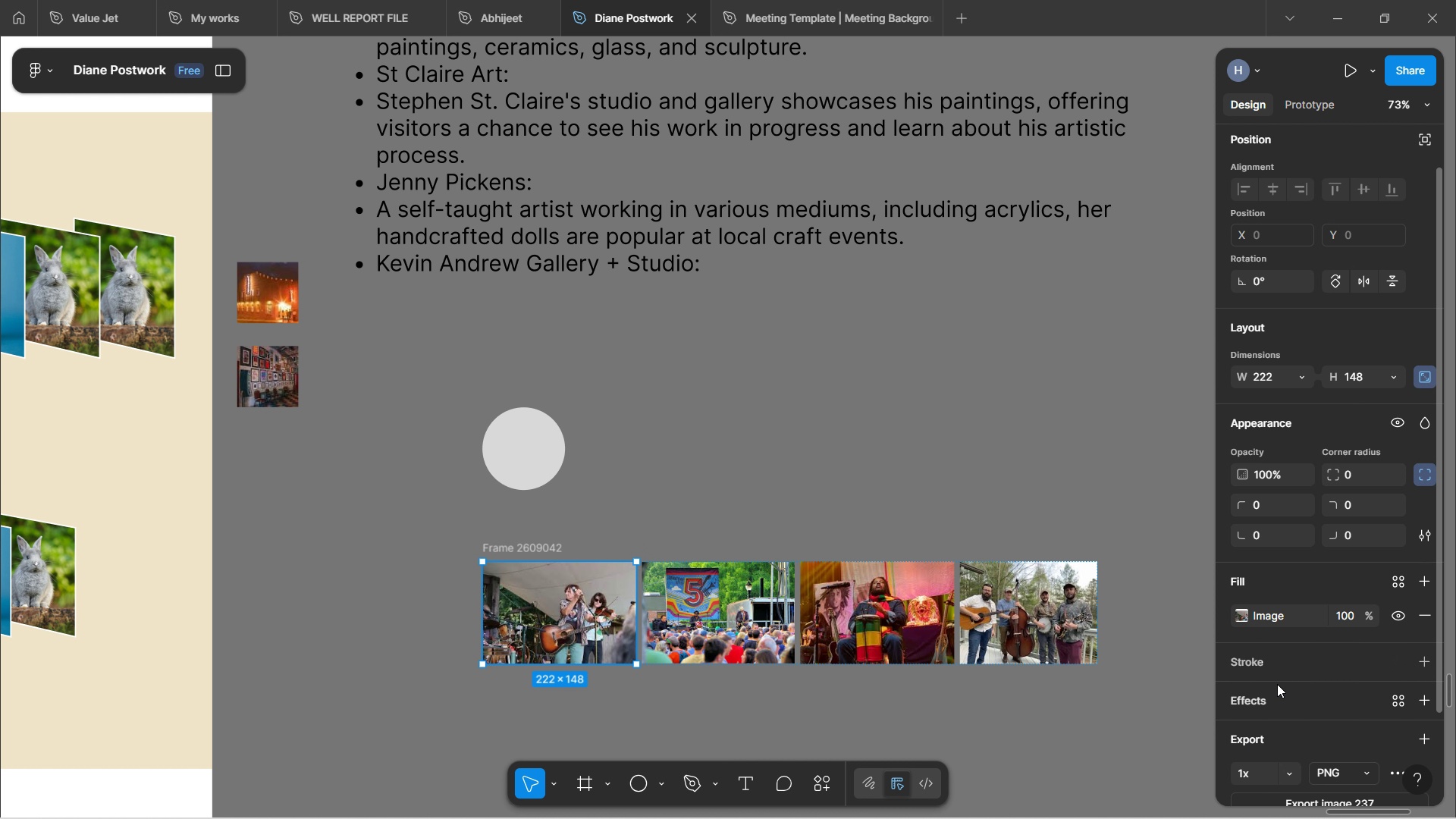 
scroll: coordinate [1277, 667], scroll_direction: down, amount: 5.0
 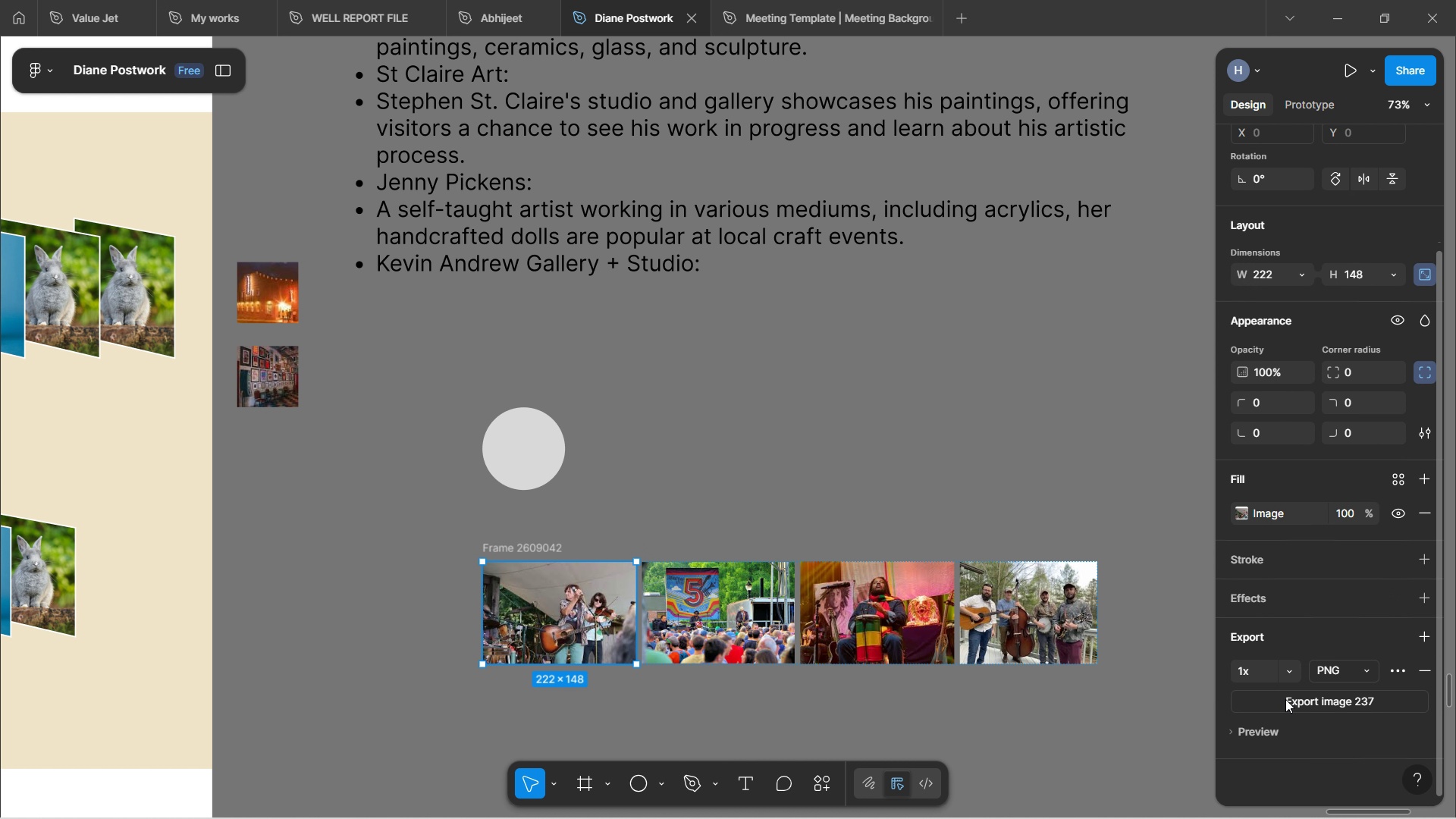 
left_click([1289, 699])
 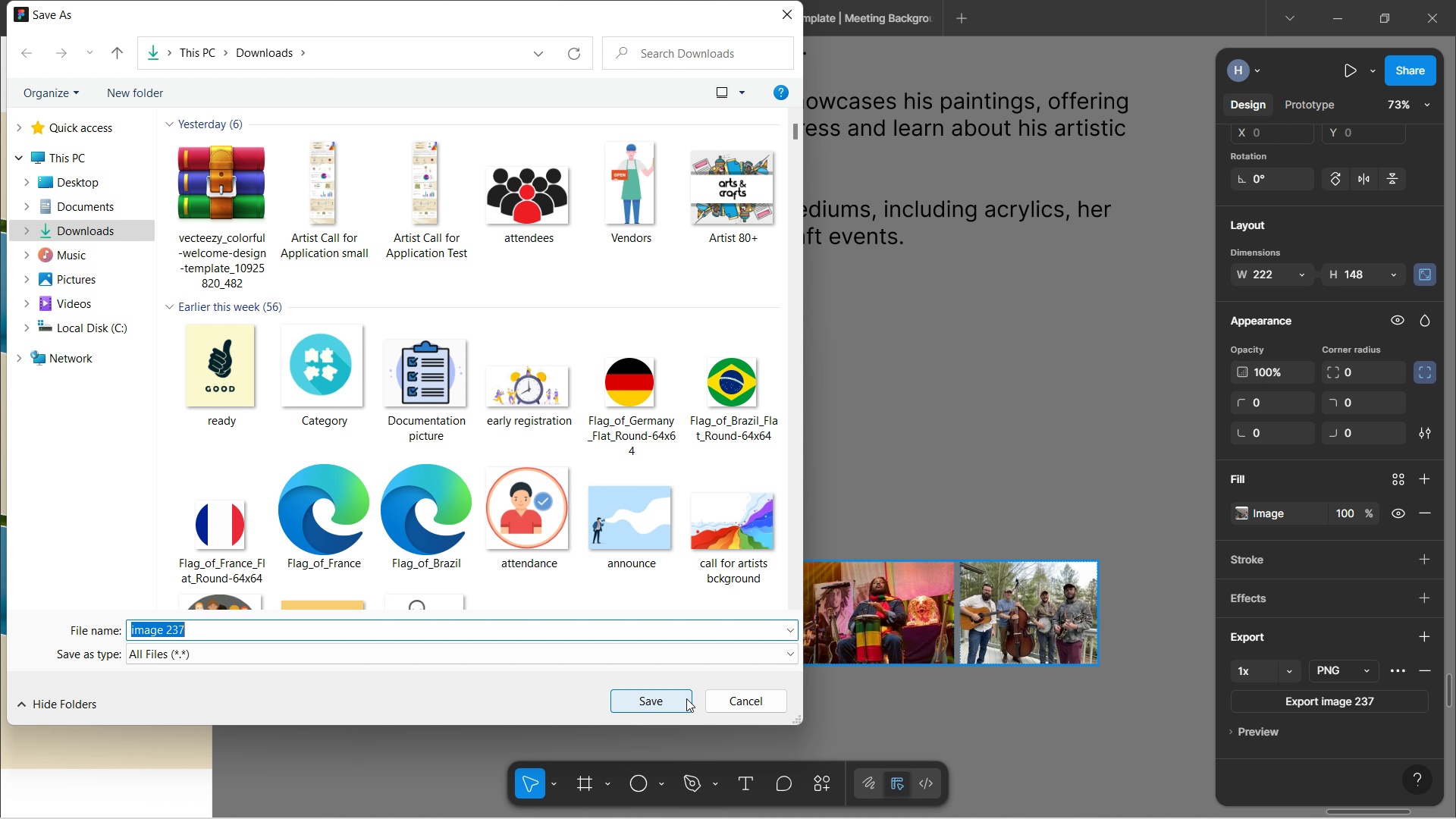 
wait(5.58)
 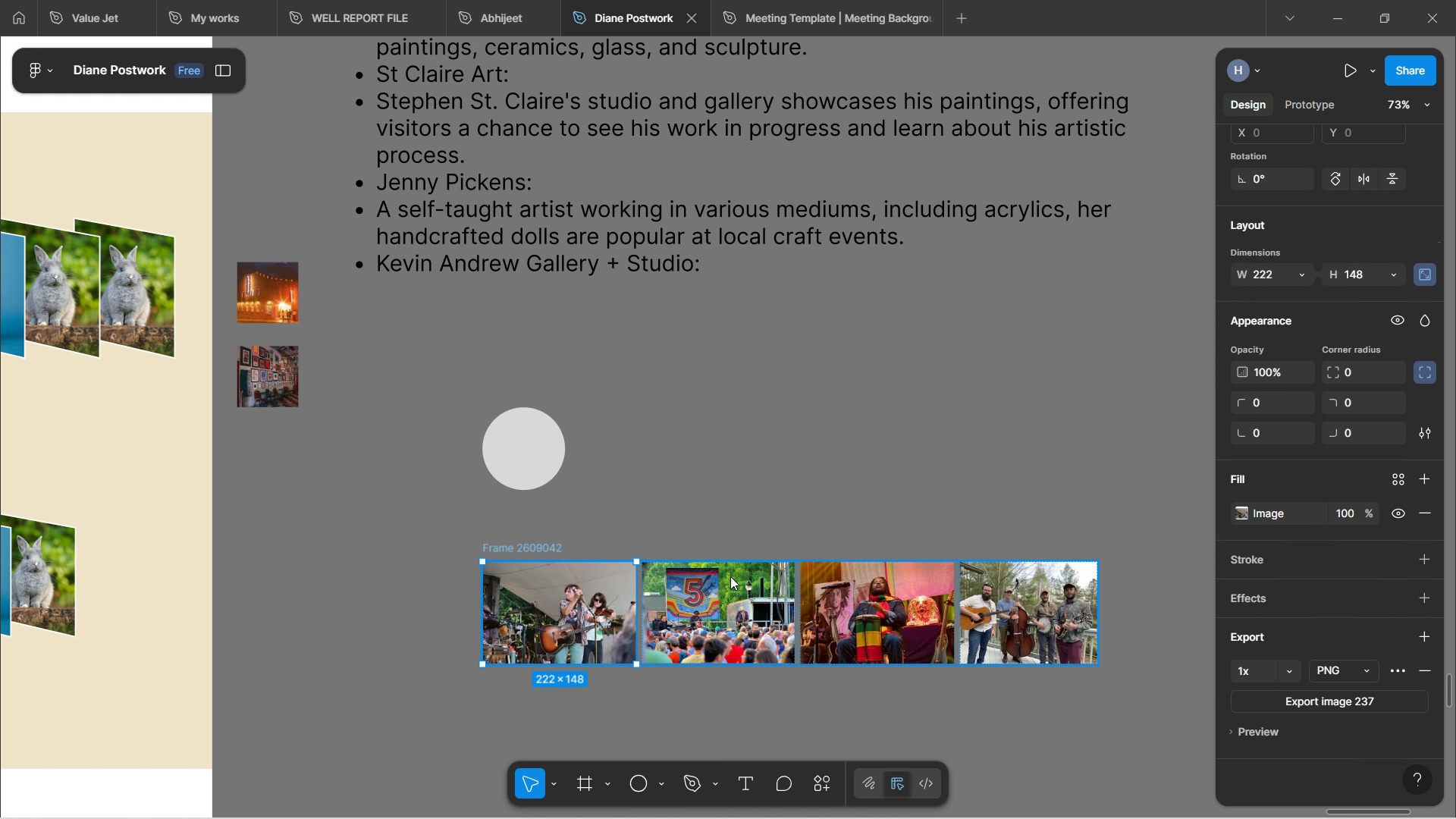 
key(1)
 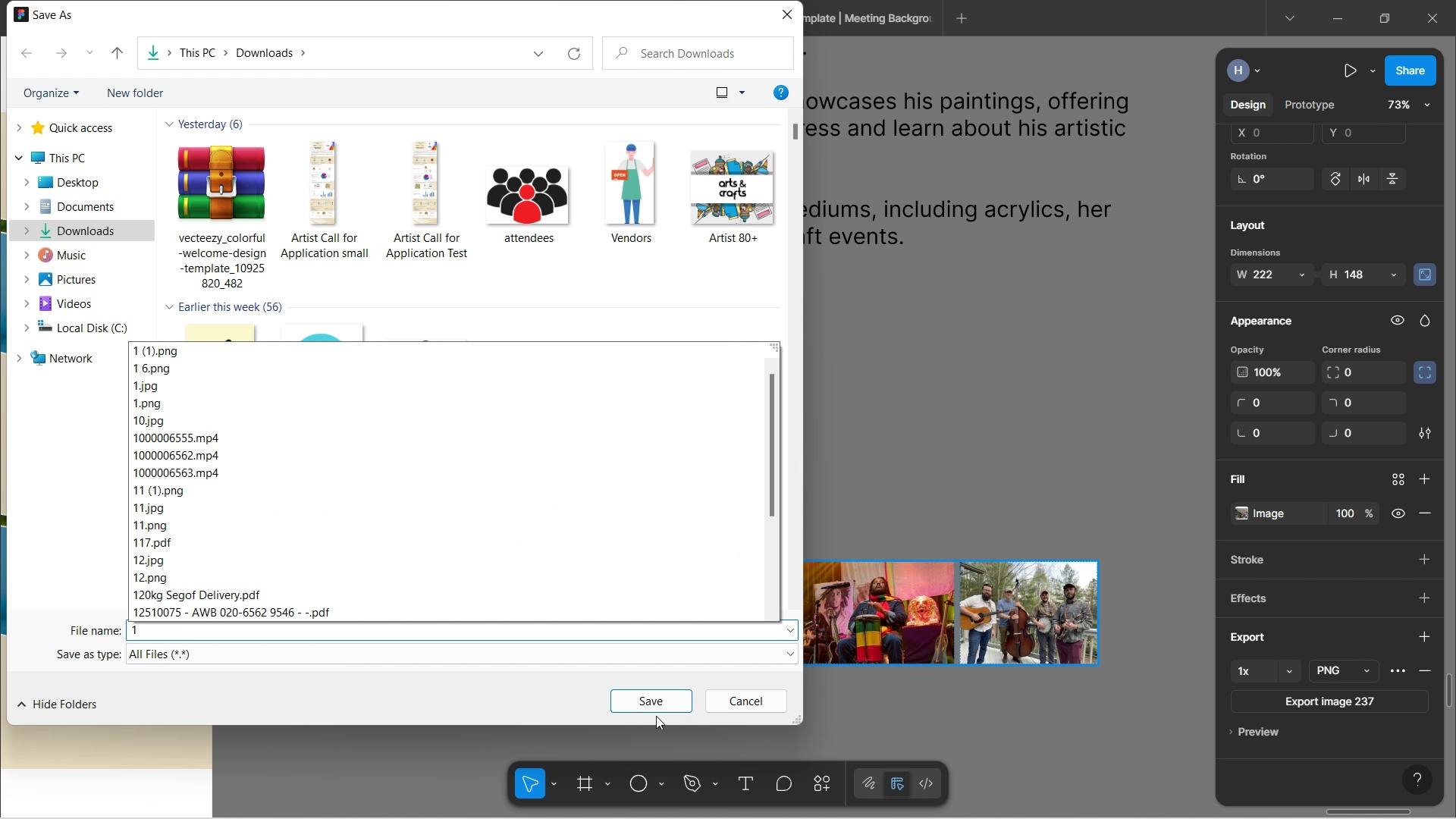 
left_click([651, 699])
 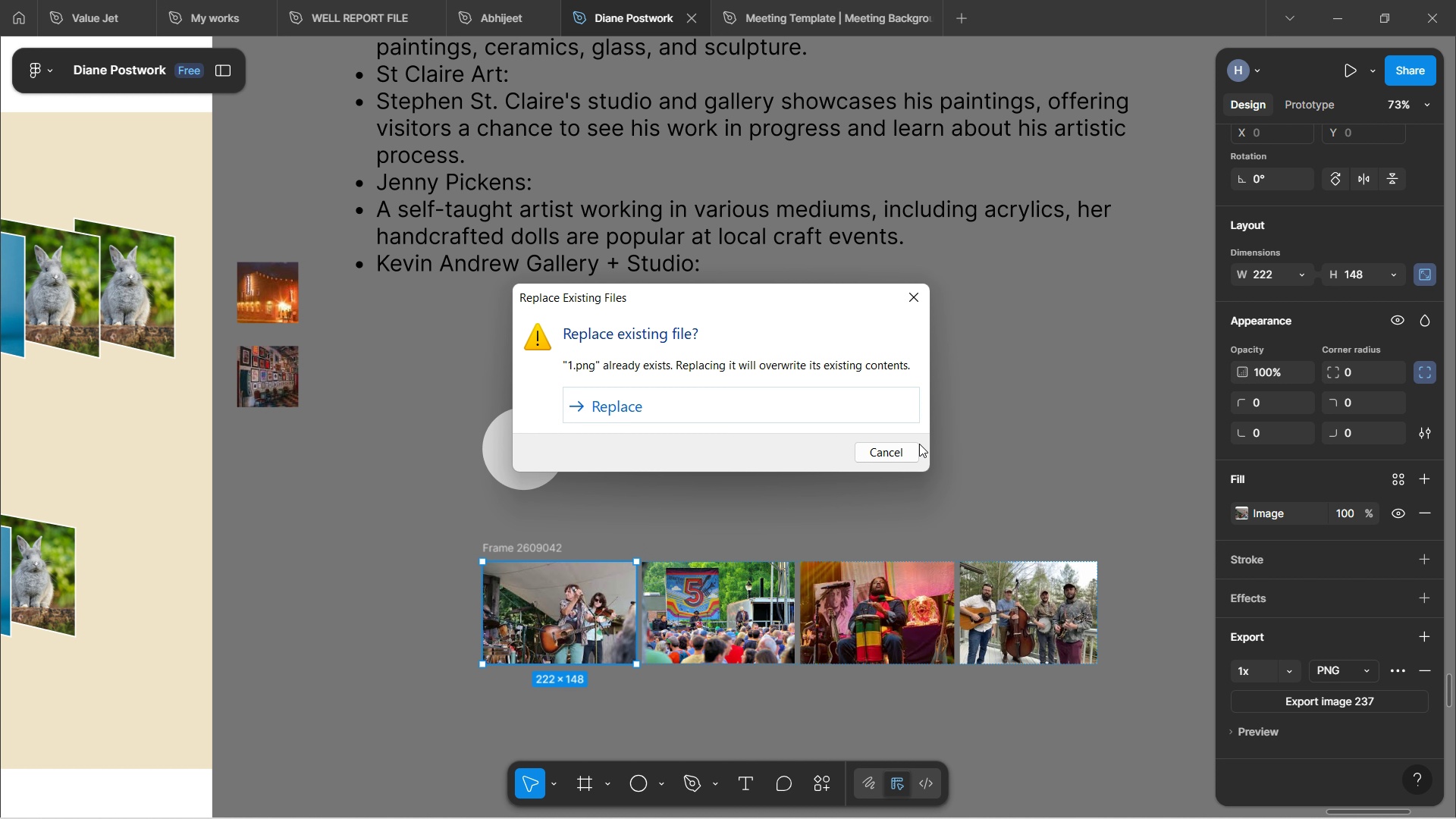 
left_click([914, 453])
 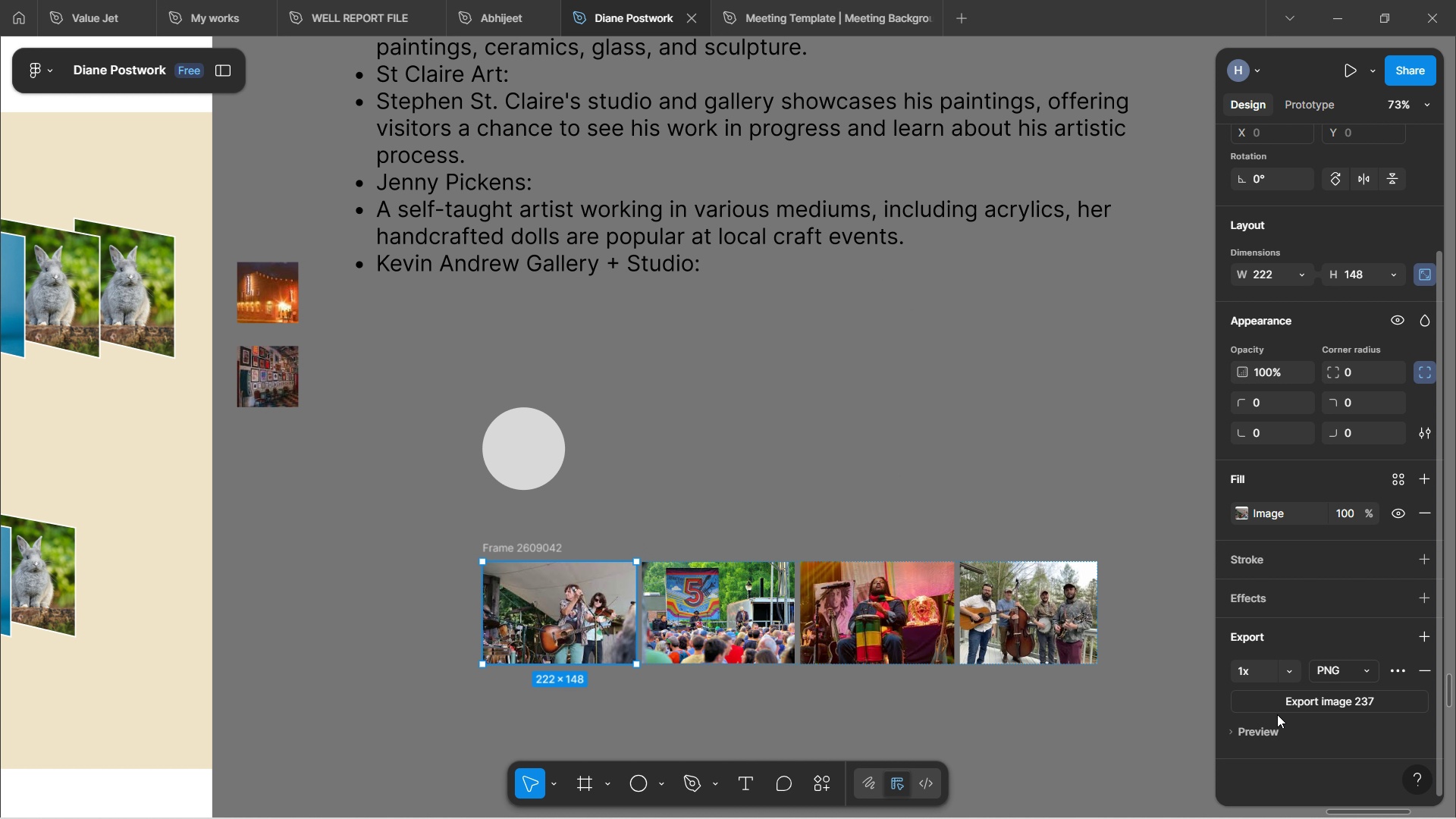 
left_click([1343, 705])
 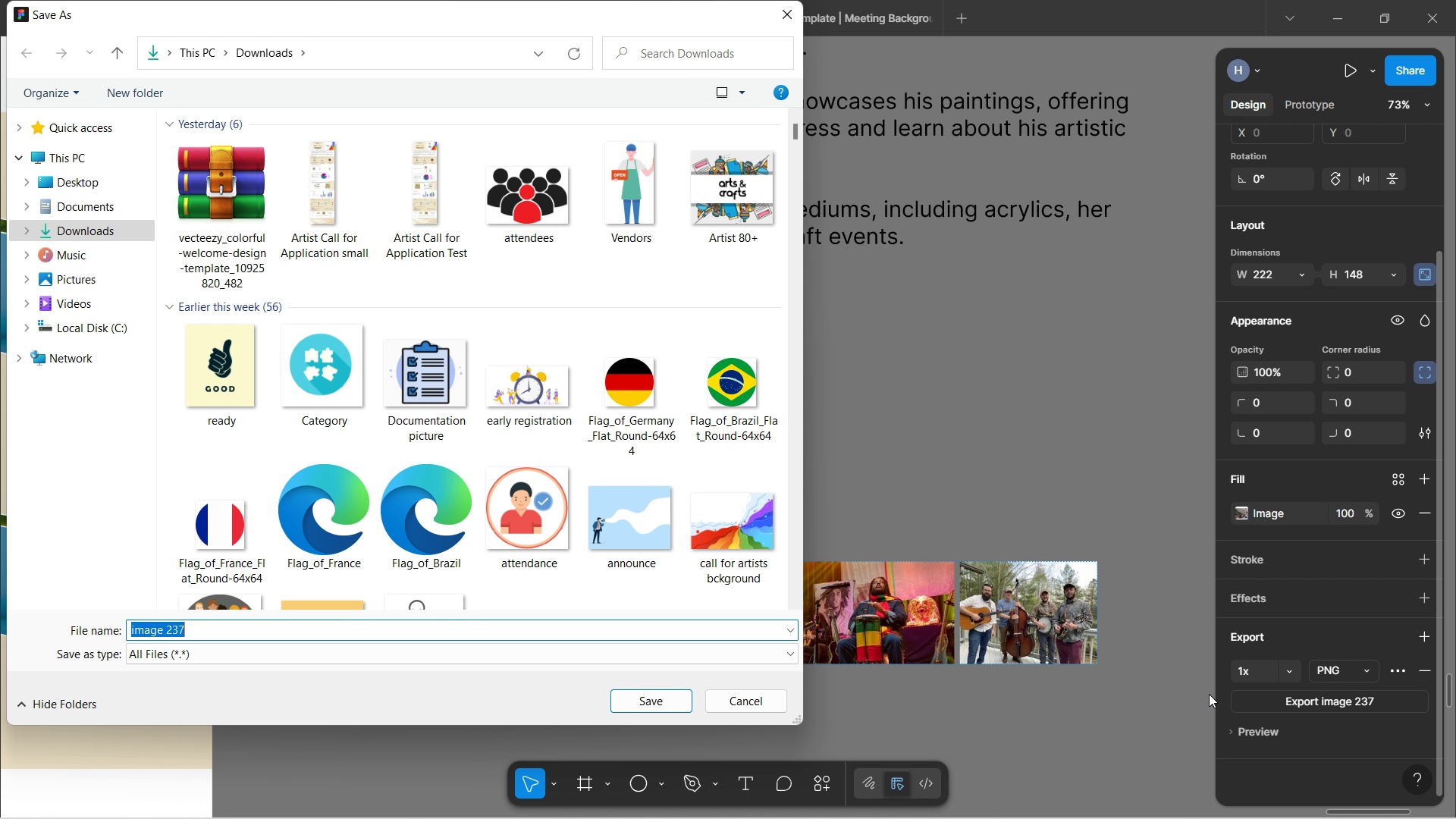 
type(pa)
key(Backspace)
key(Backspace)
type(place 1)
 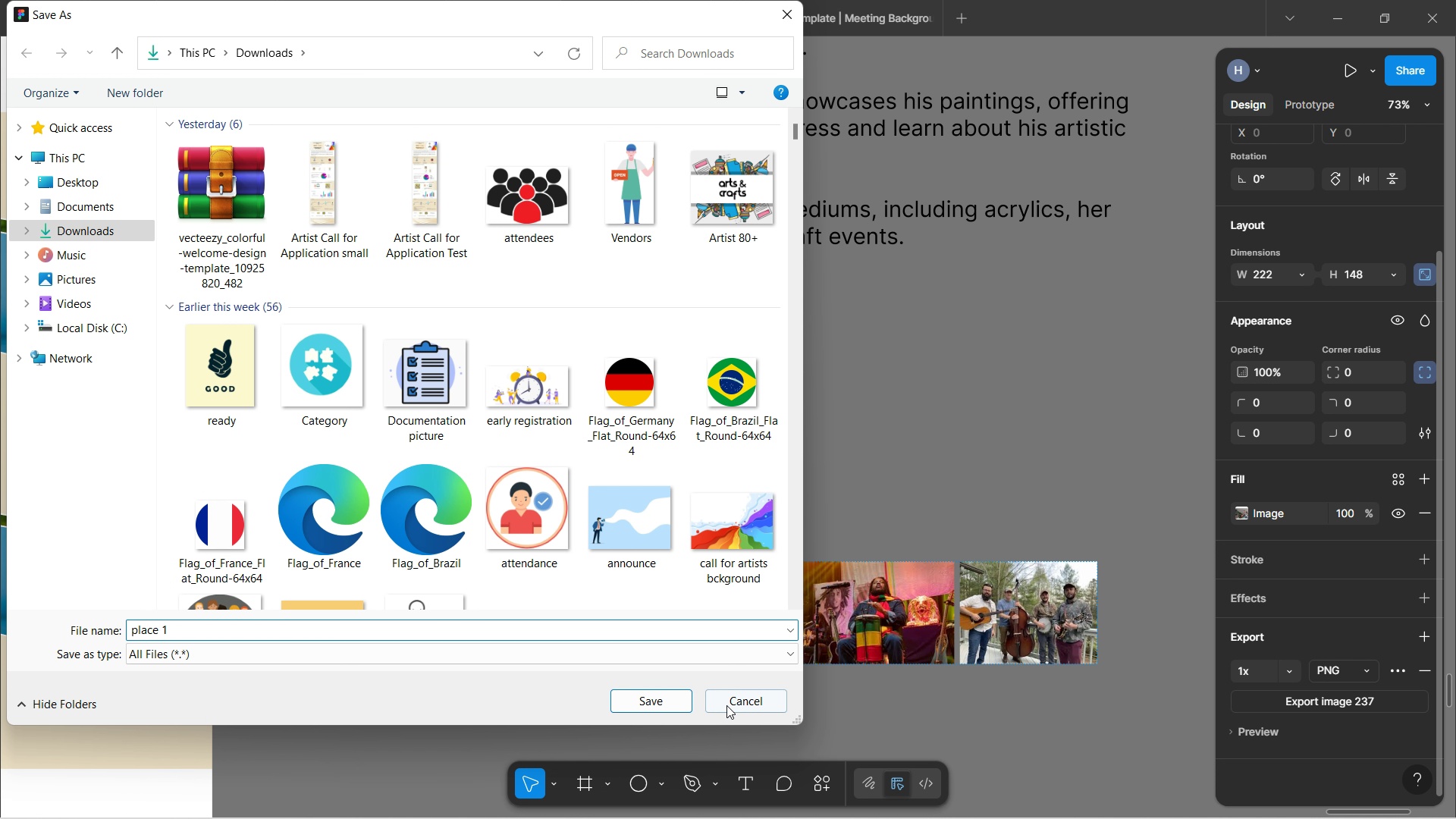 
left_click([667, 692])
 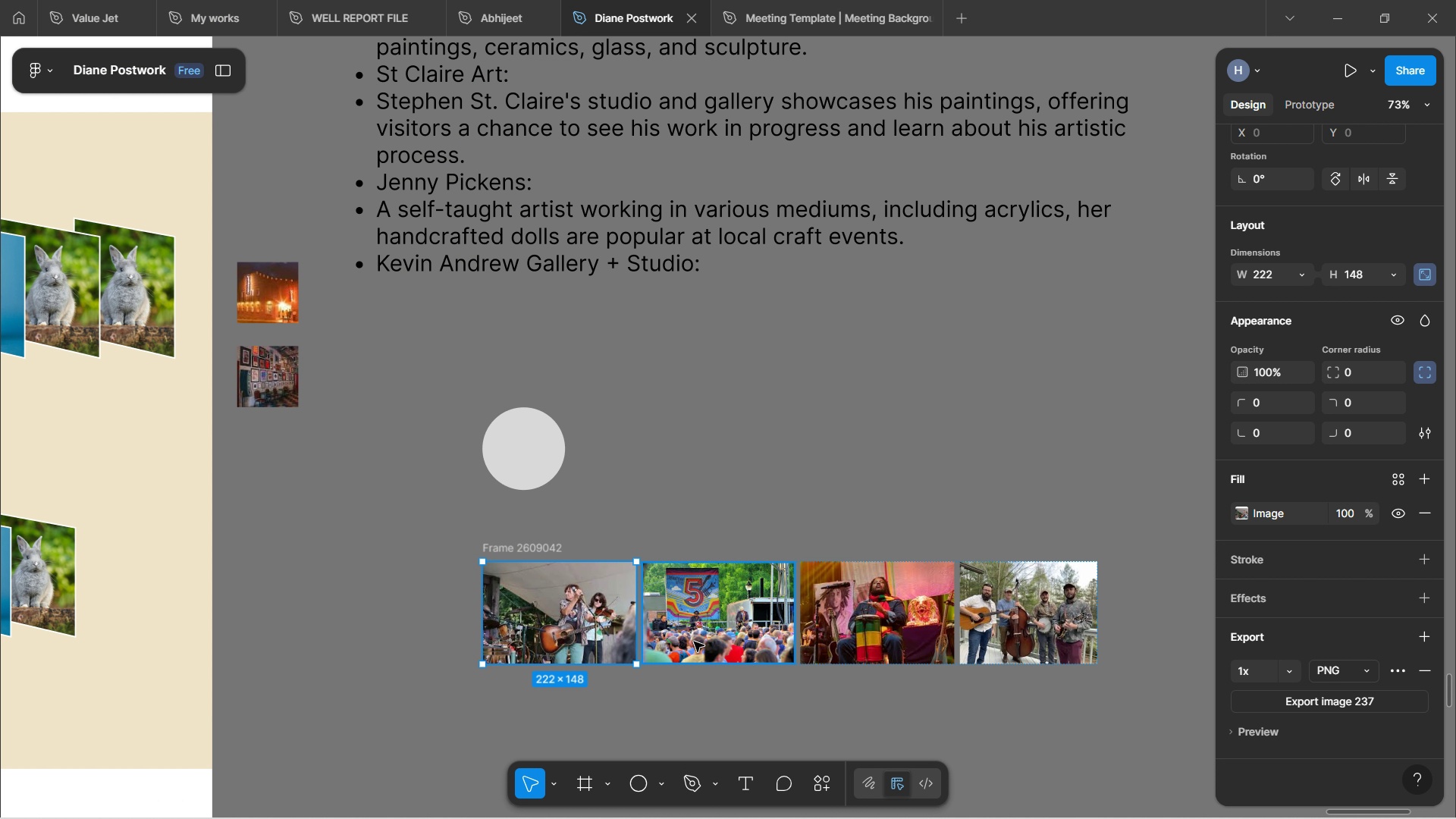 
left_click([694, 639])
 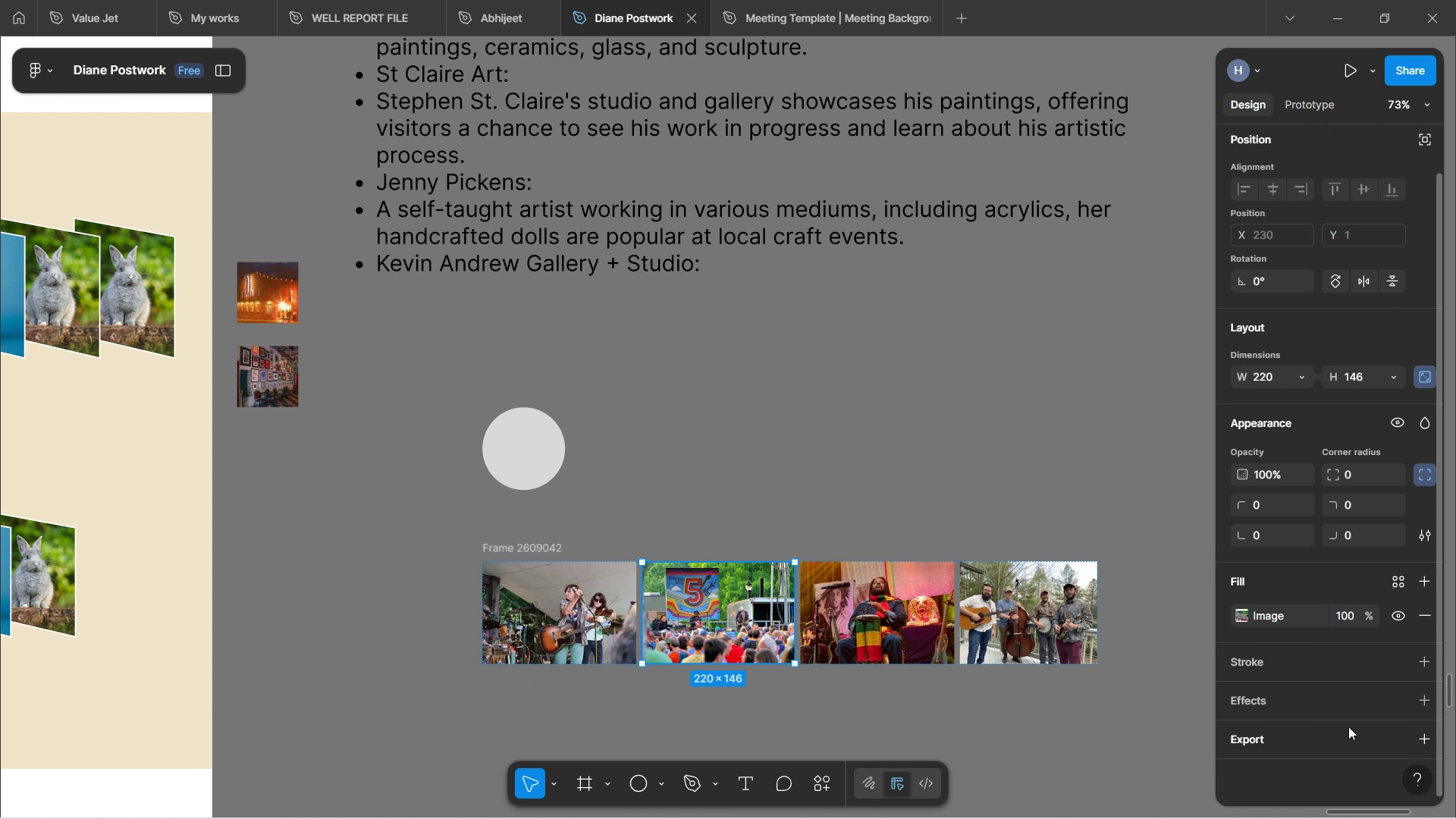 
left_click([1338, 747])
 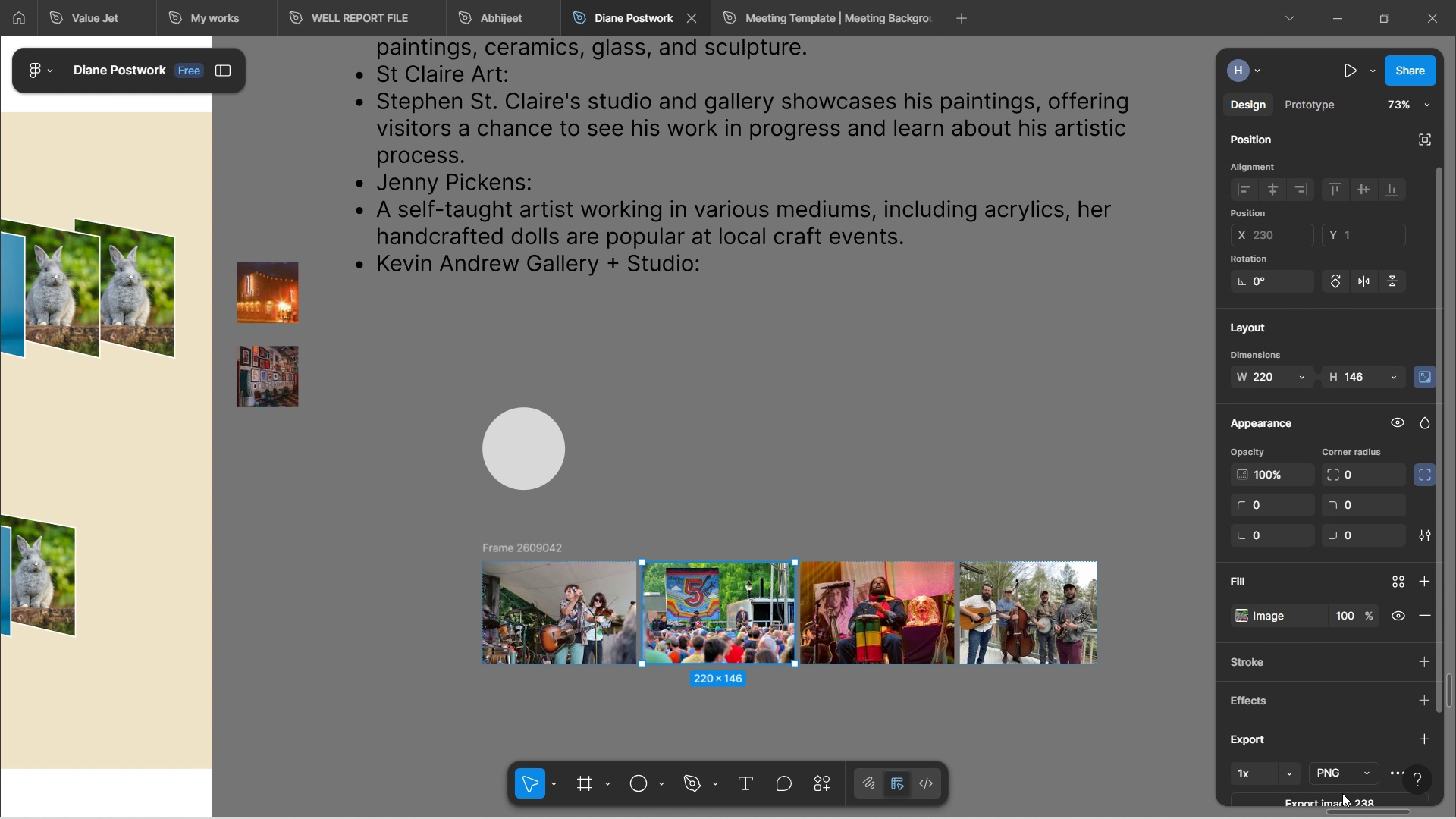 
scroll: coordinate [1320, 714], scroll_direction: down, amount: 4.0
 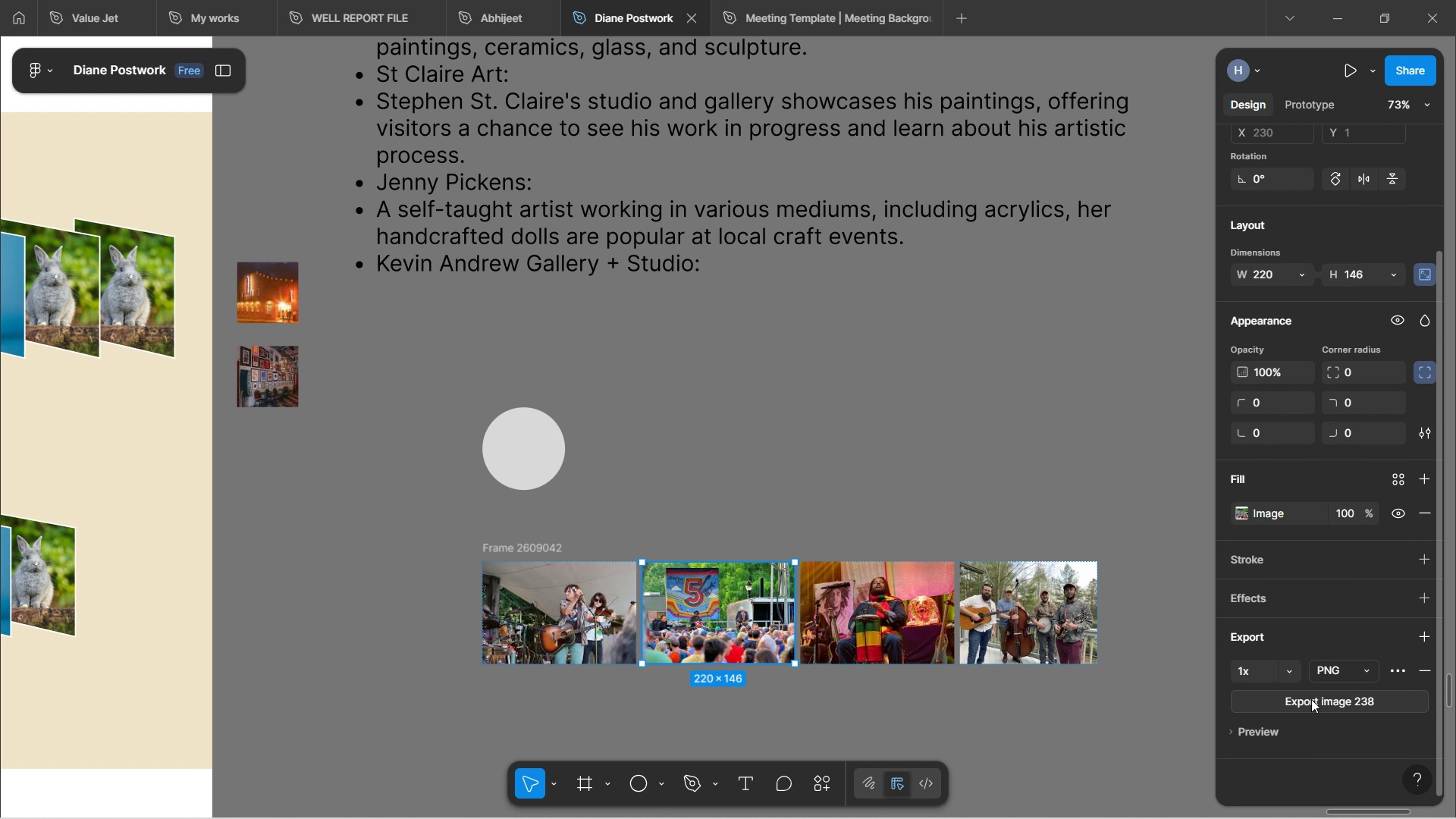 
left_click([1311, 699])
 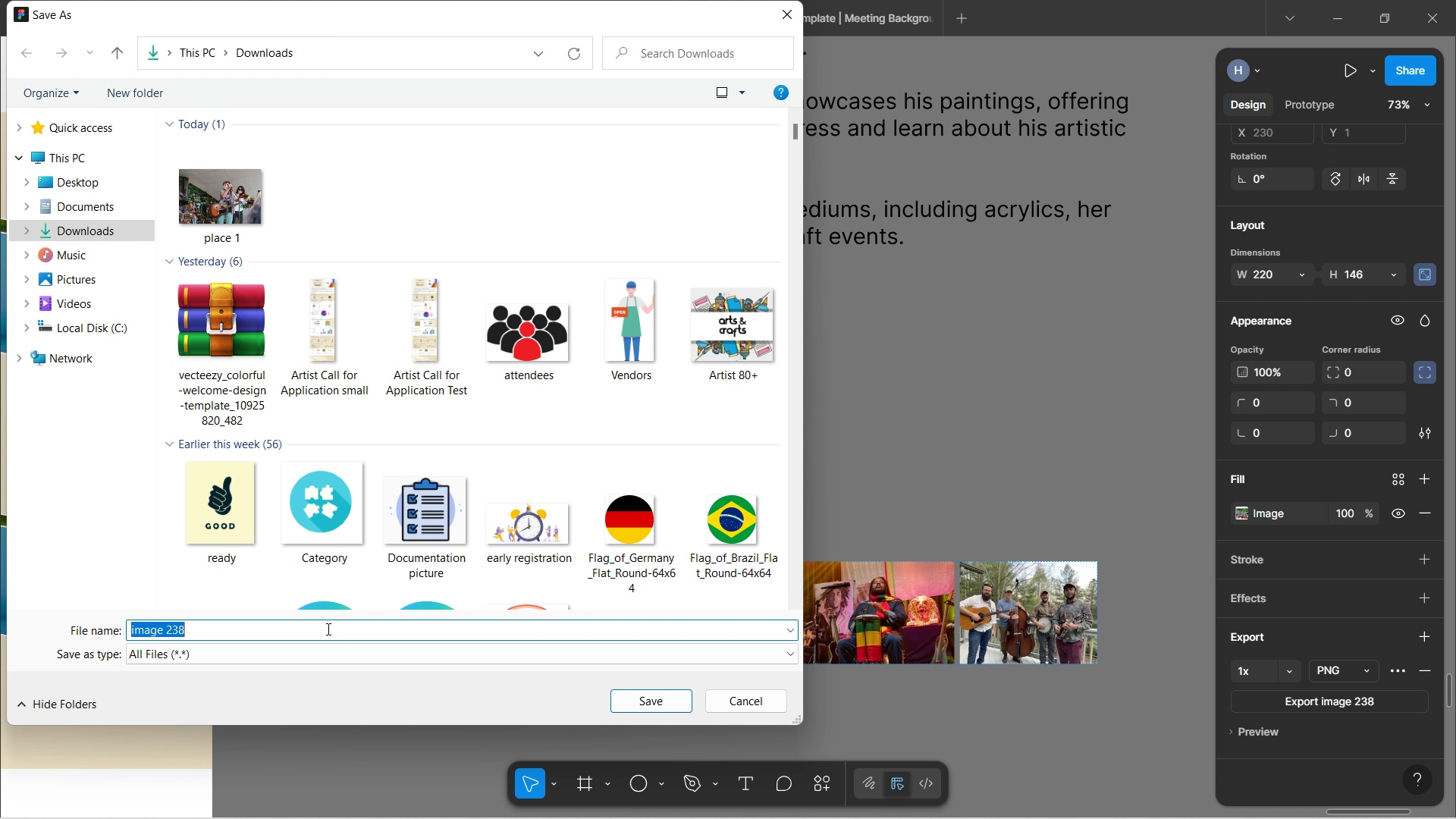 
type(Place 2)
 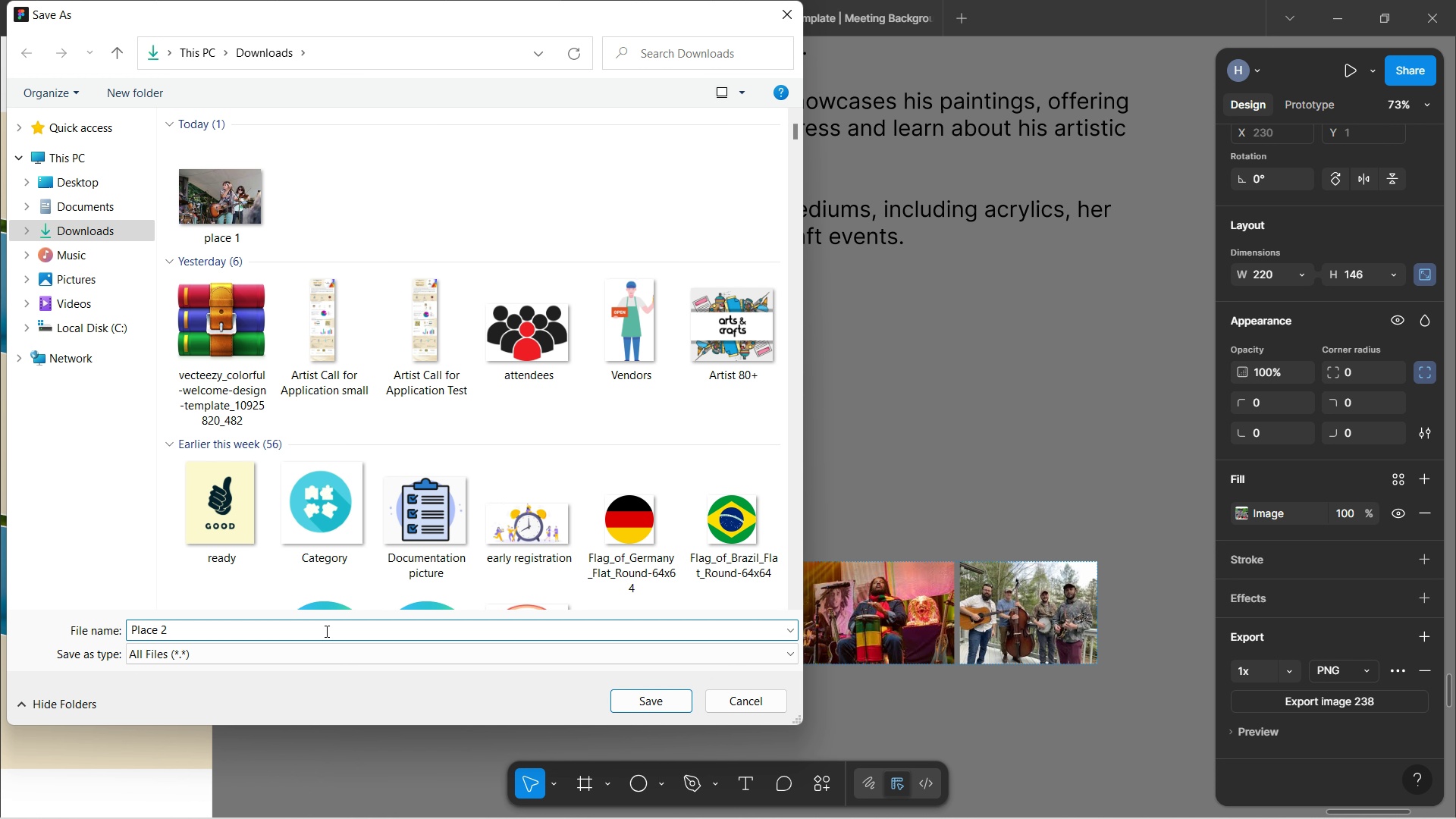 
key(Shift+ArrowLeft)
 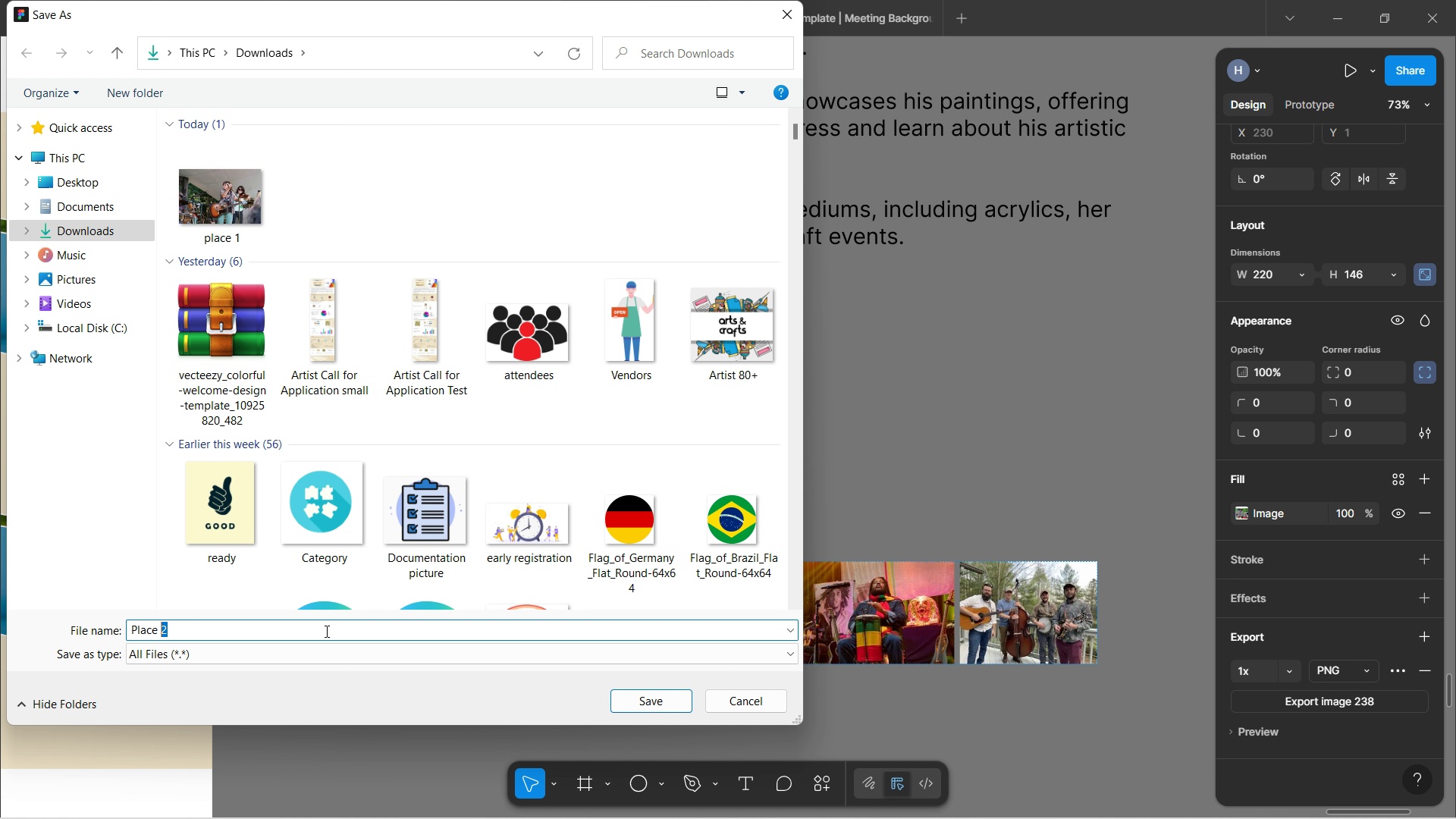 
key(Shift+ArrowLeft)
 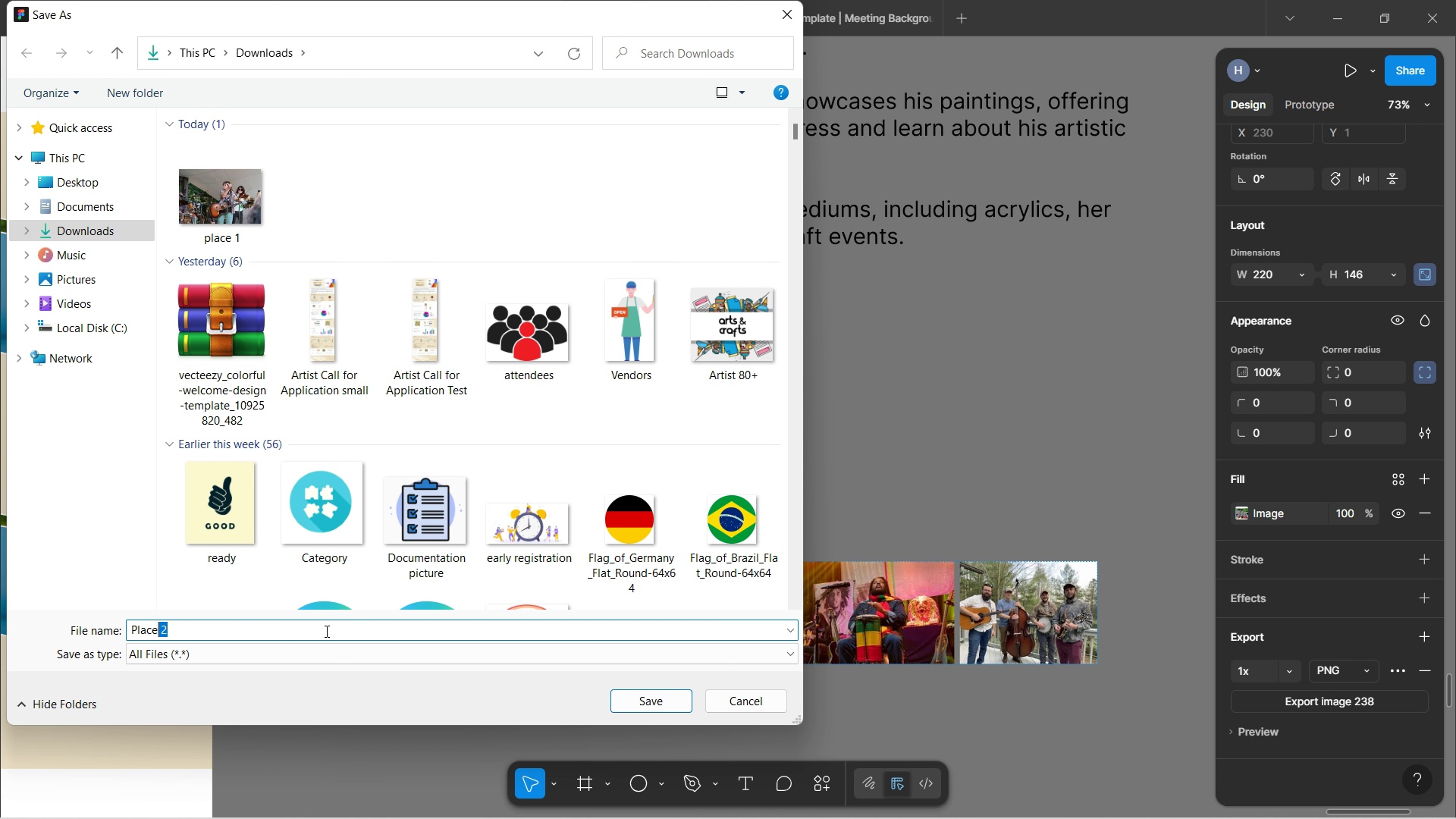 
key(Shift+ArrowLeft)
 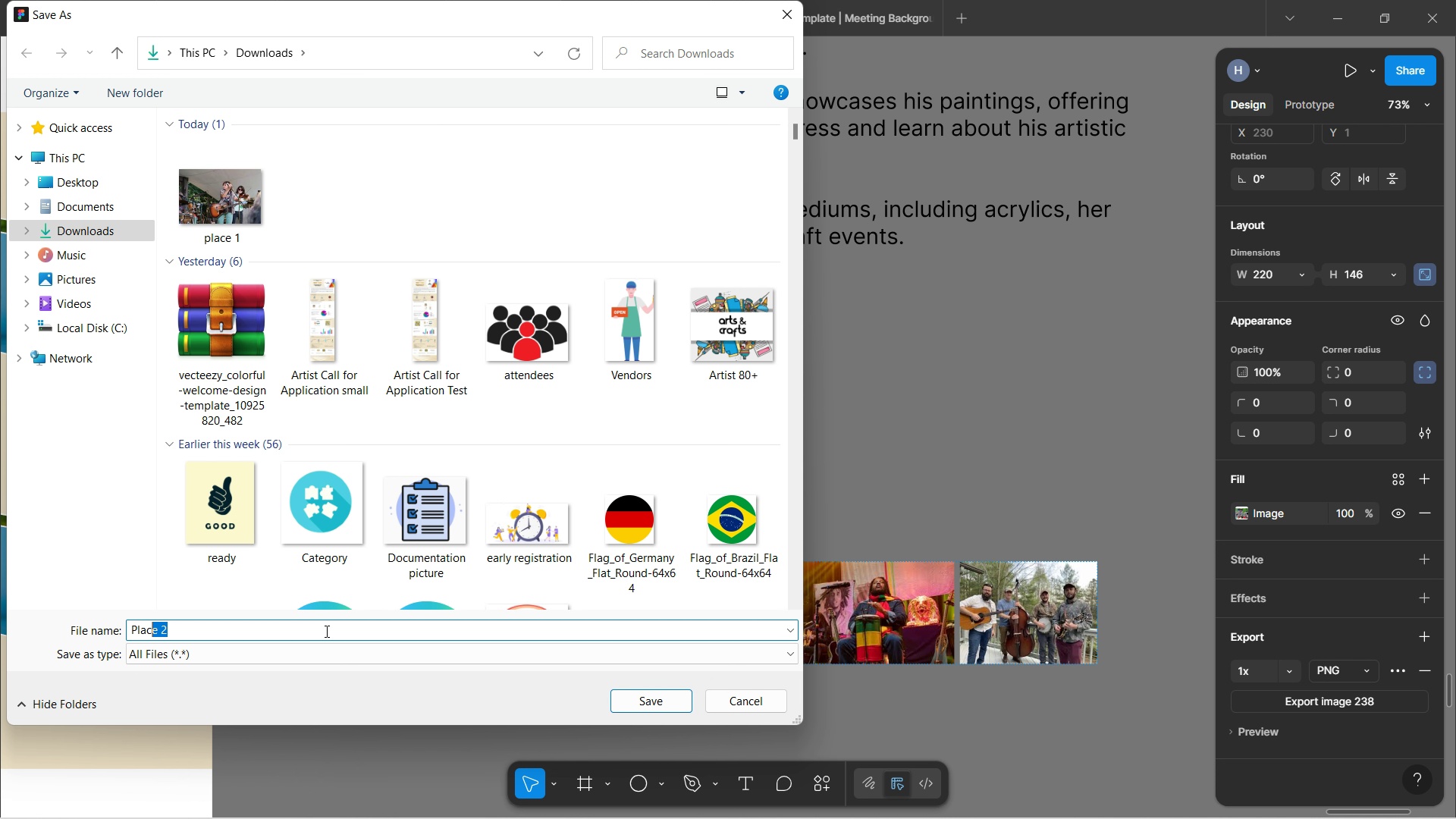 
key(Shift+ArrowLeft)
 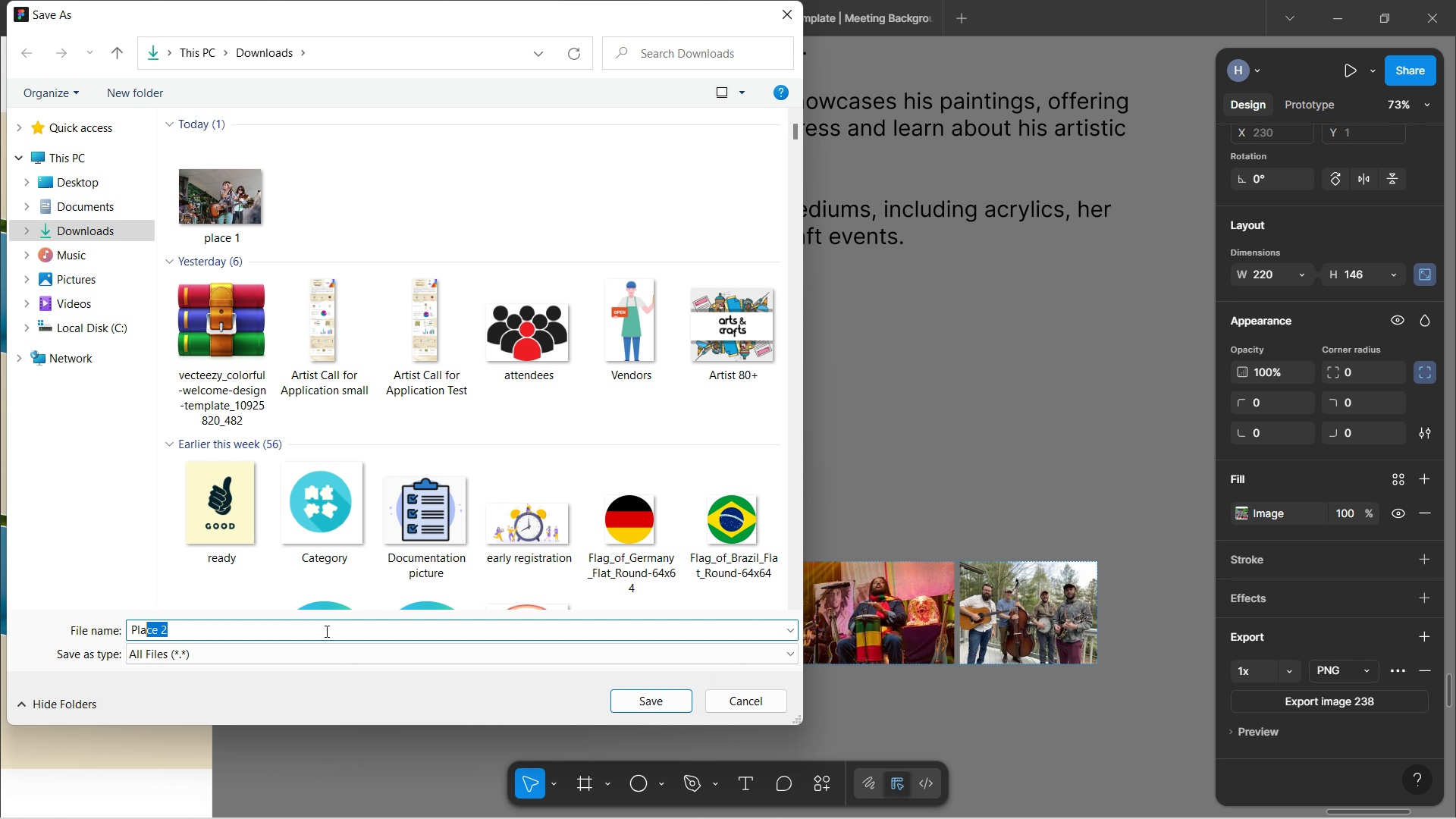 
key(Shift+ArrowLeft)
 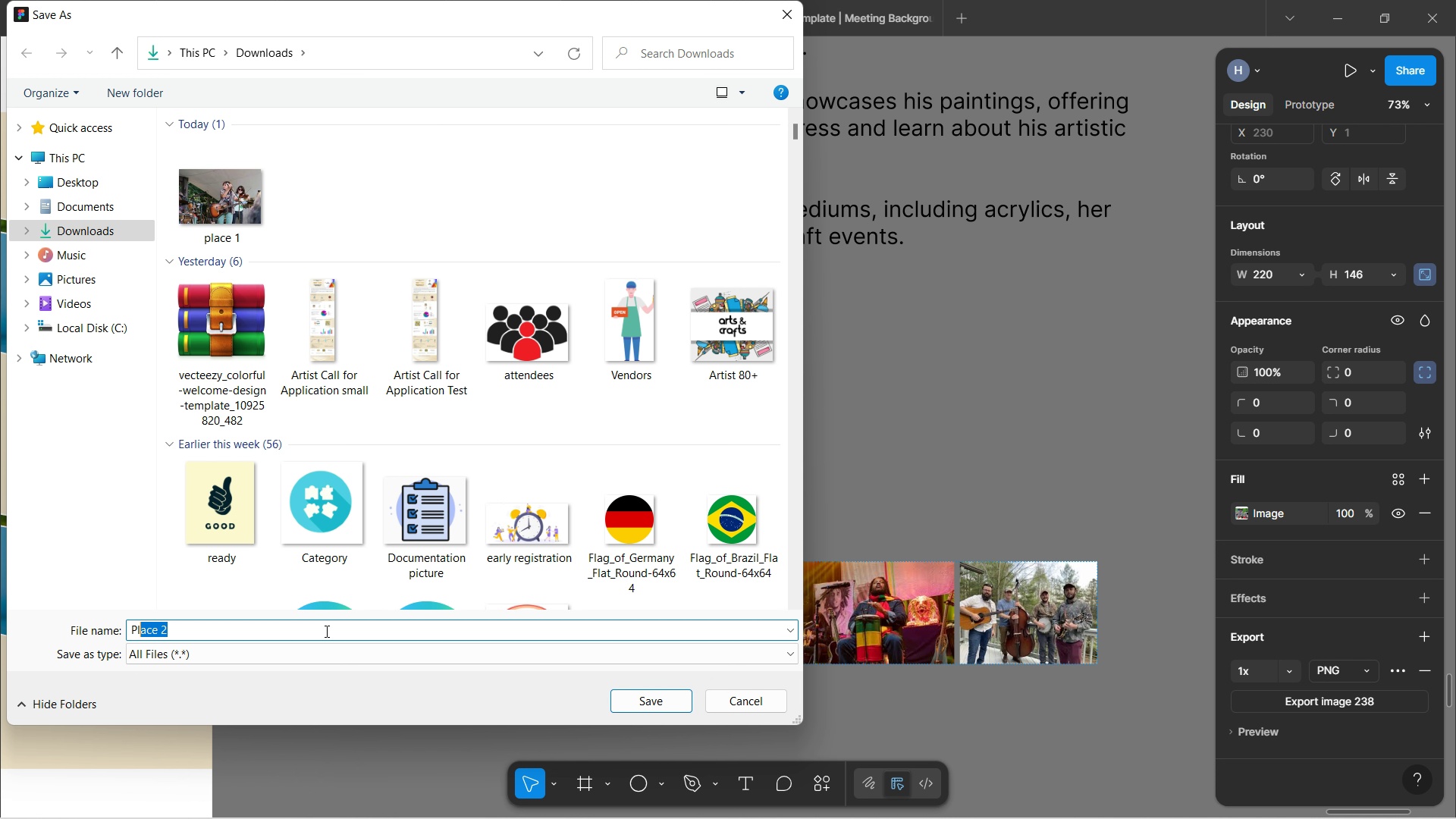 
key(Shift+ArrowLeft)
 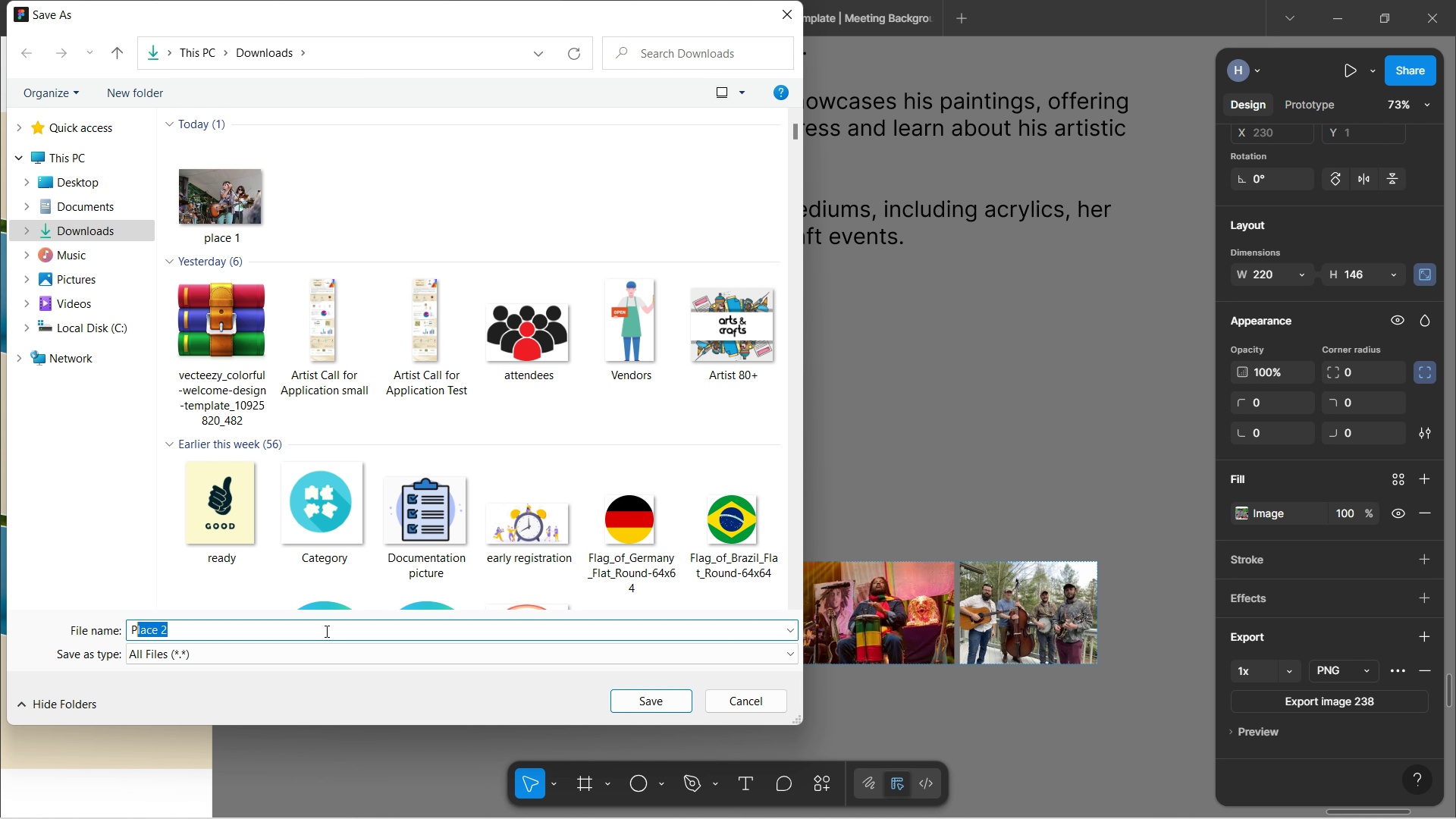 
key(Shift+ArrowLeft)
 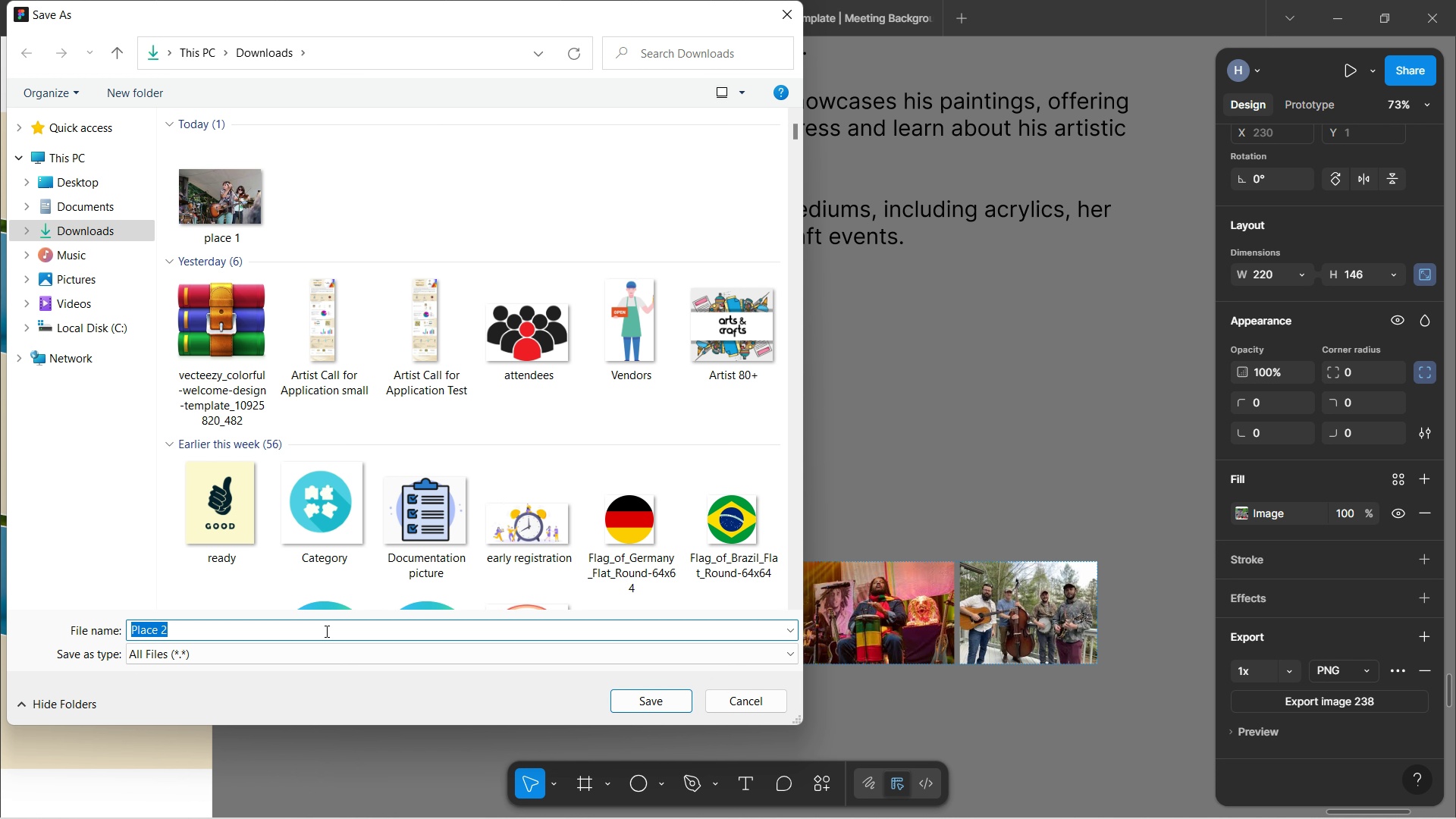 
key(Control+C)
 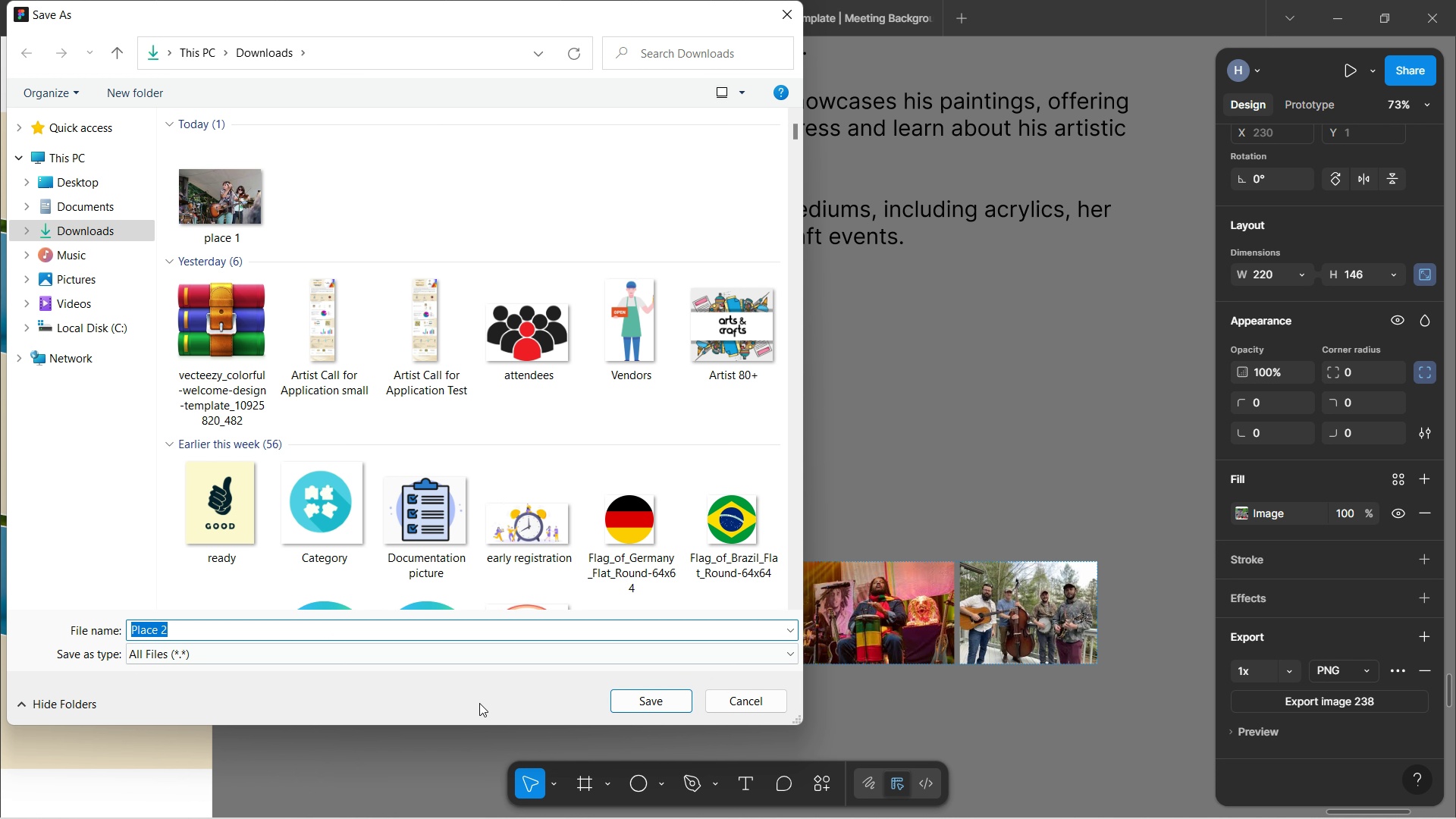 
left_click([506, 684])
 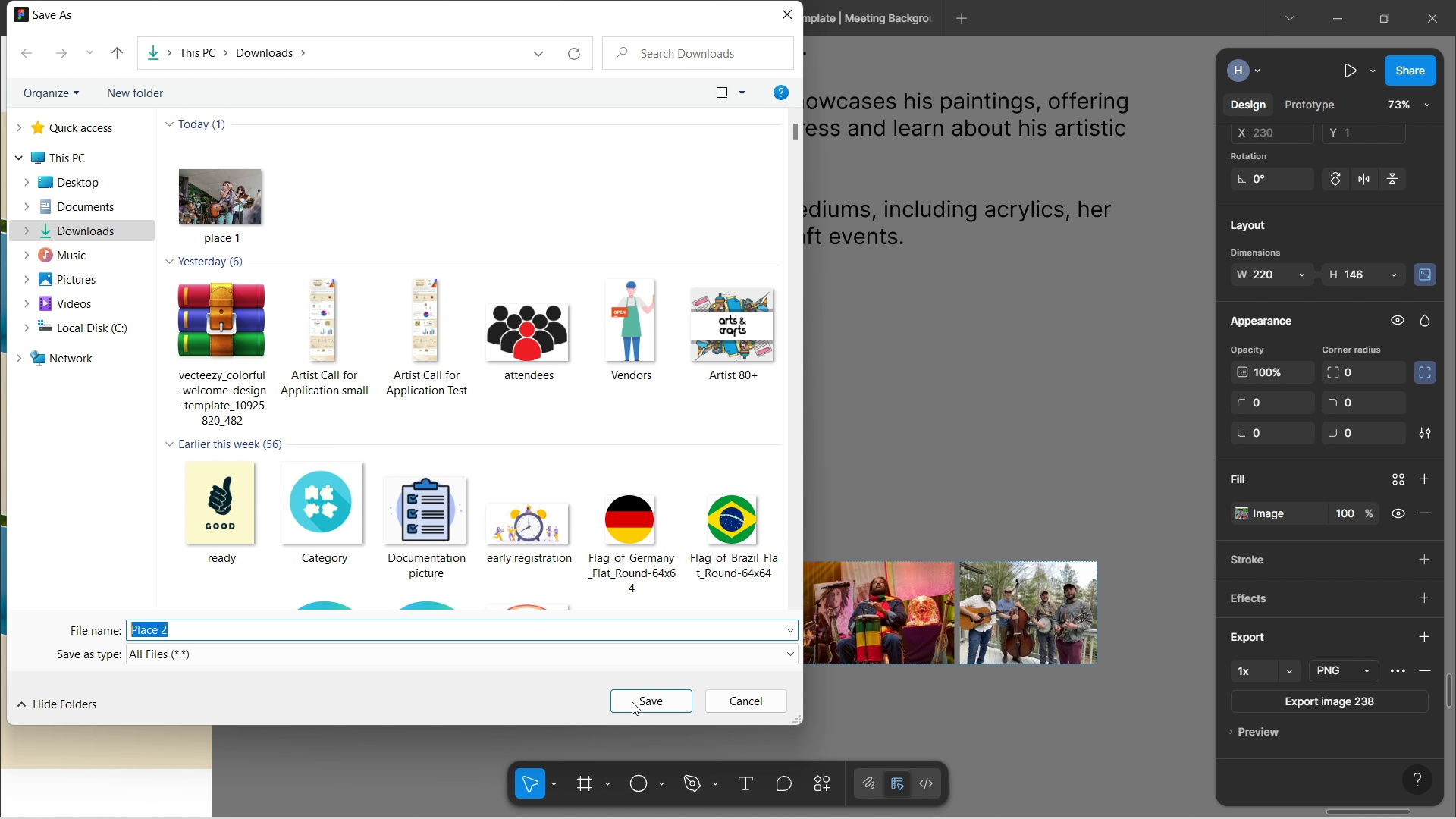 
left_click([636, 701])
 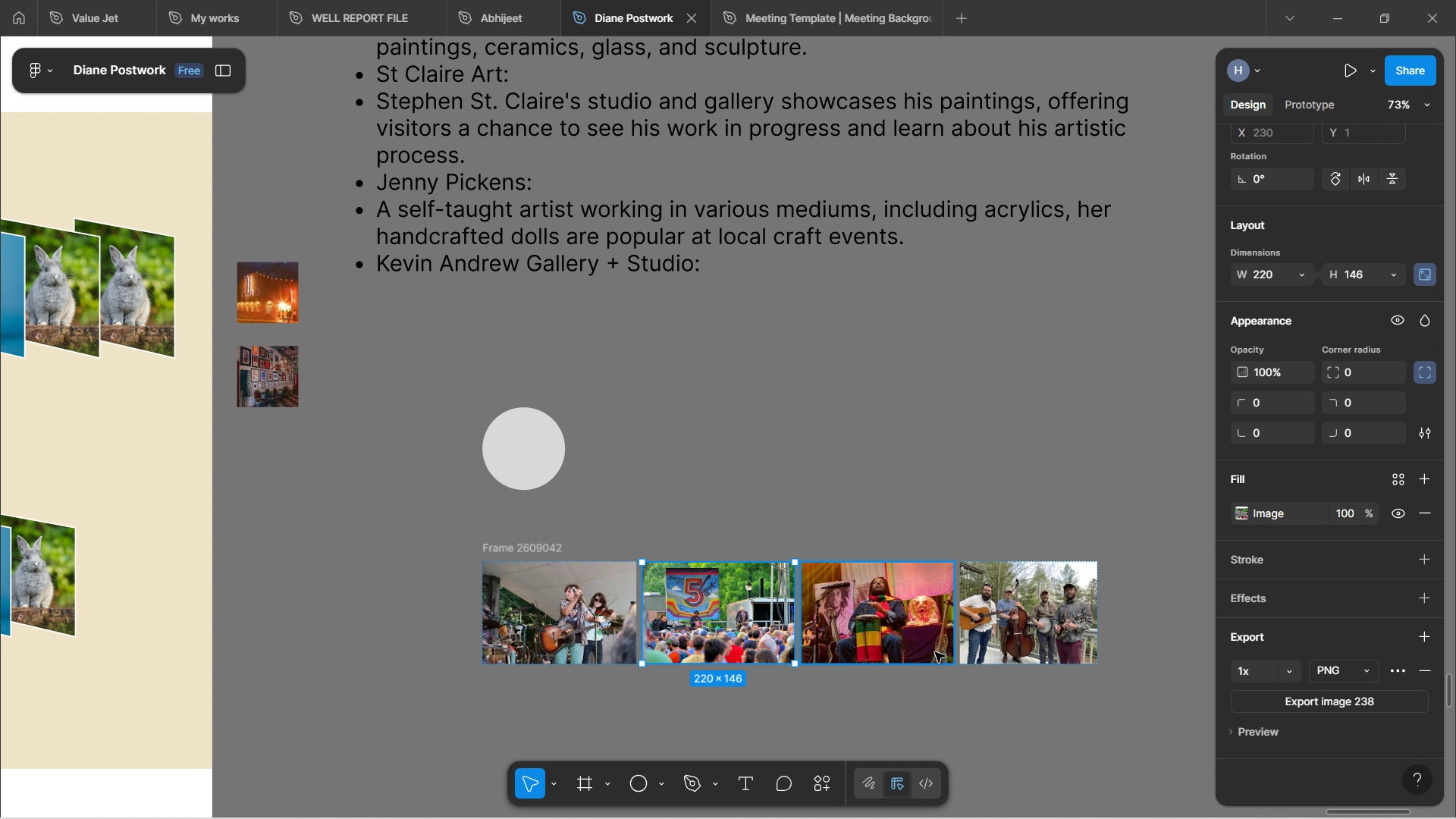 
left_click([902, 637])
 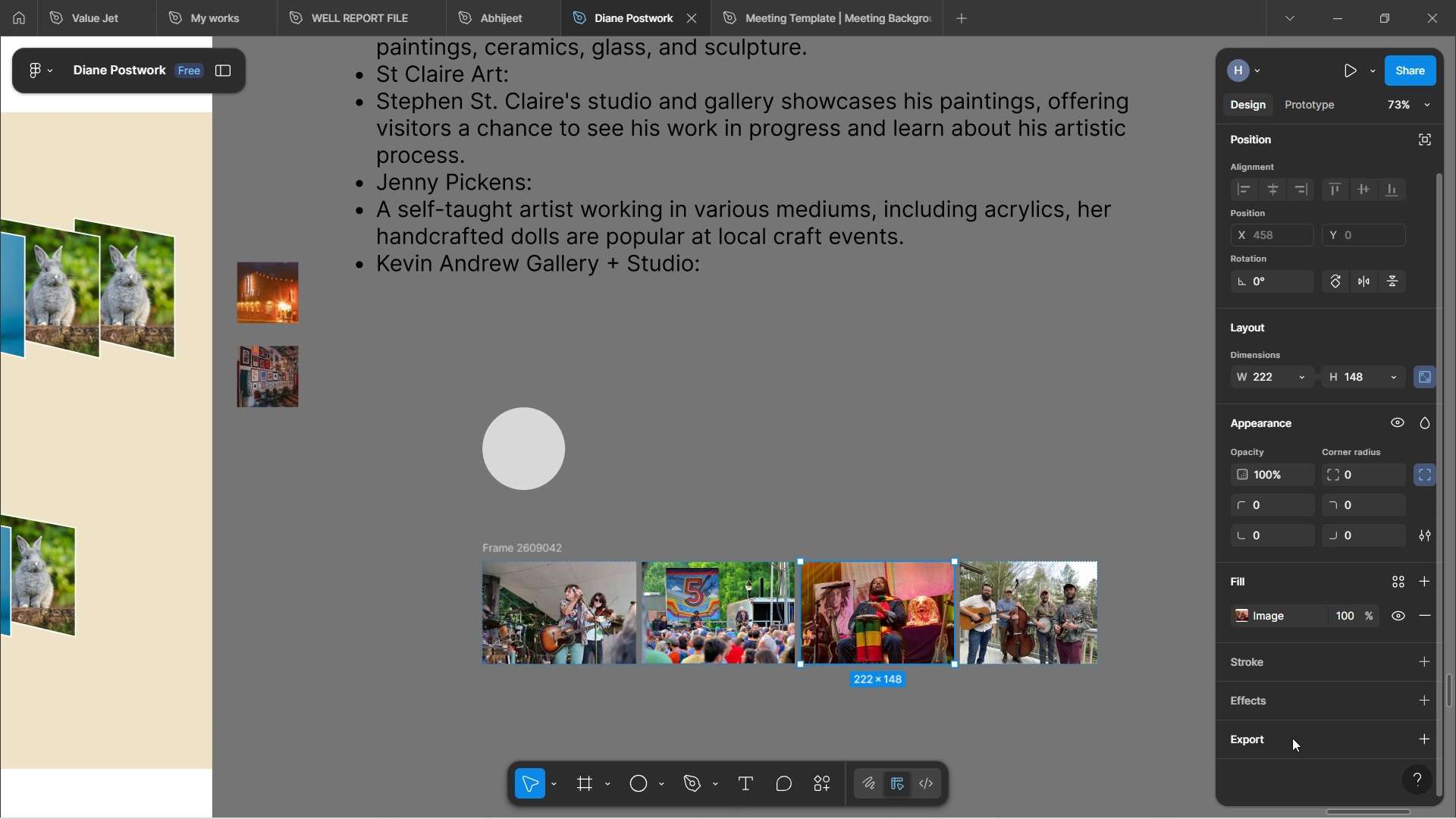 
left_click([1292, 738])
 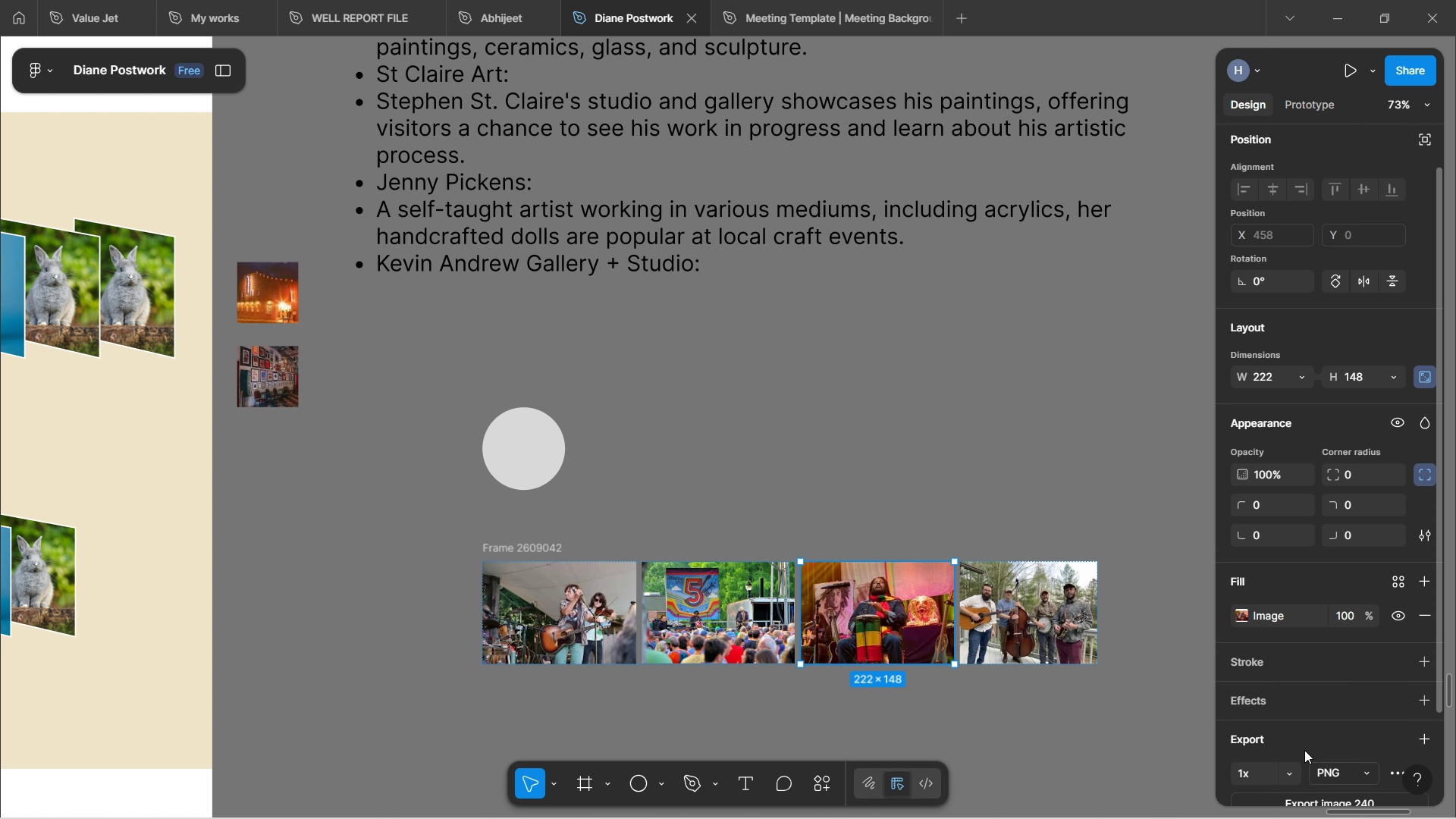 
scroll: coordinate [1317, 748], scroll_direction: down, amount: 5.0
 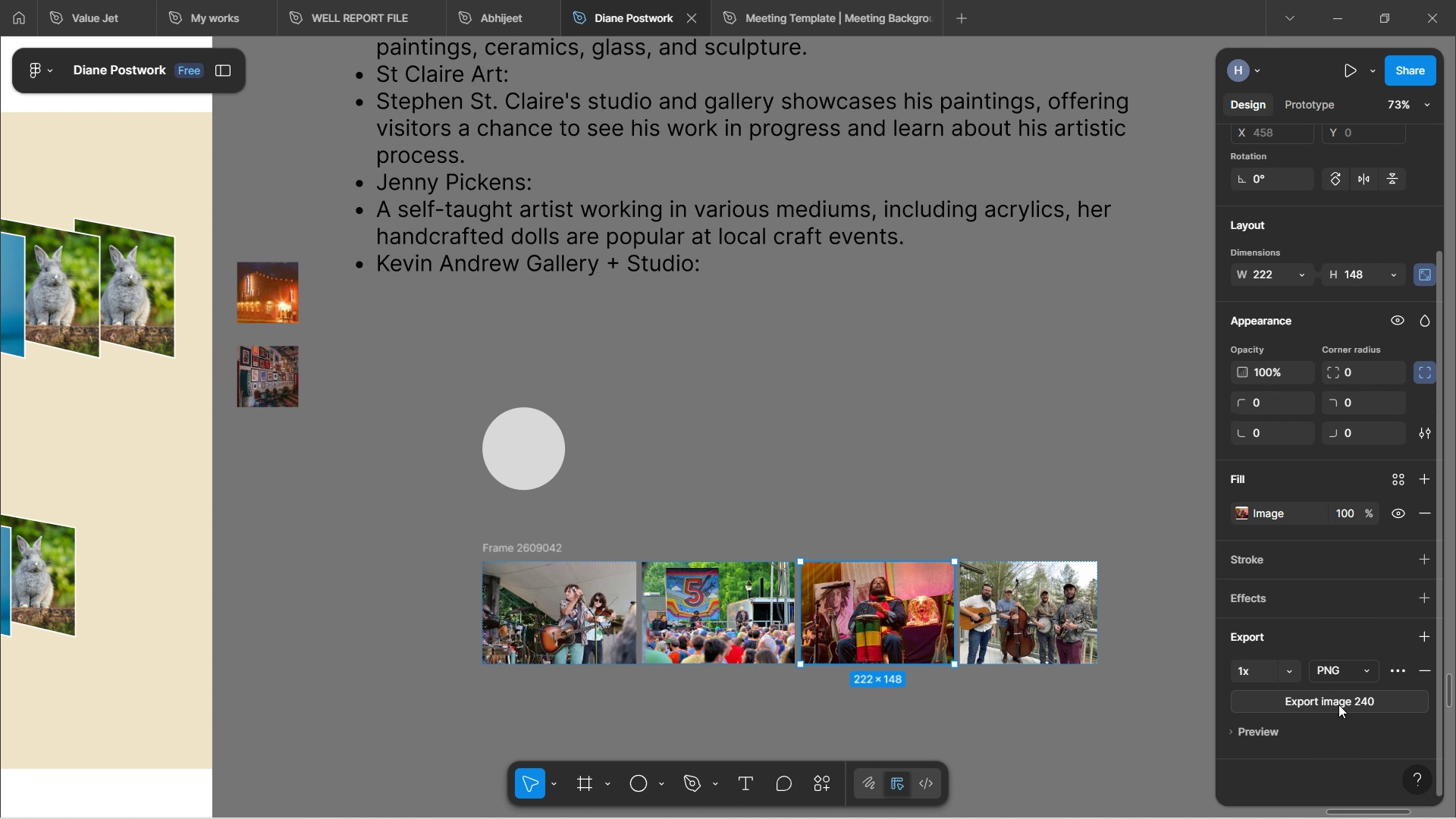 
left_click([1338, 704])
 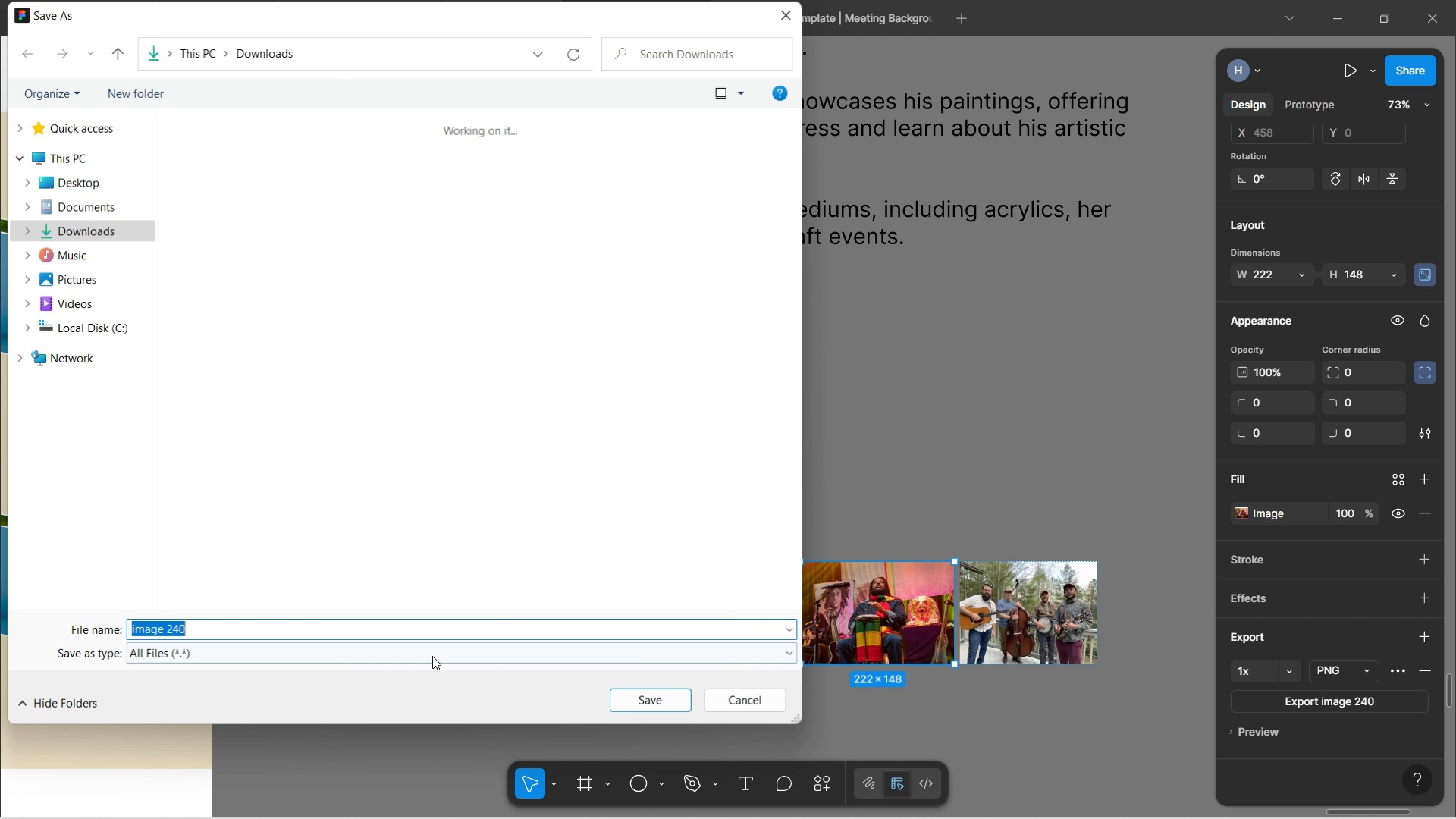 
key(Control+V)
 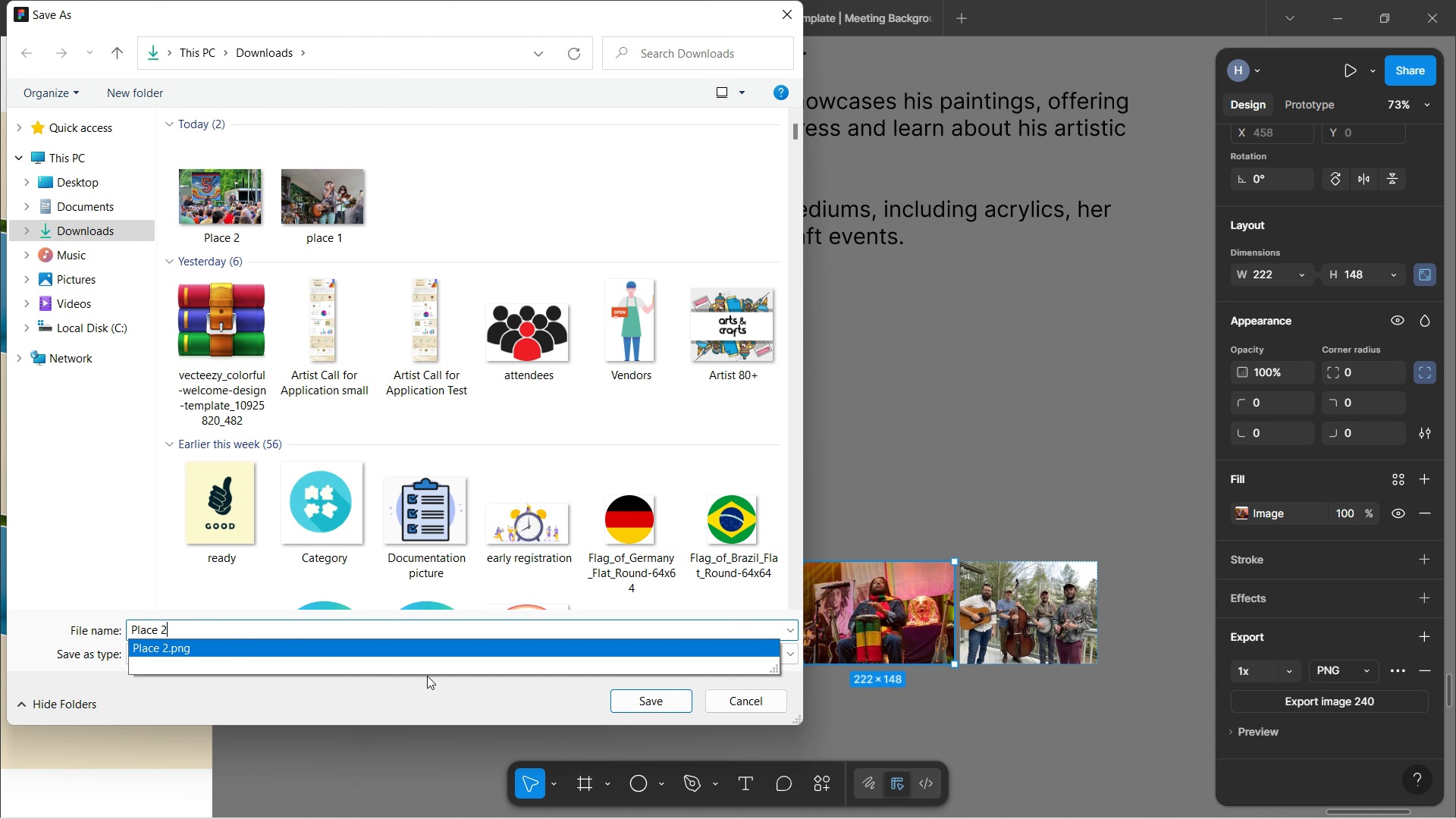 
key(Backspace)
 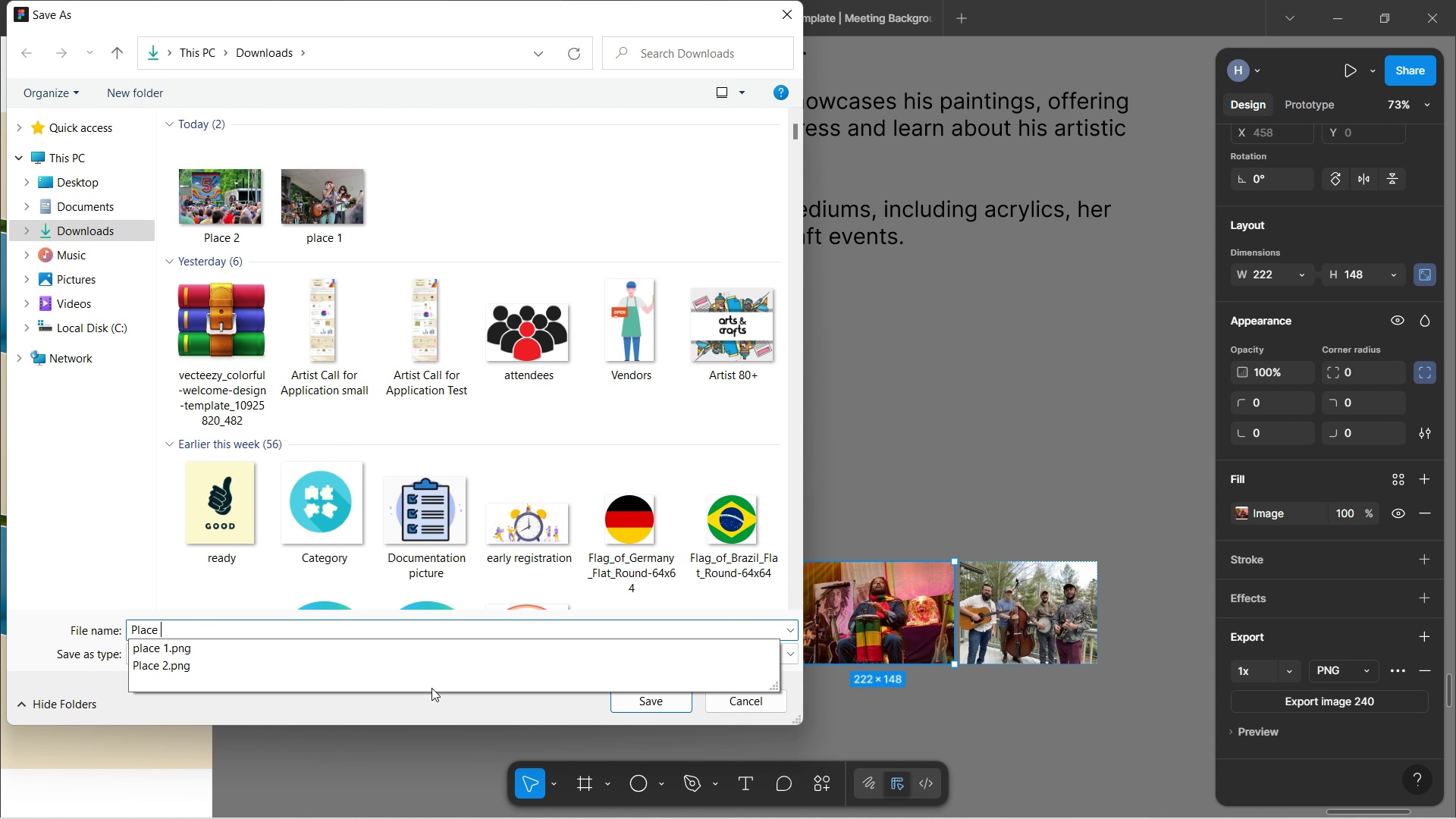 
key(3)
 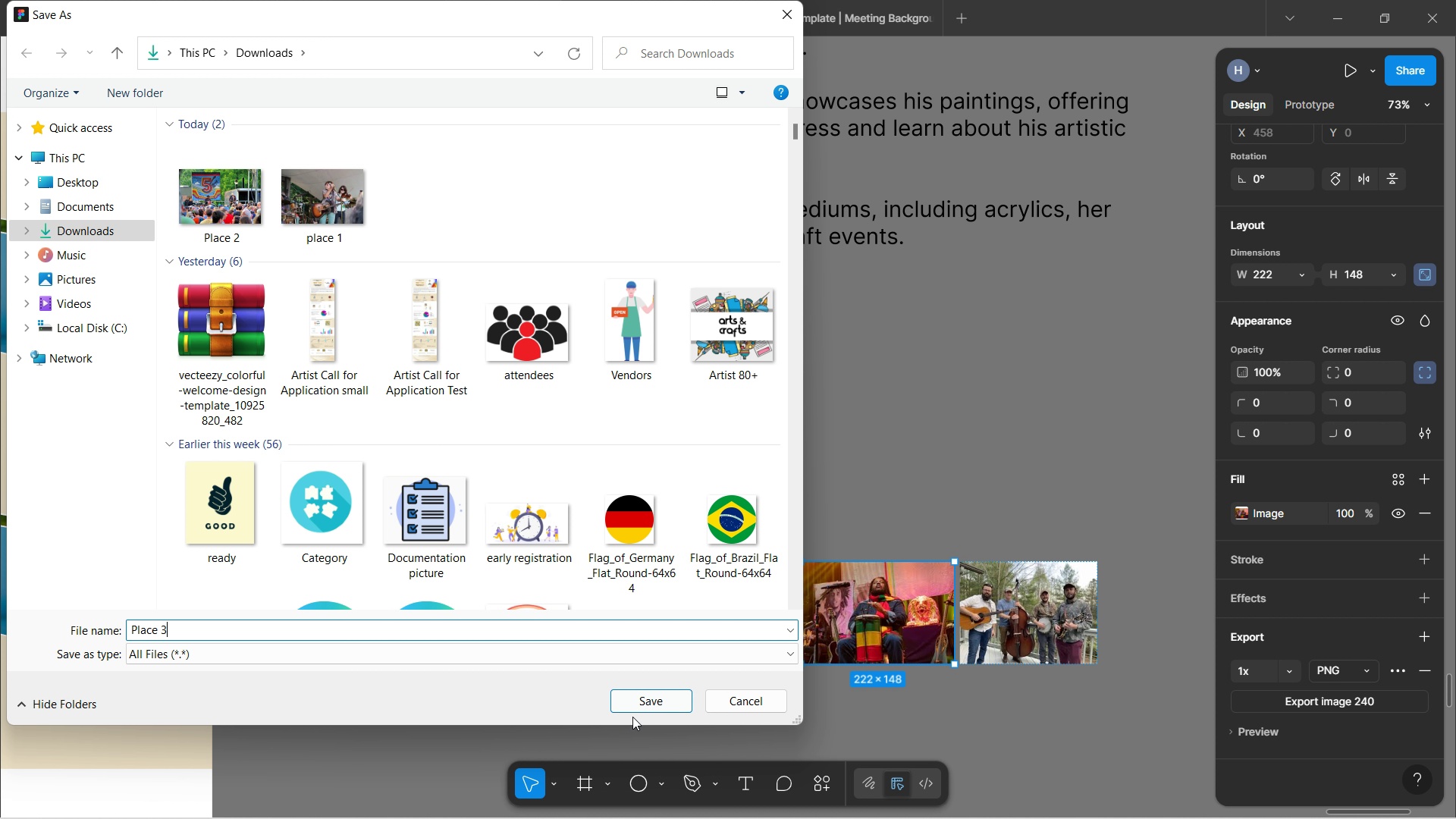 
left_click([634, 702])
 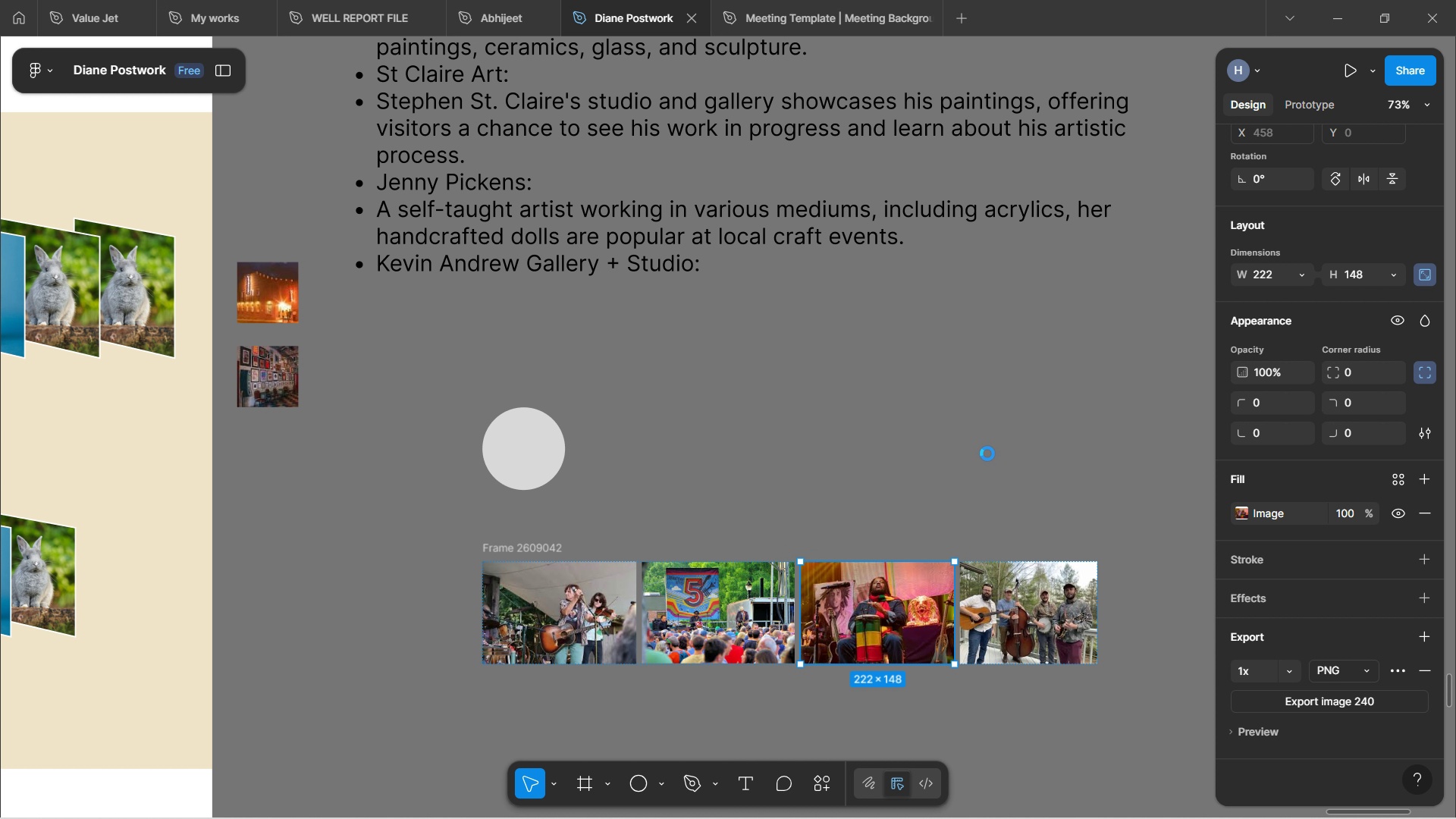 
wait(16.41)
 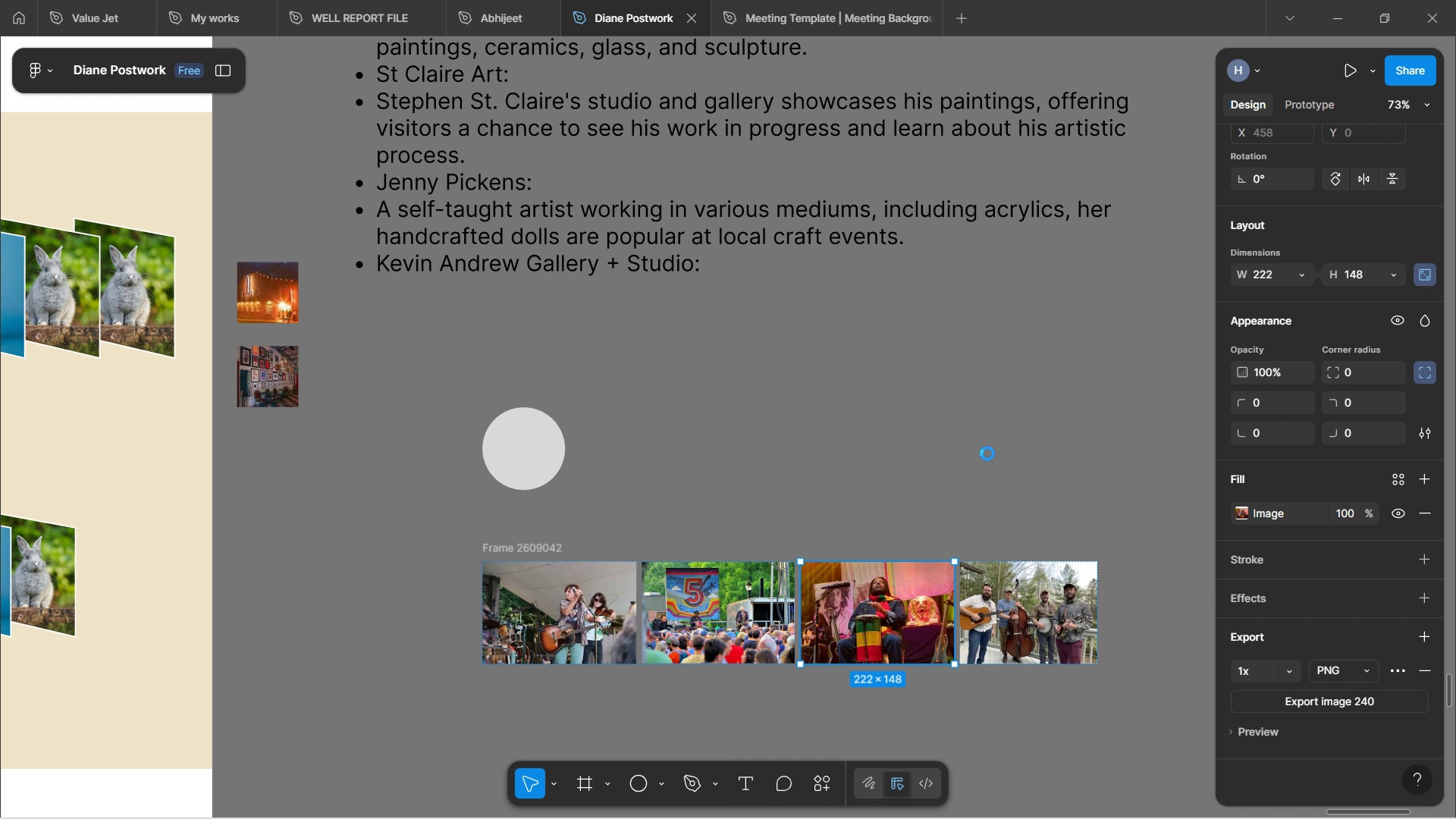 
left_click([1004, 614])
 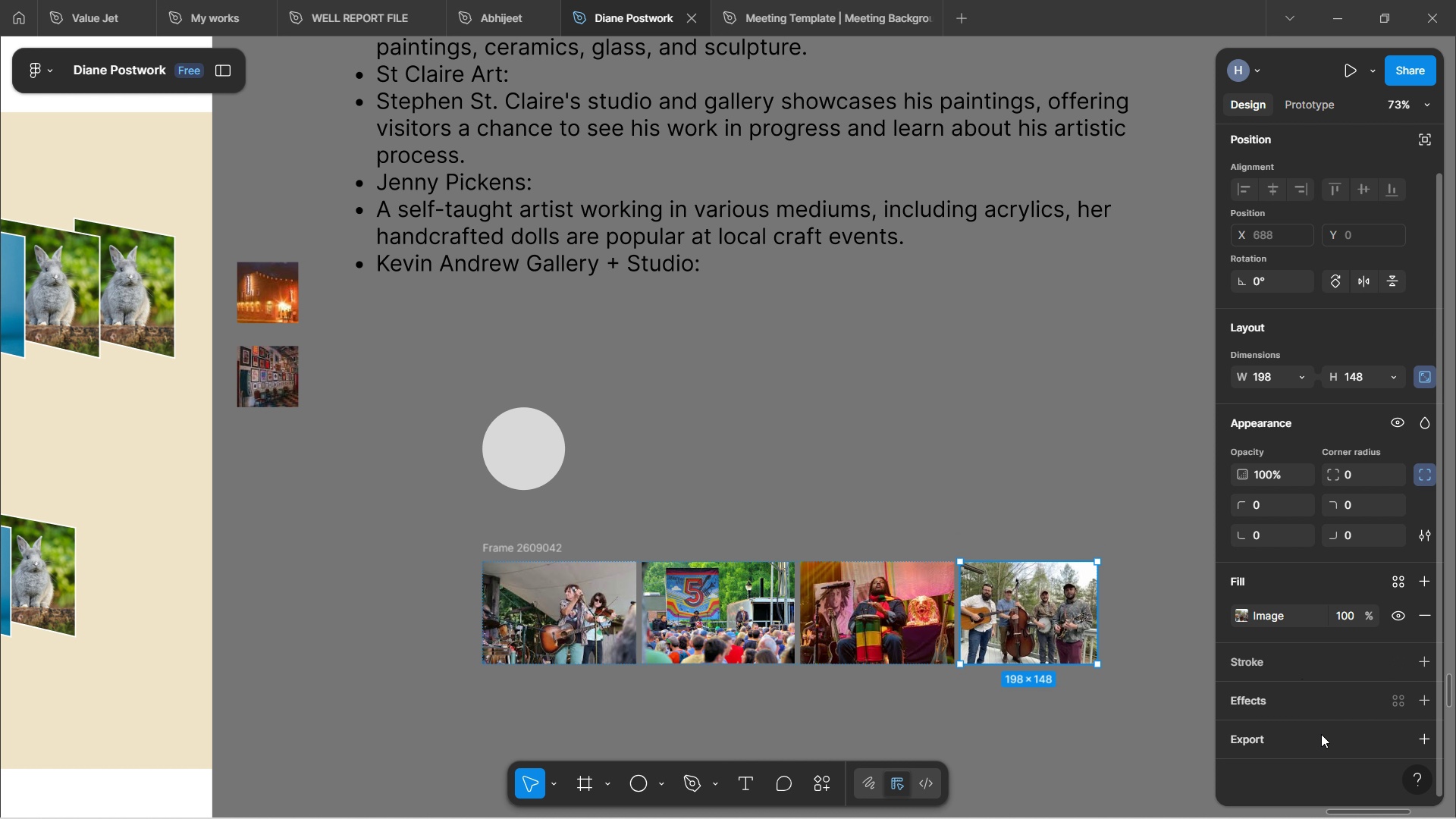 
left_click([1329, 743])
 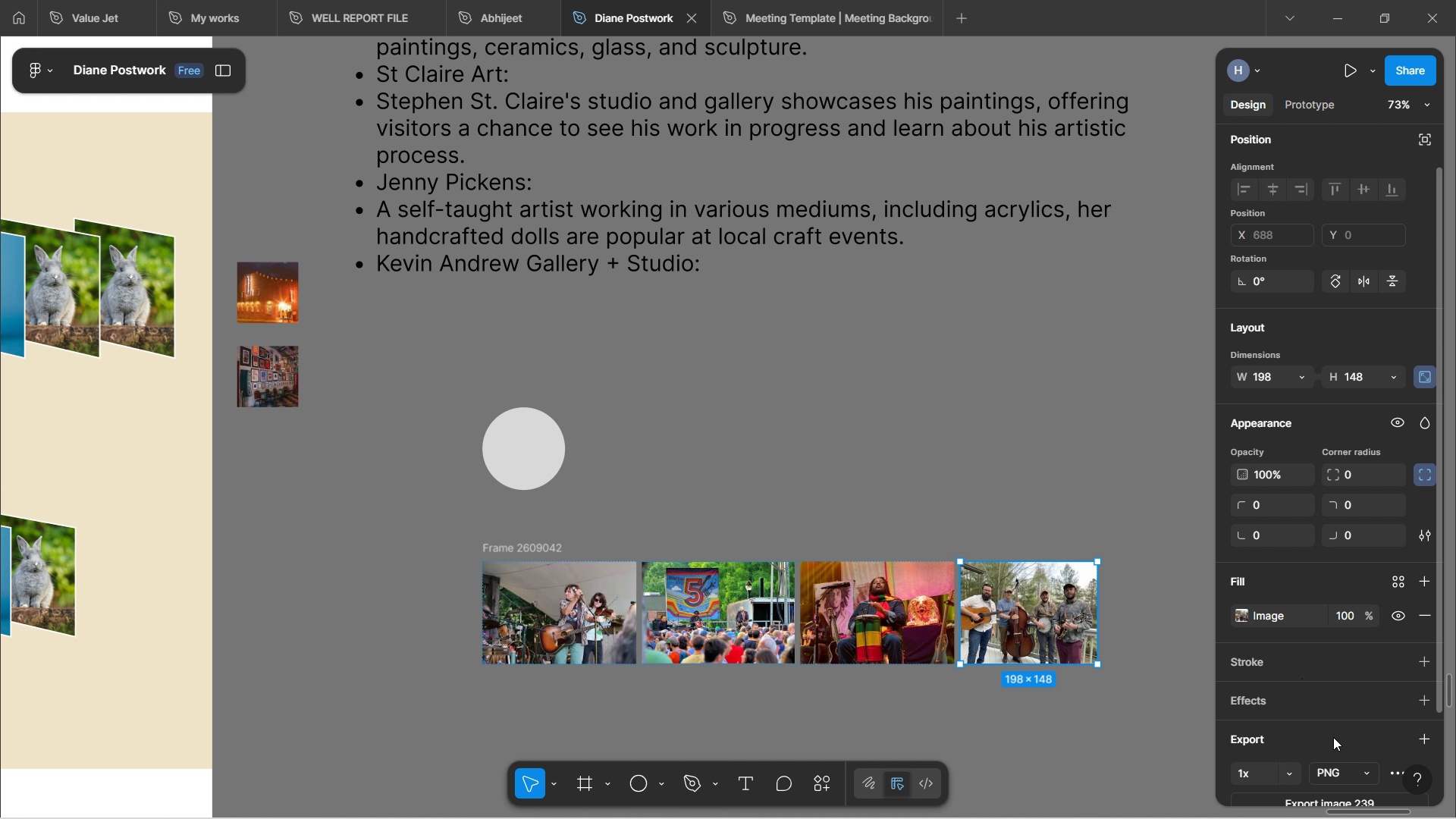 
scroll: coordinate [1343, 707], scroll_direction: down, amount: 5.0
 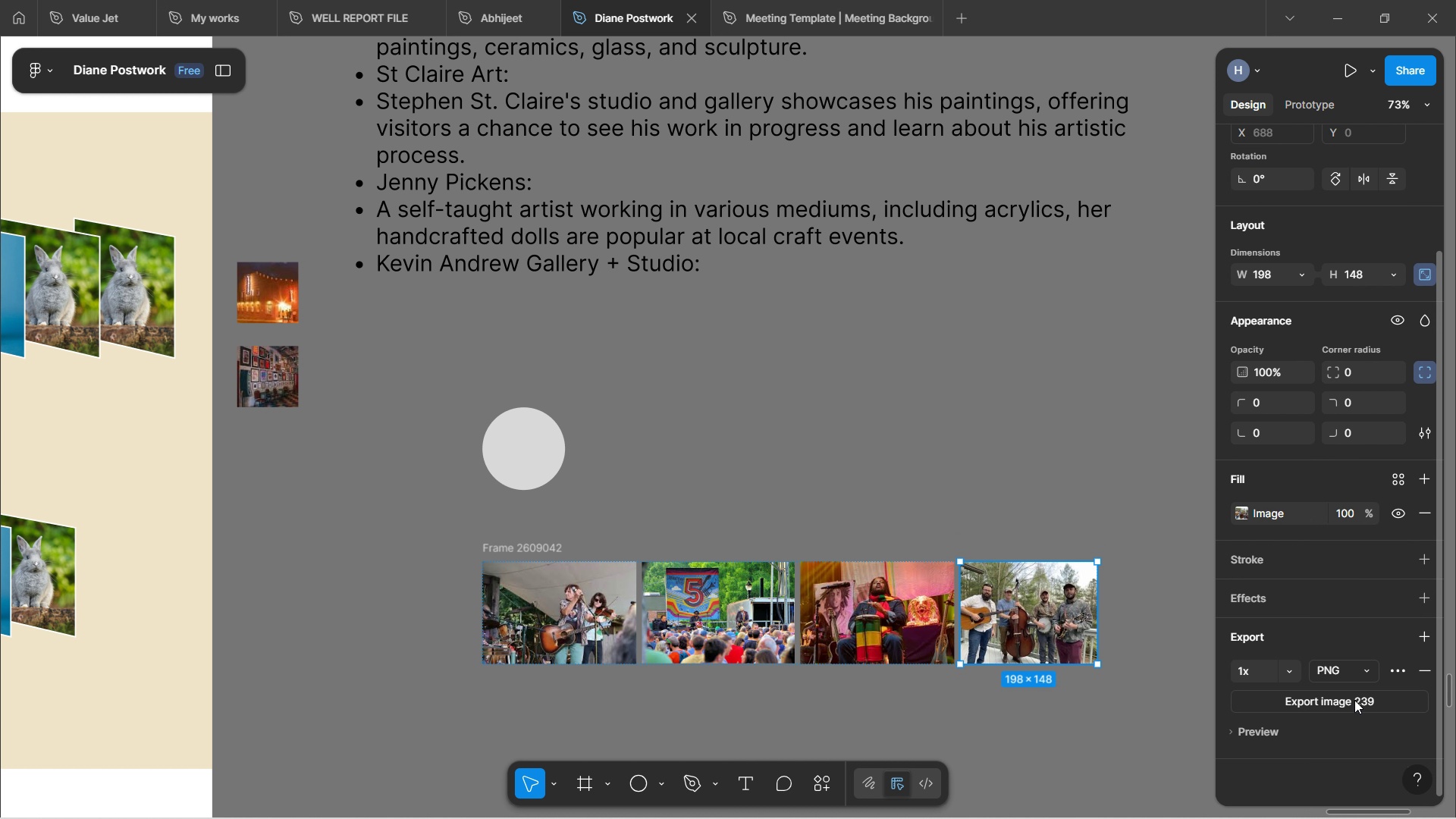 
left_click([1356, 698])
 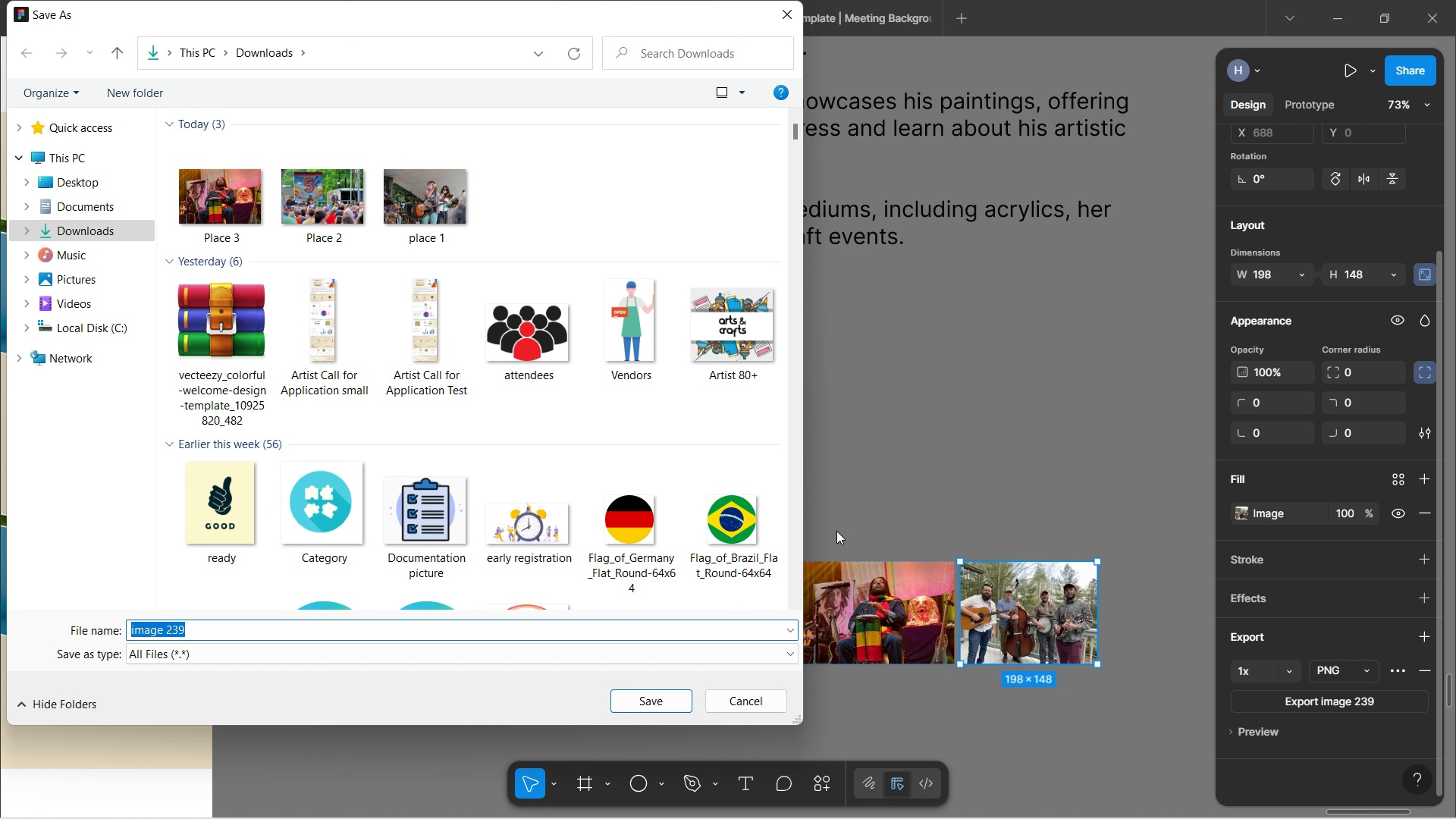 
key(Control+V)
 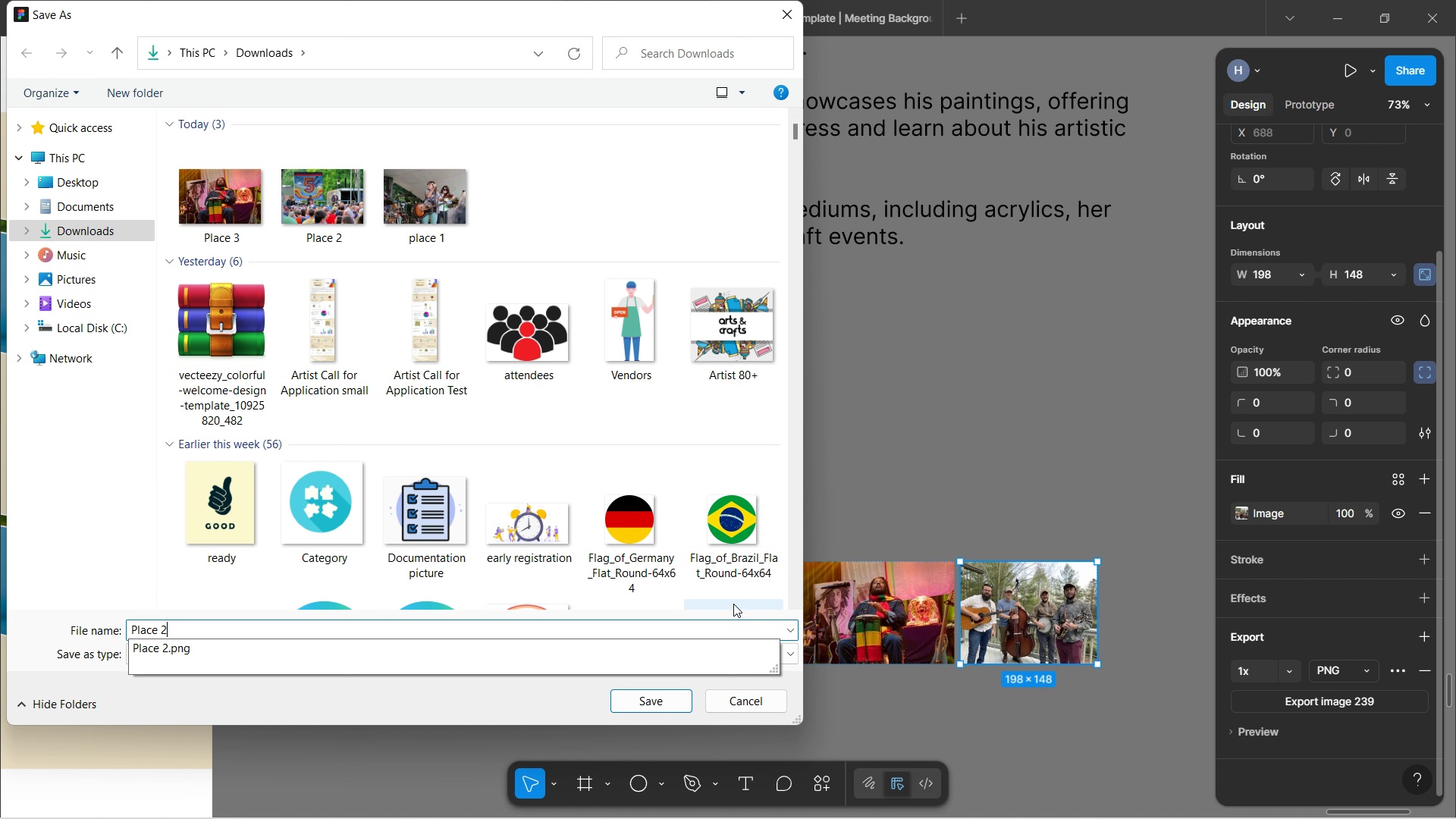 
key(Backspace)
 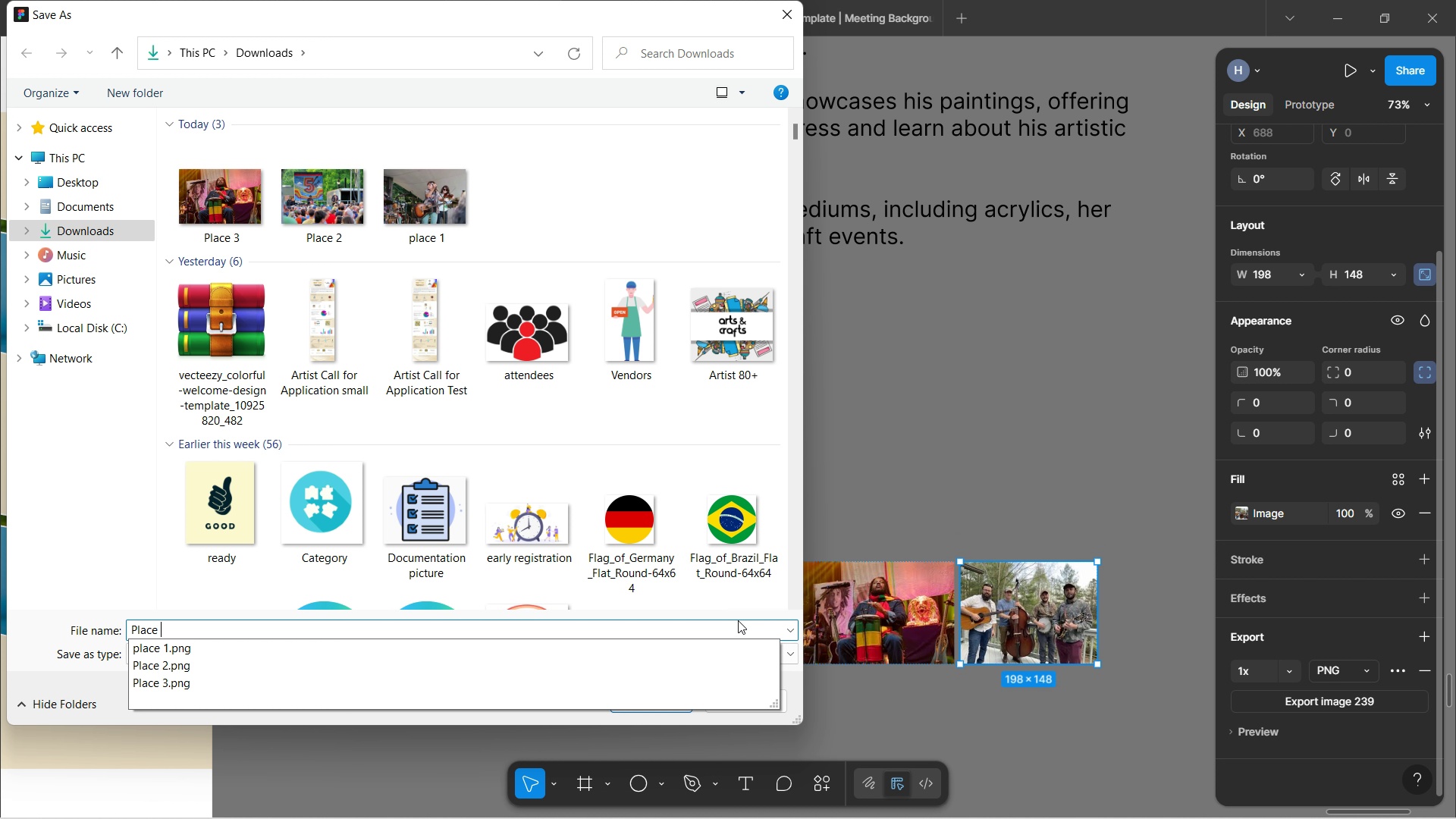 
key(4)
 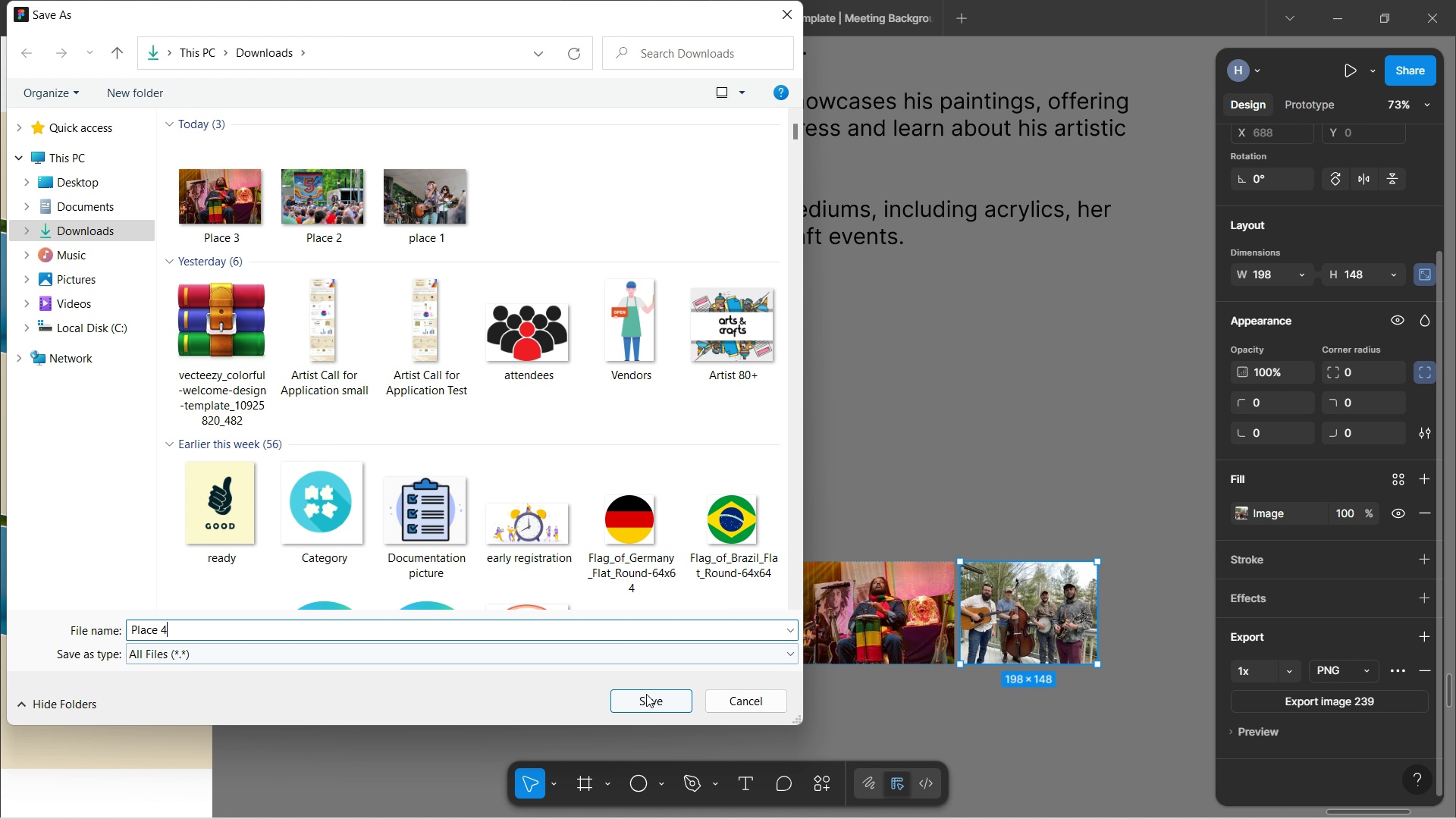 
left_click([648, 696])
 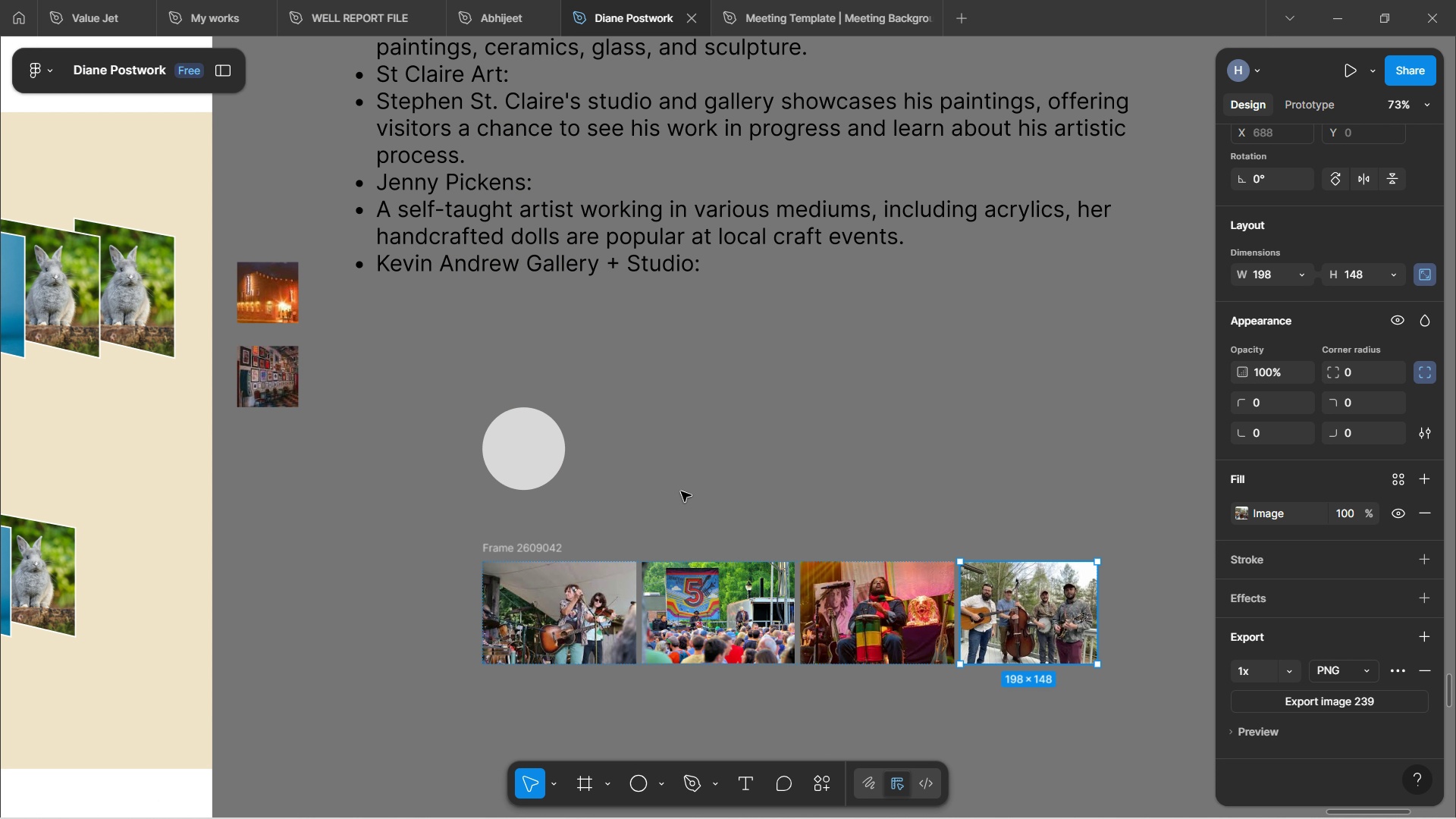 
left_click([681, 493])
 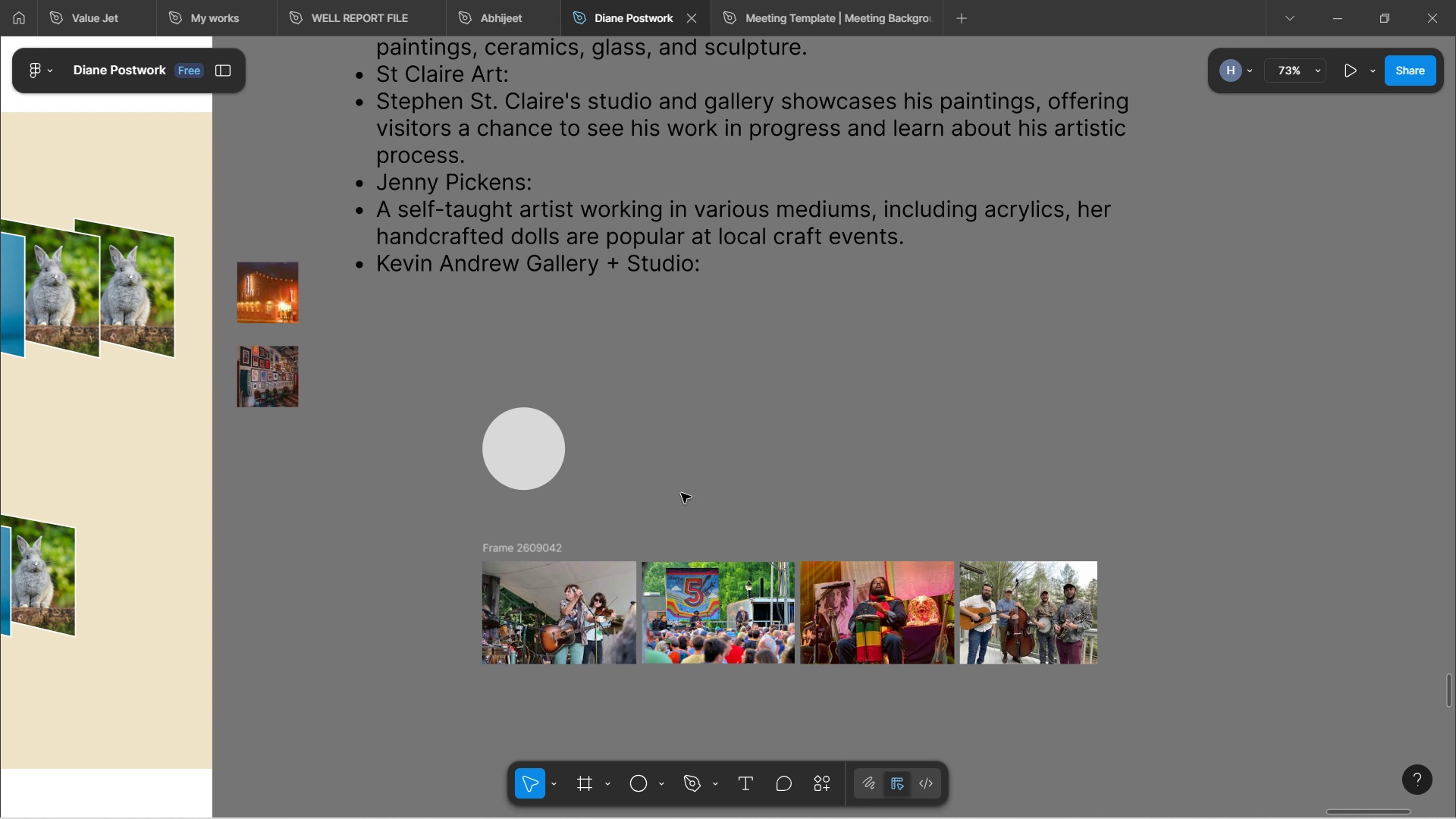 
hold_key(key=ShiftLeft, duration=1.54)
scroll: coordinate [683, 494], scroll_direction: up, amount: 7.0
 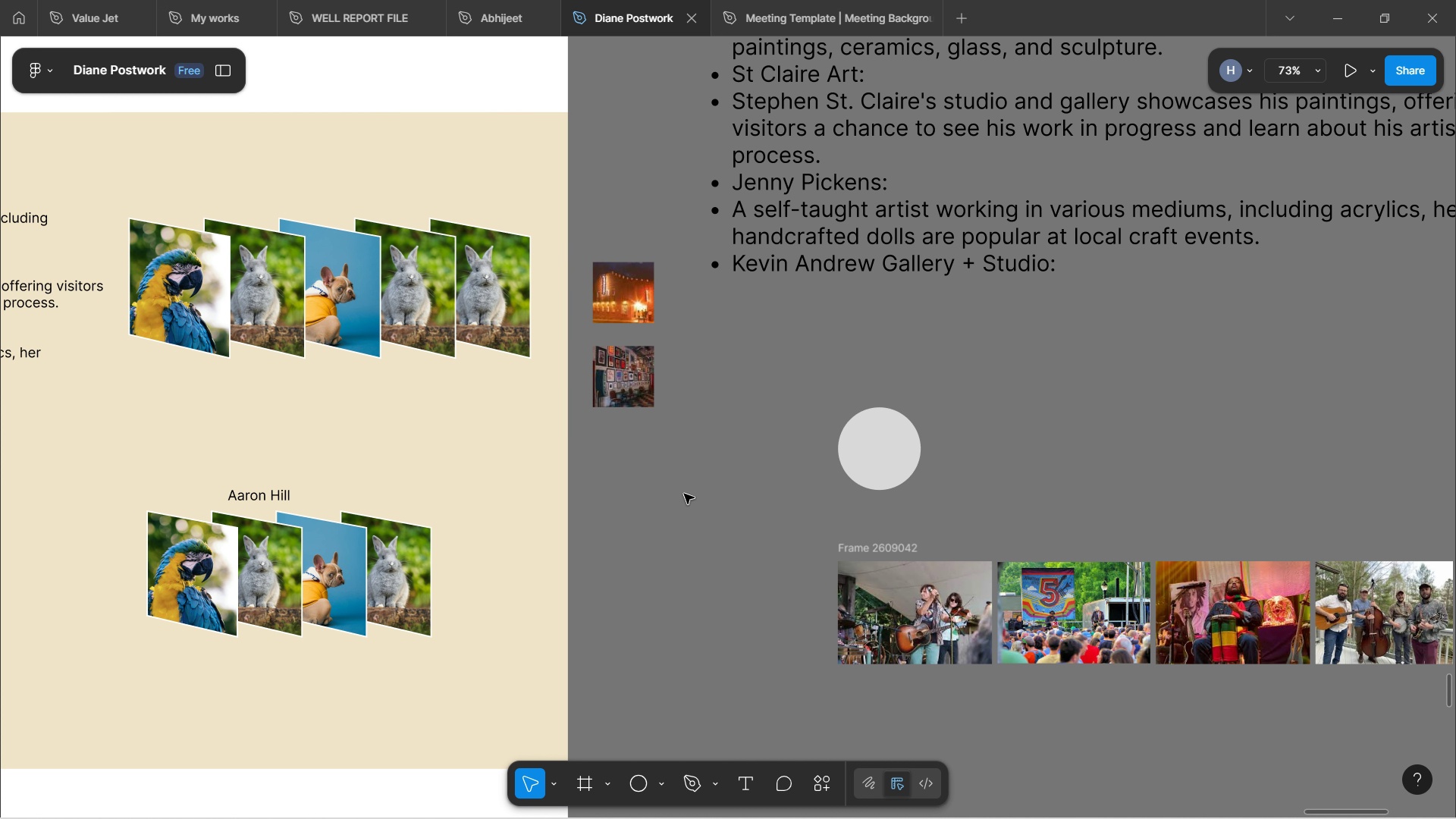 
key(Shift+ShiftLeft)
 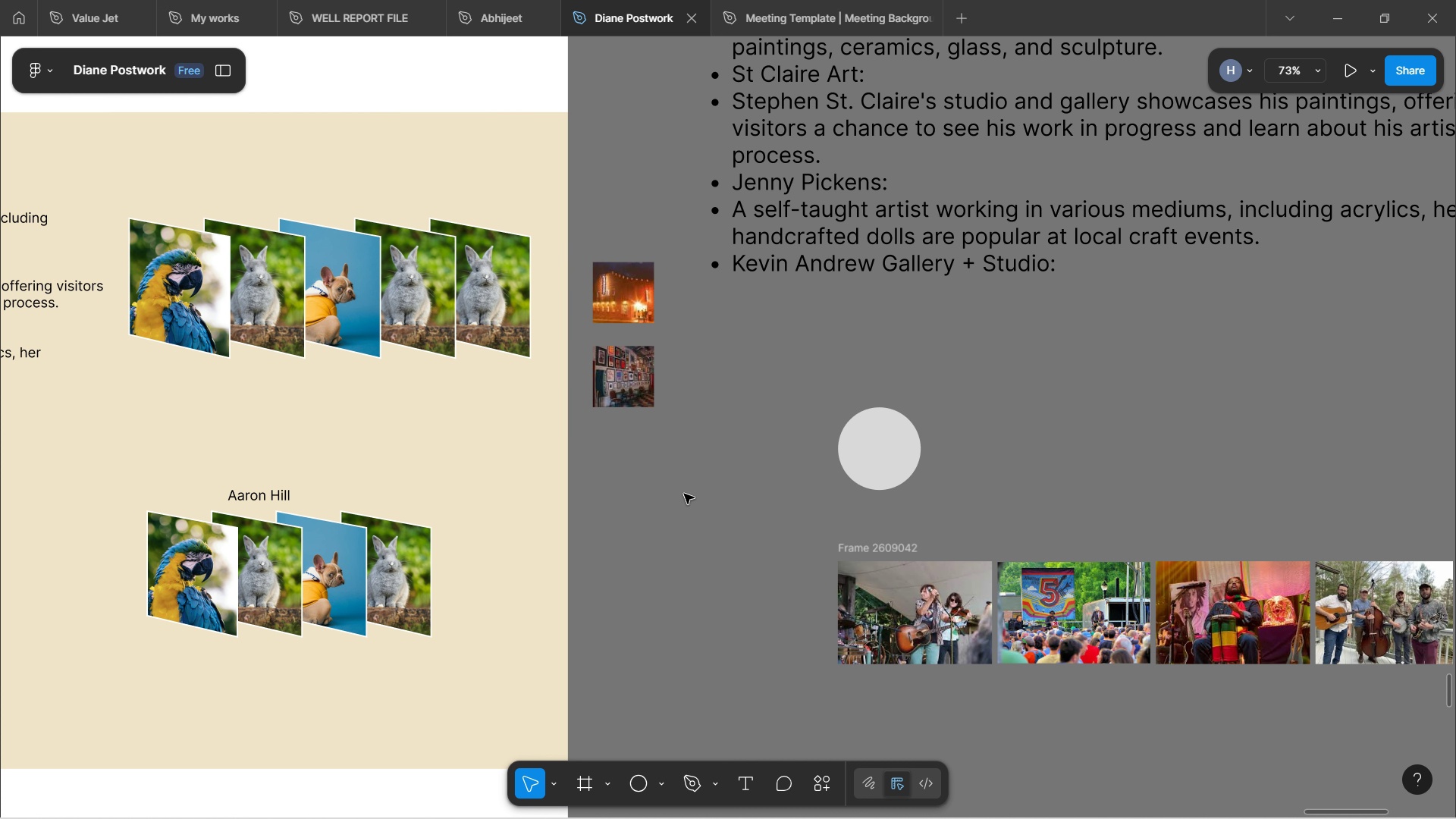 
key(Shift+ShiftLeft)
 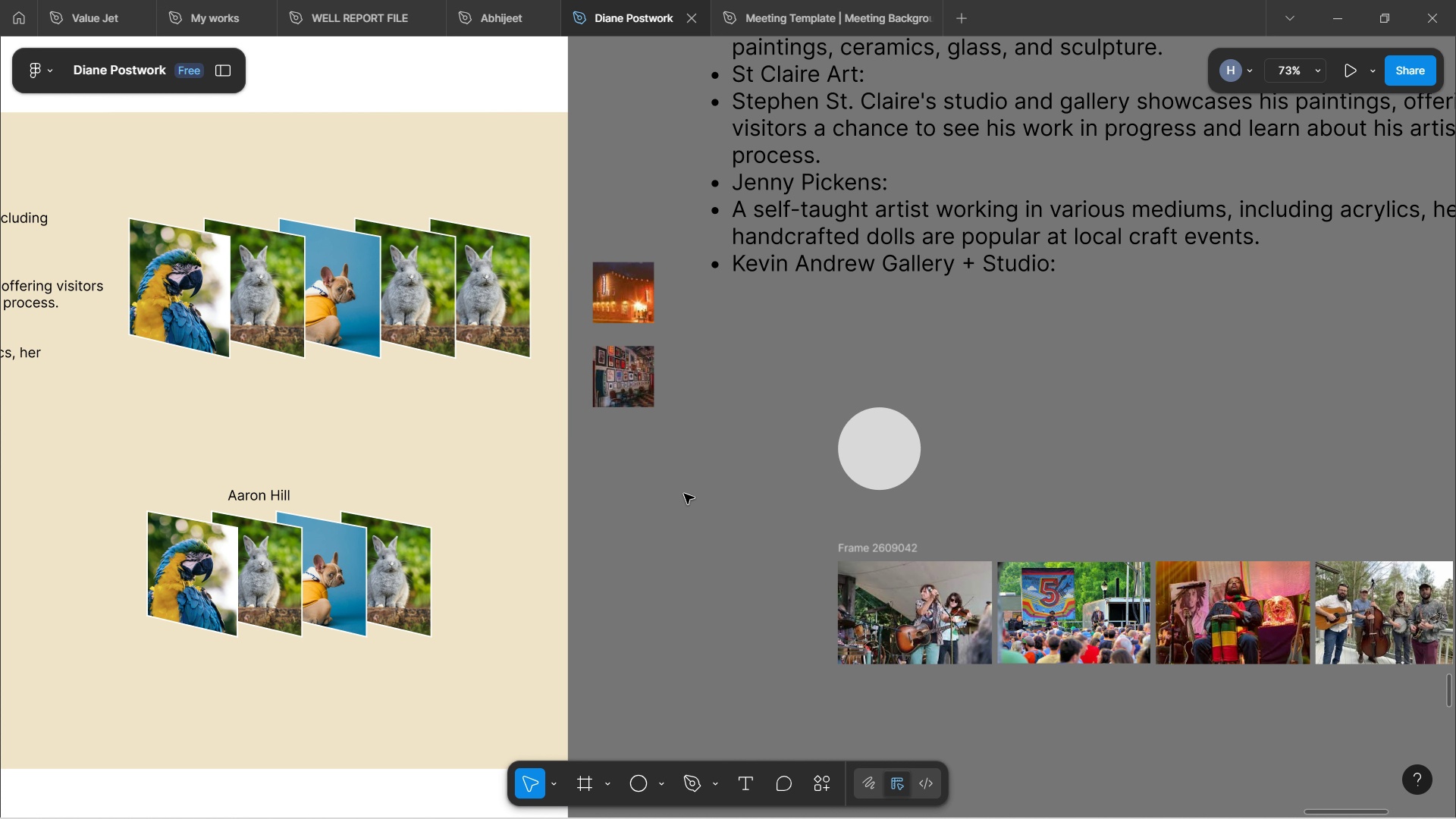 
key(Shift+ShiftLeft)
 